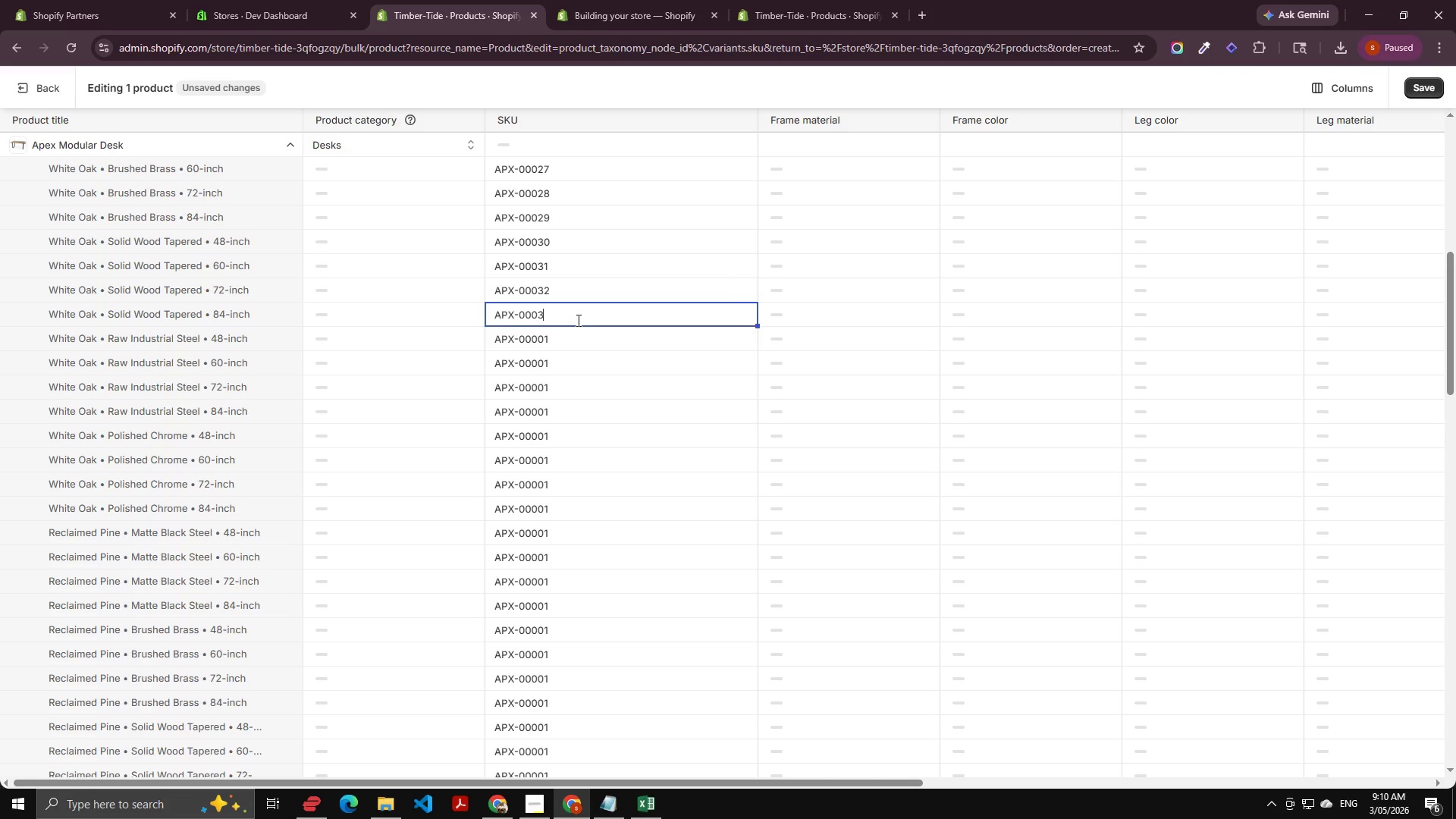 
key(Numpad3)
 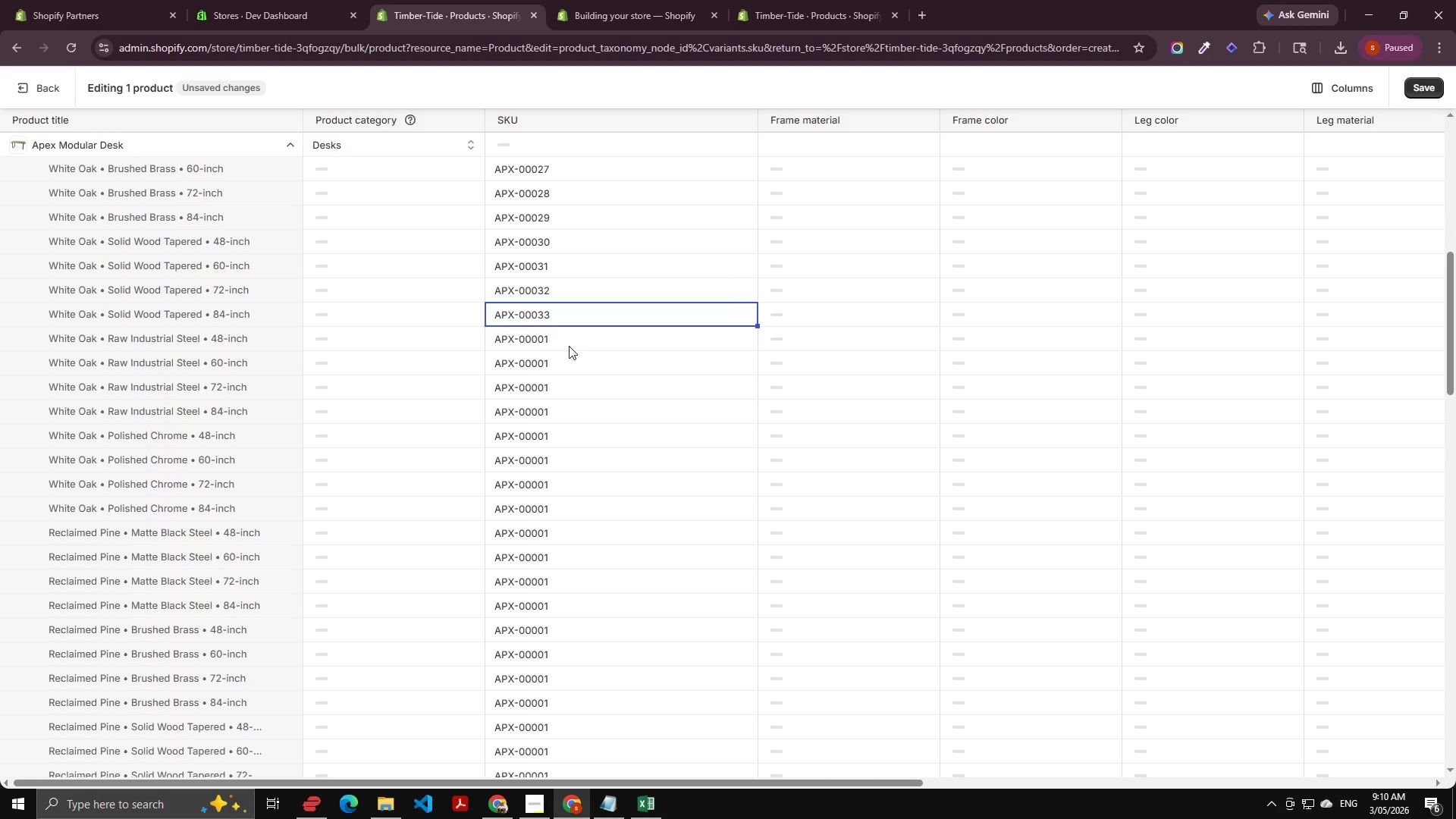 
double_click([569, 346])
 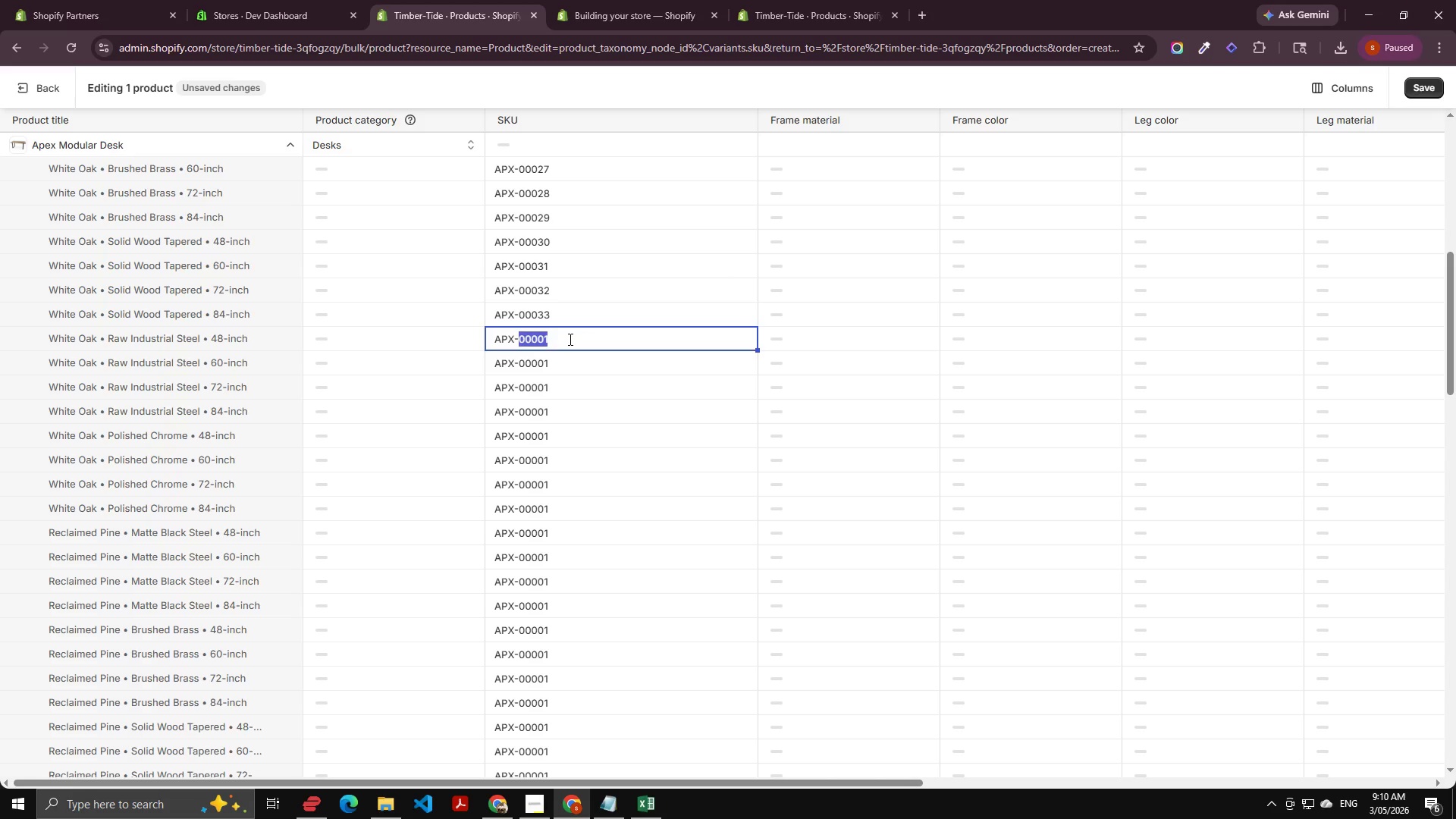 
key(ArrowRight)
 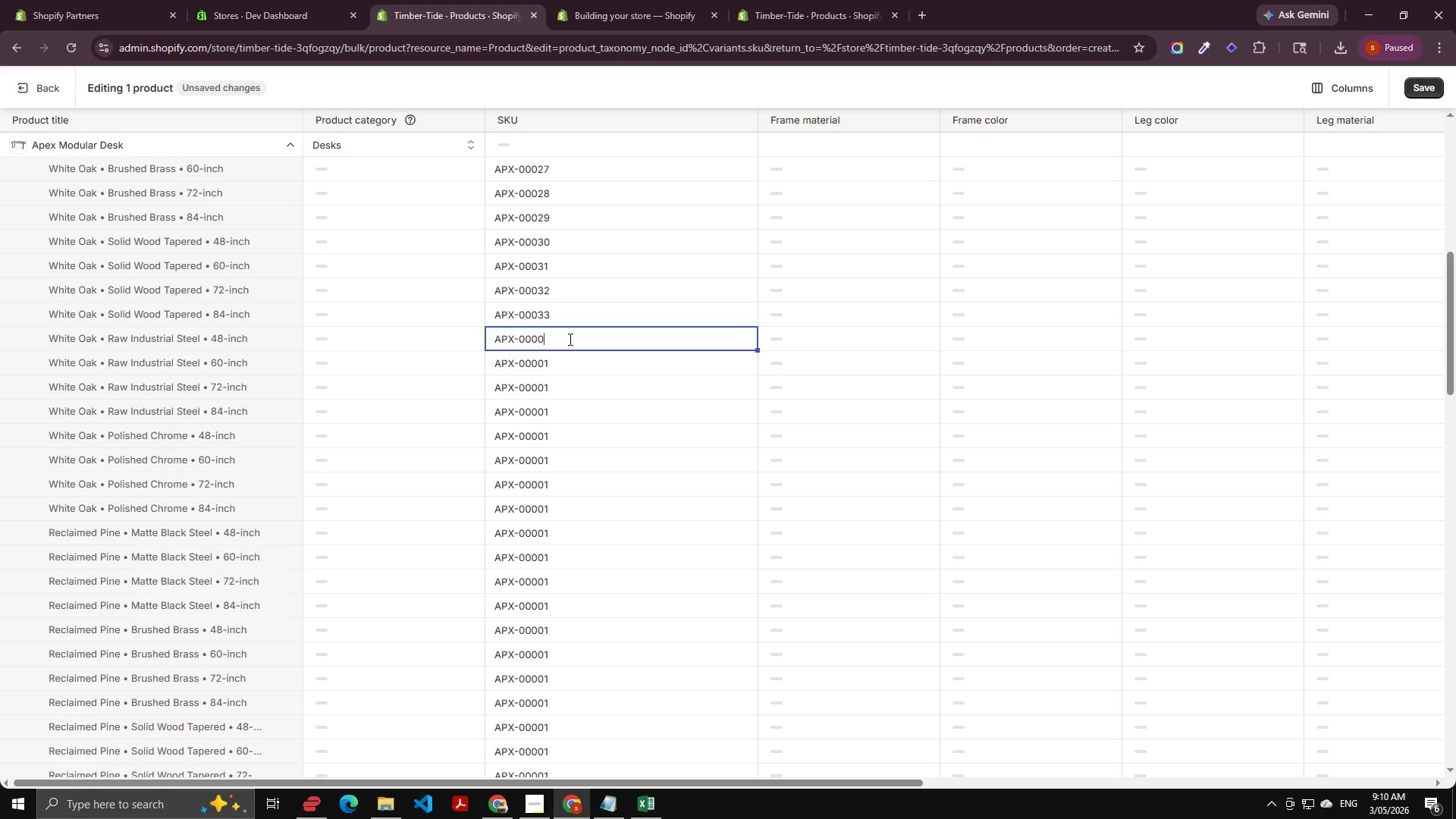 
key(Backspace)
 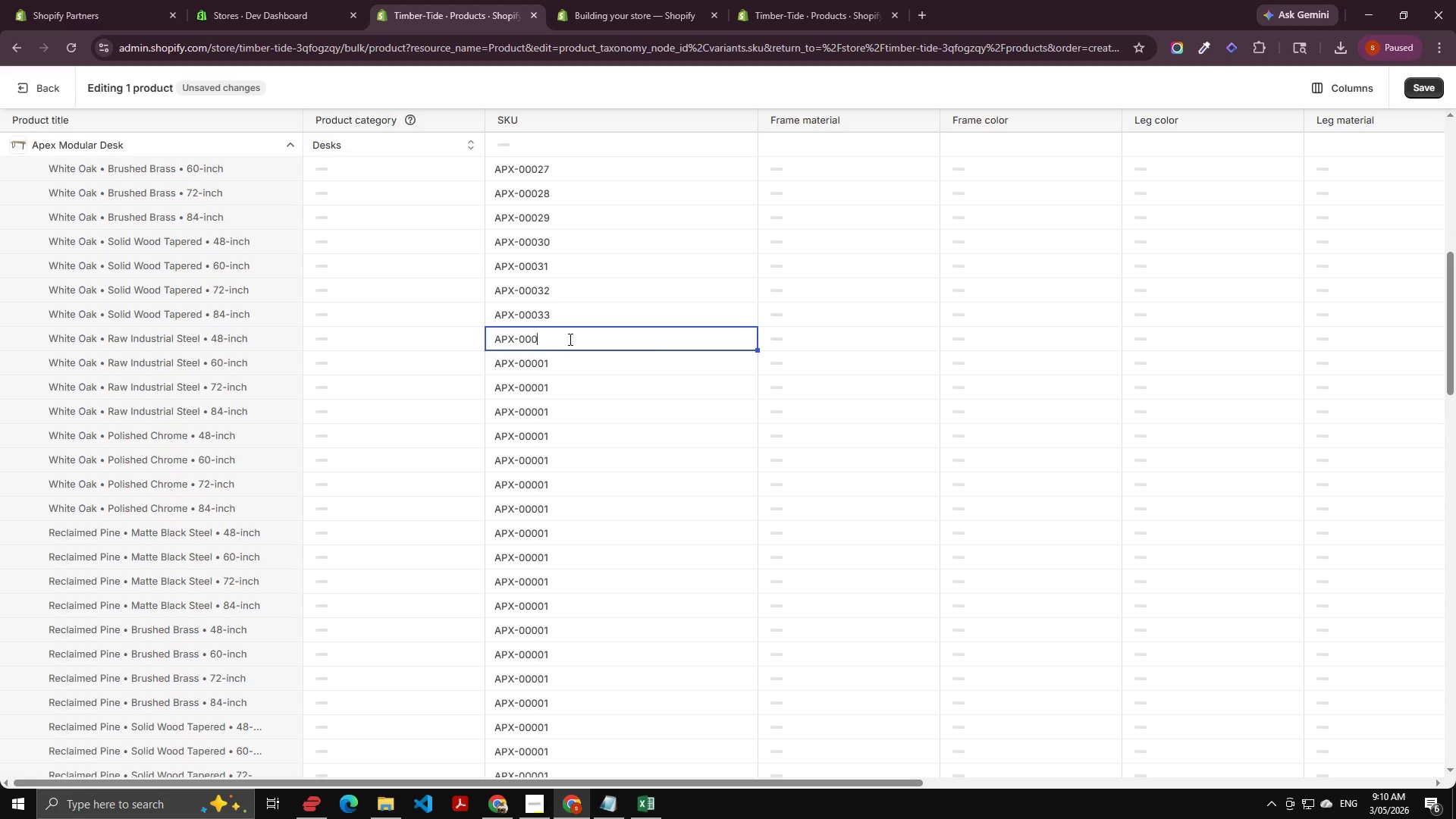 
key(Backspace)
 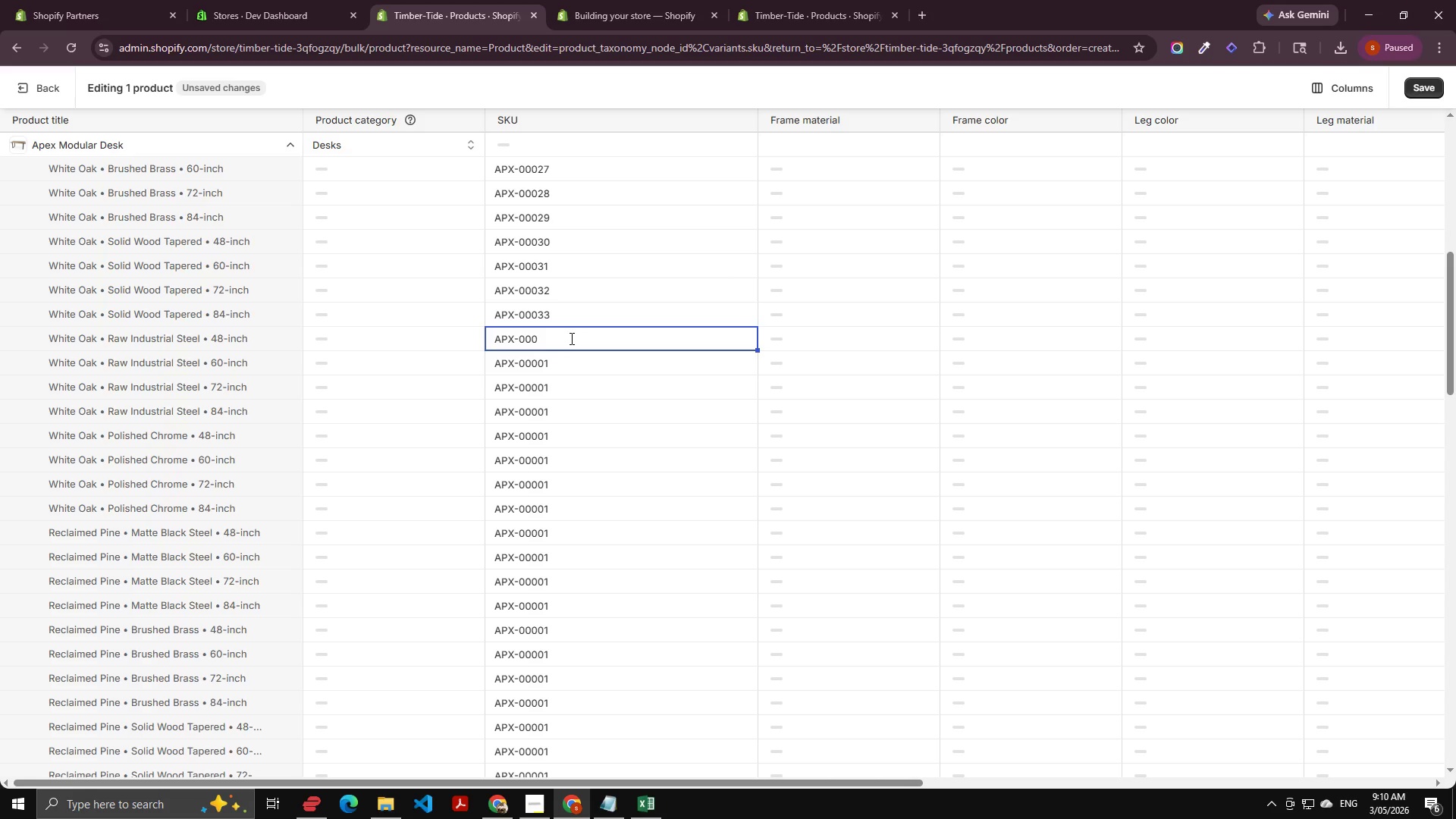 
key(Numpad3)
 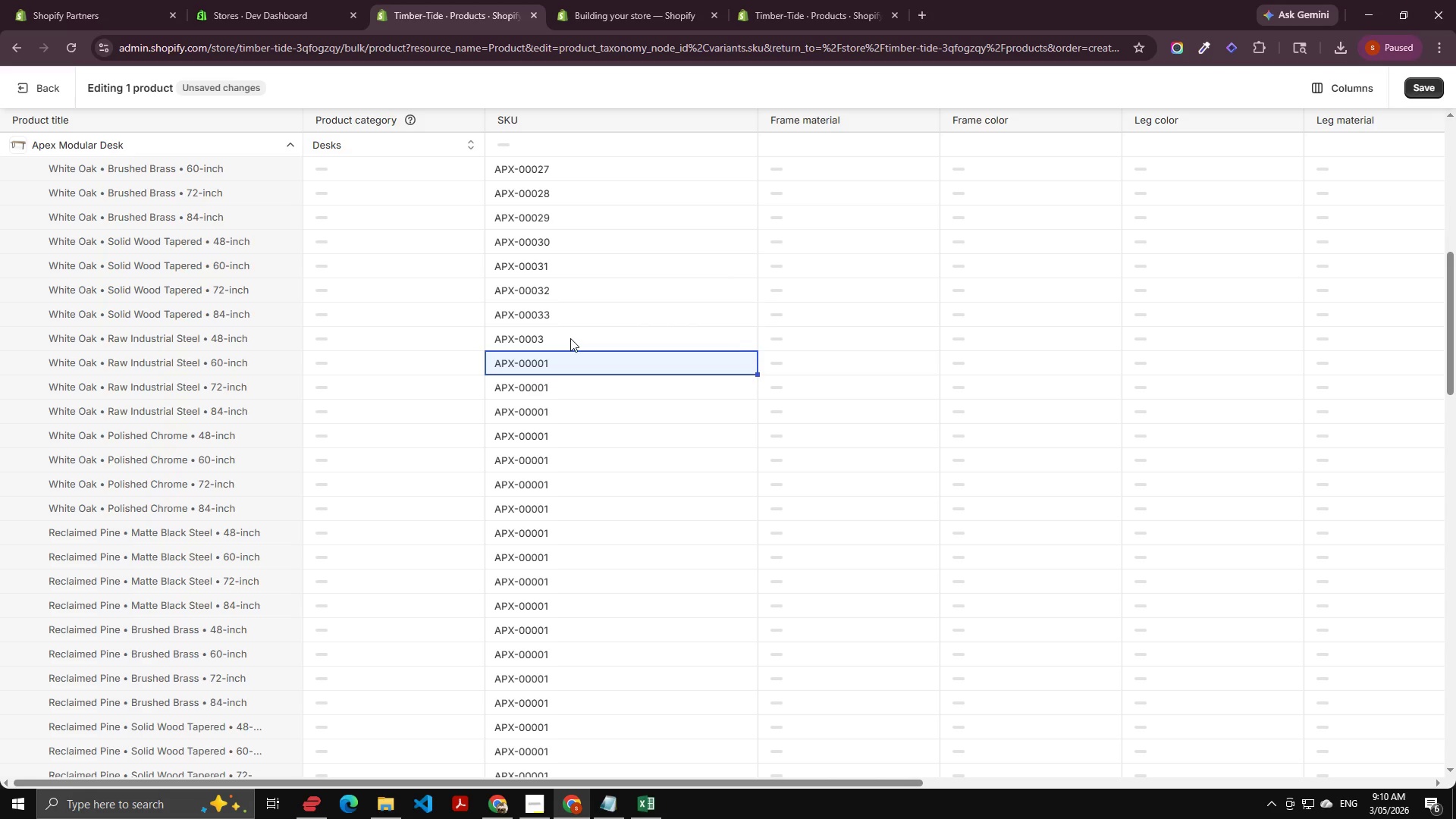 
key(NumpadEnter)
 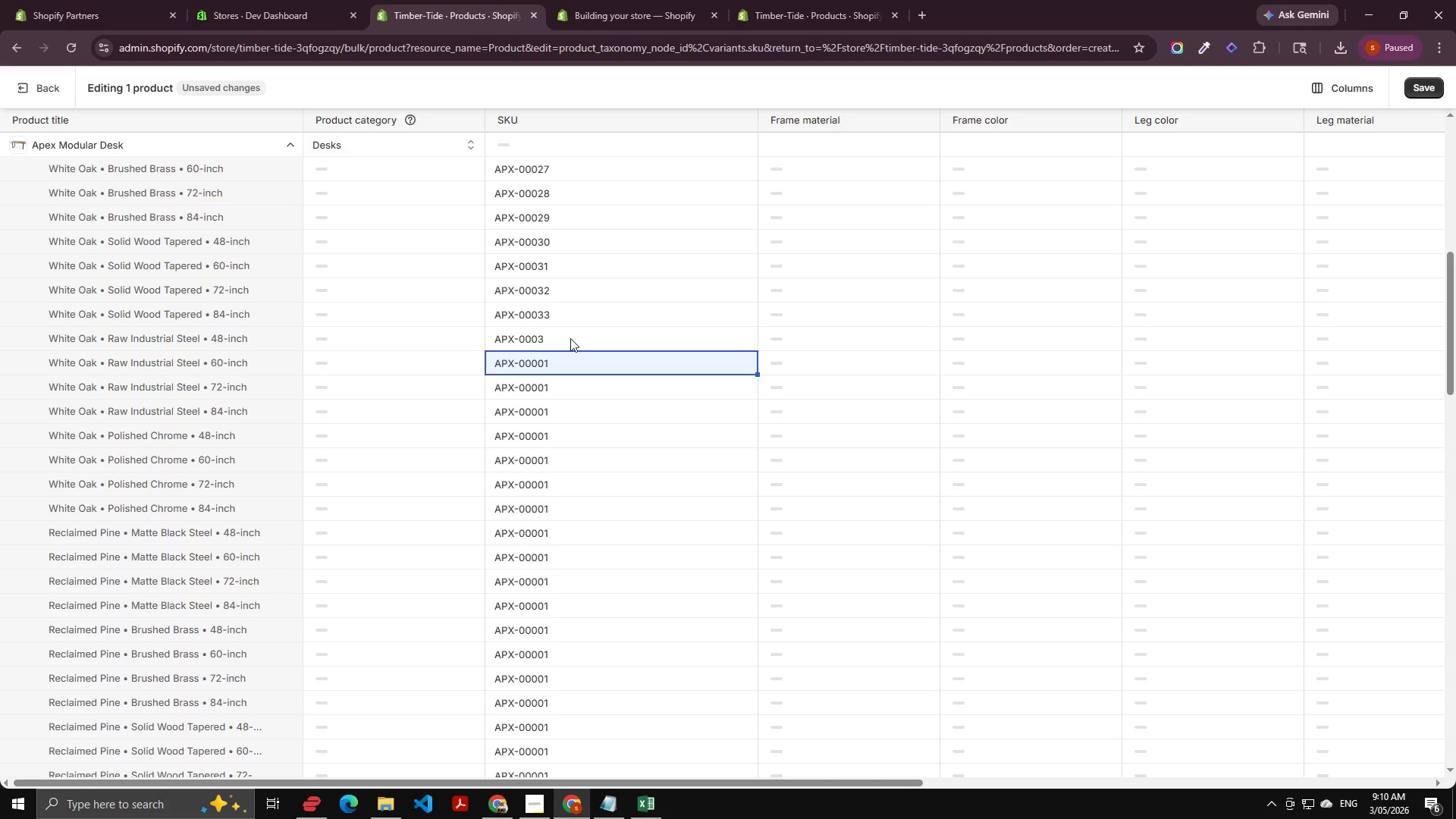 
double_click([570, 338])
 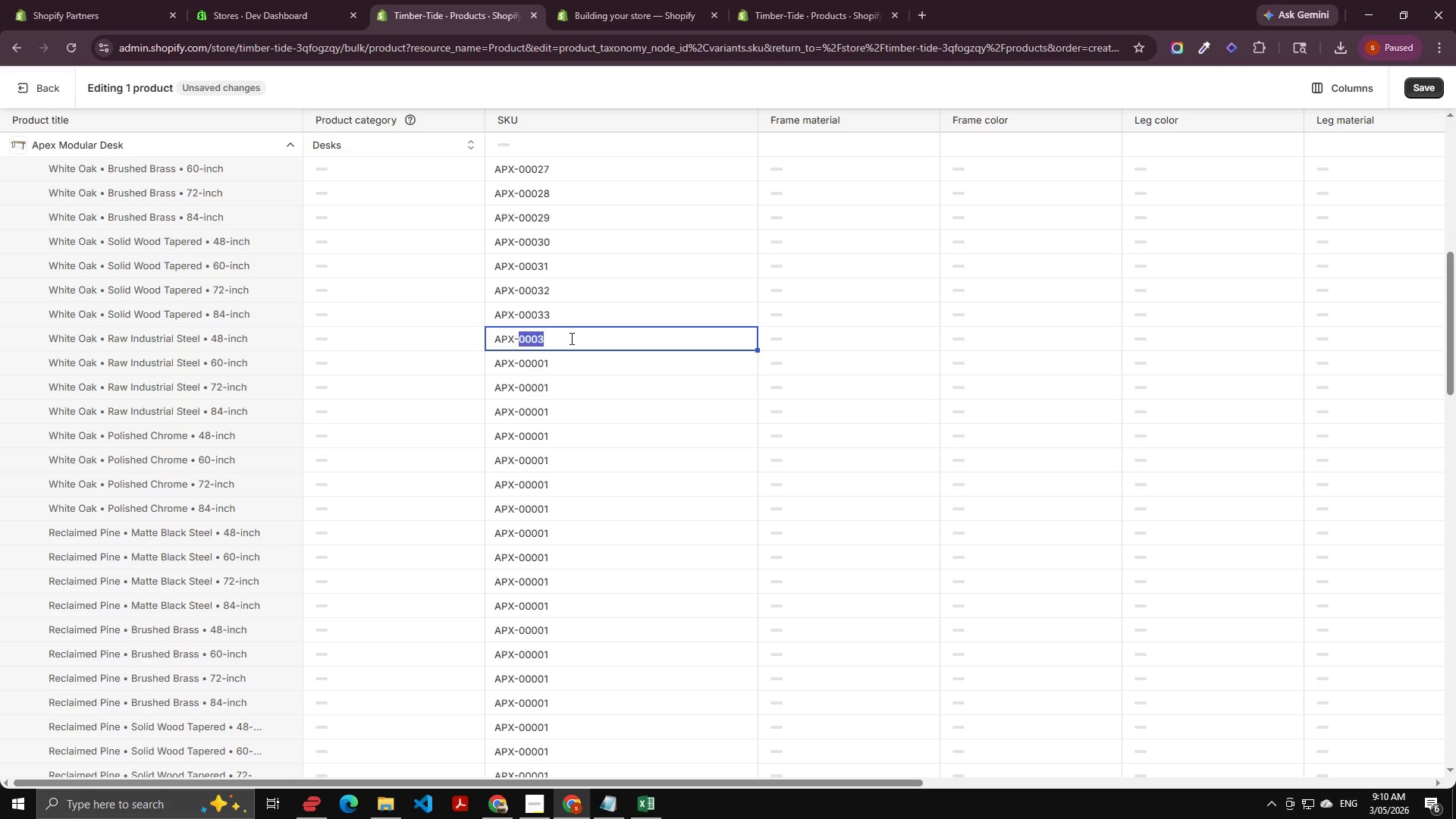 
key(Numpad0)
 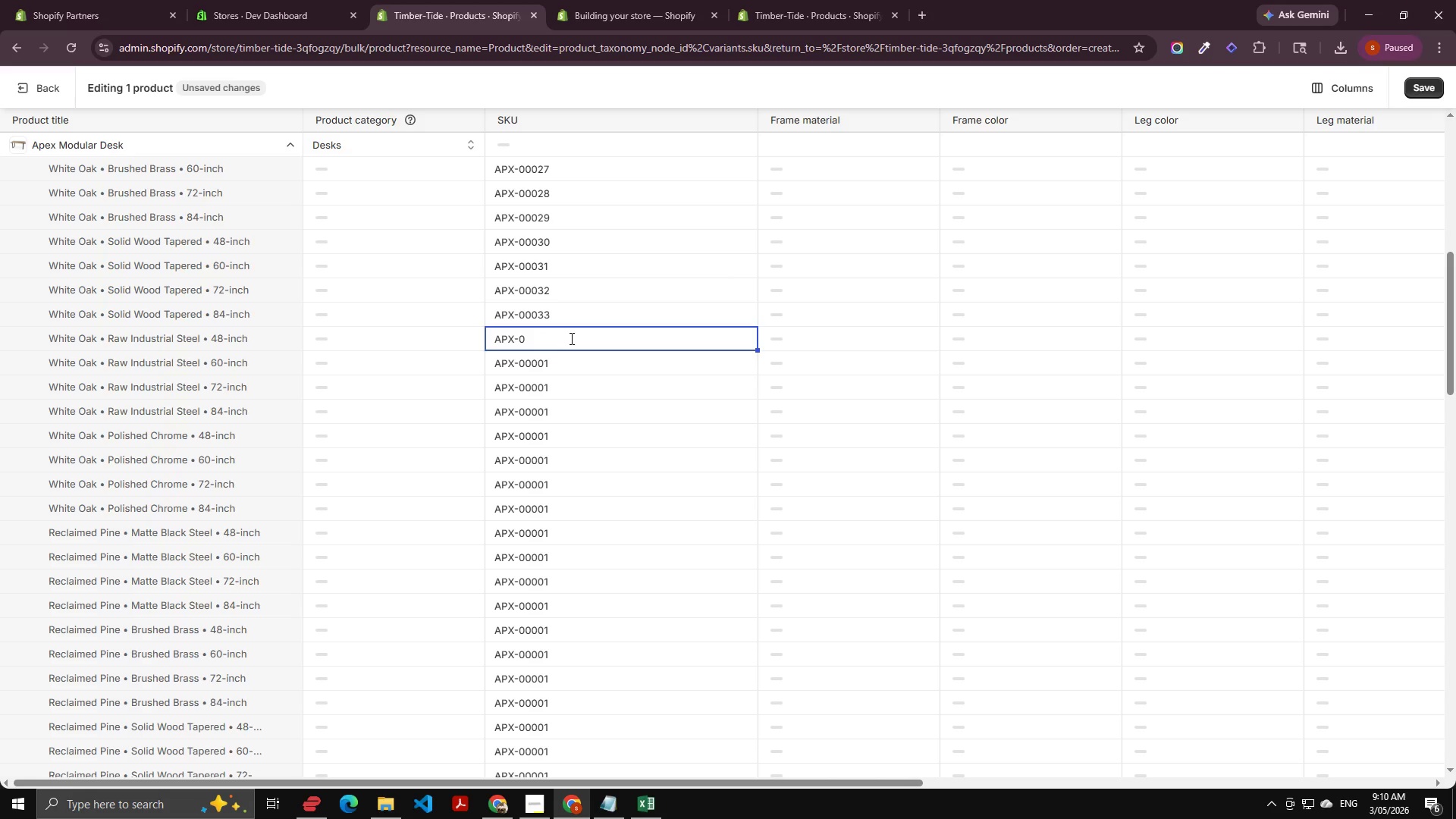 
key(Control+Z)
 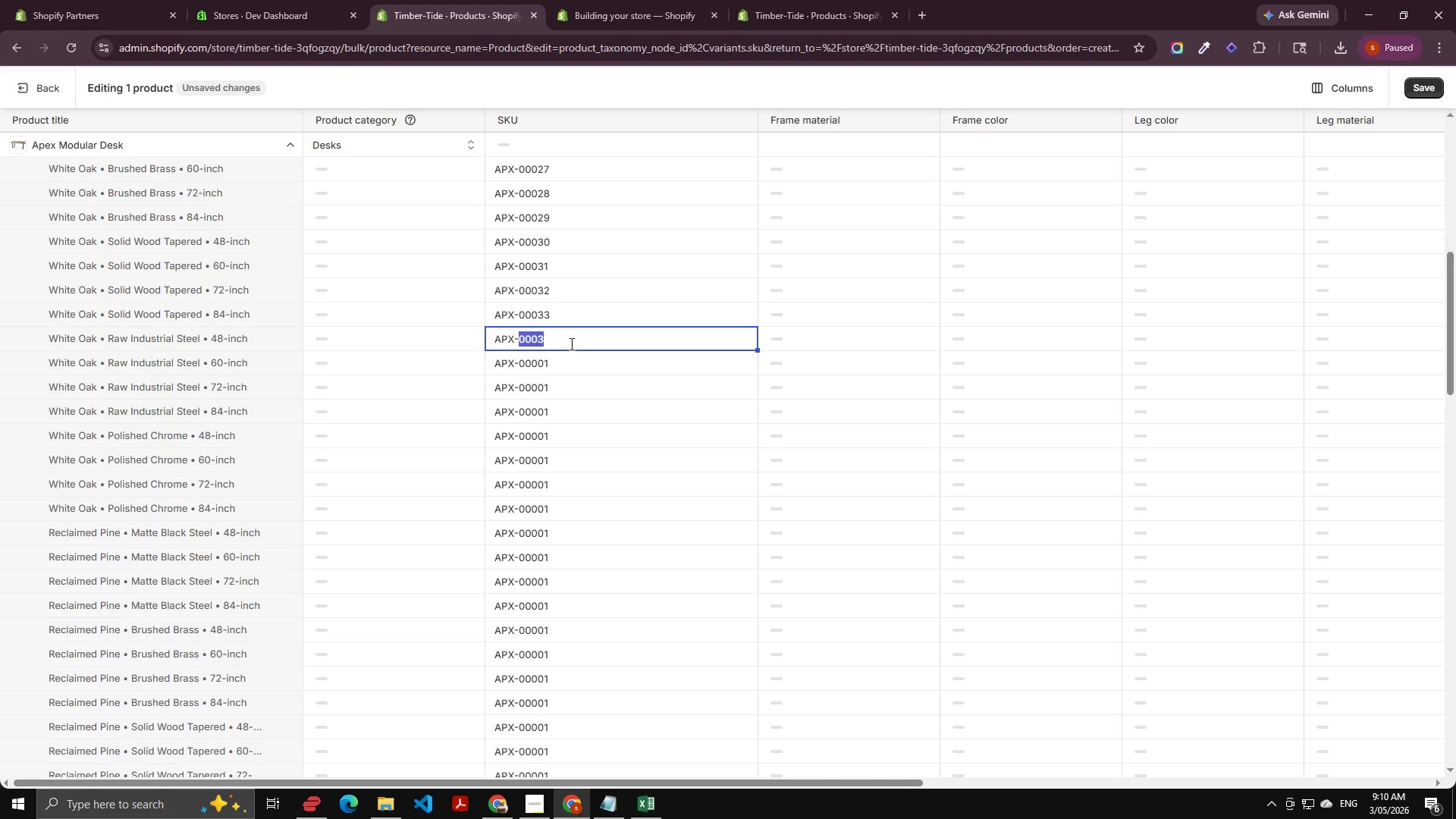 
key(ArrowRight)
 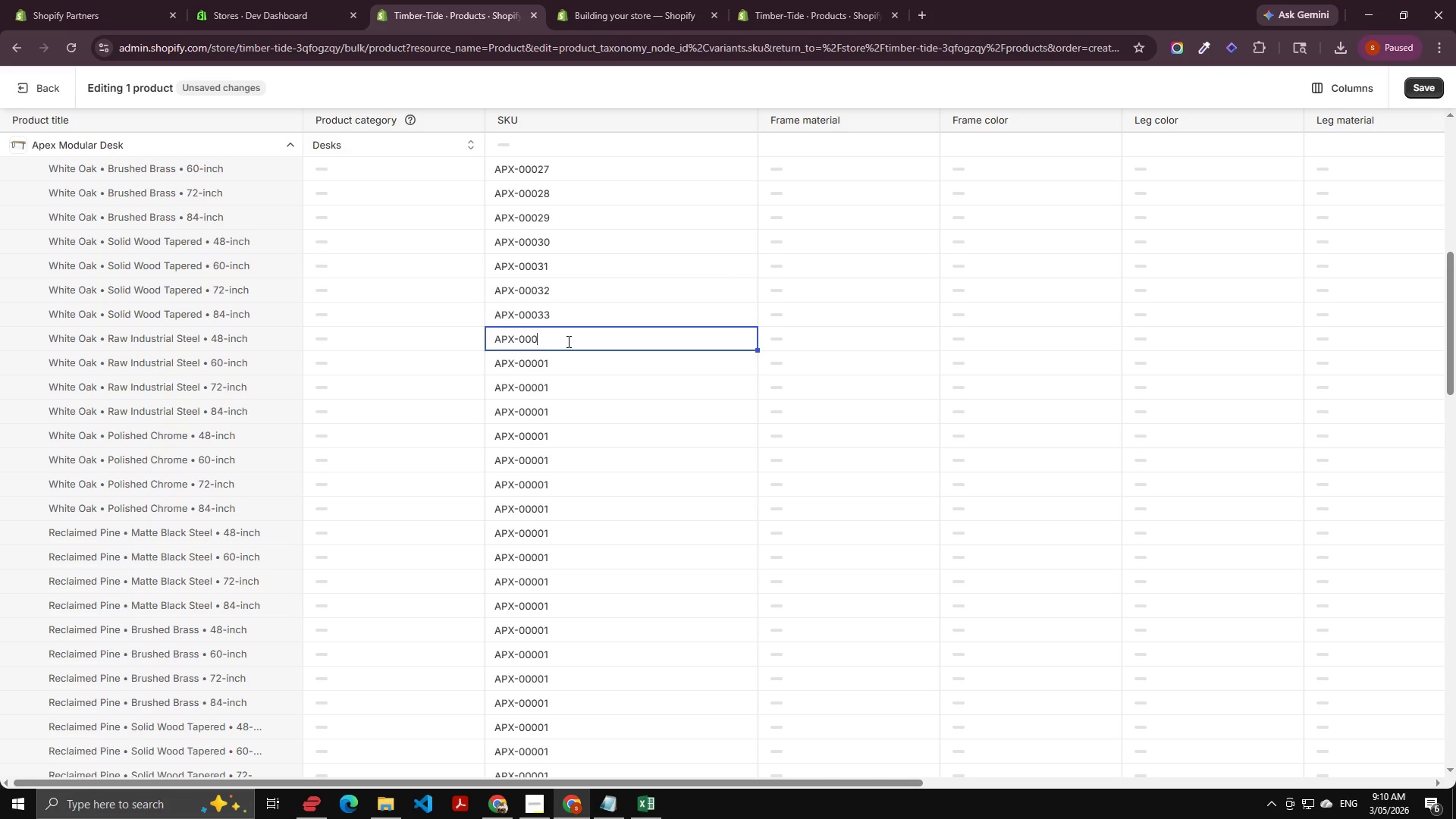 
key(Backspace)
 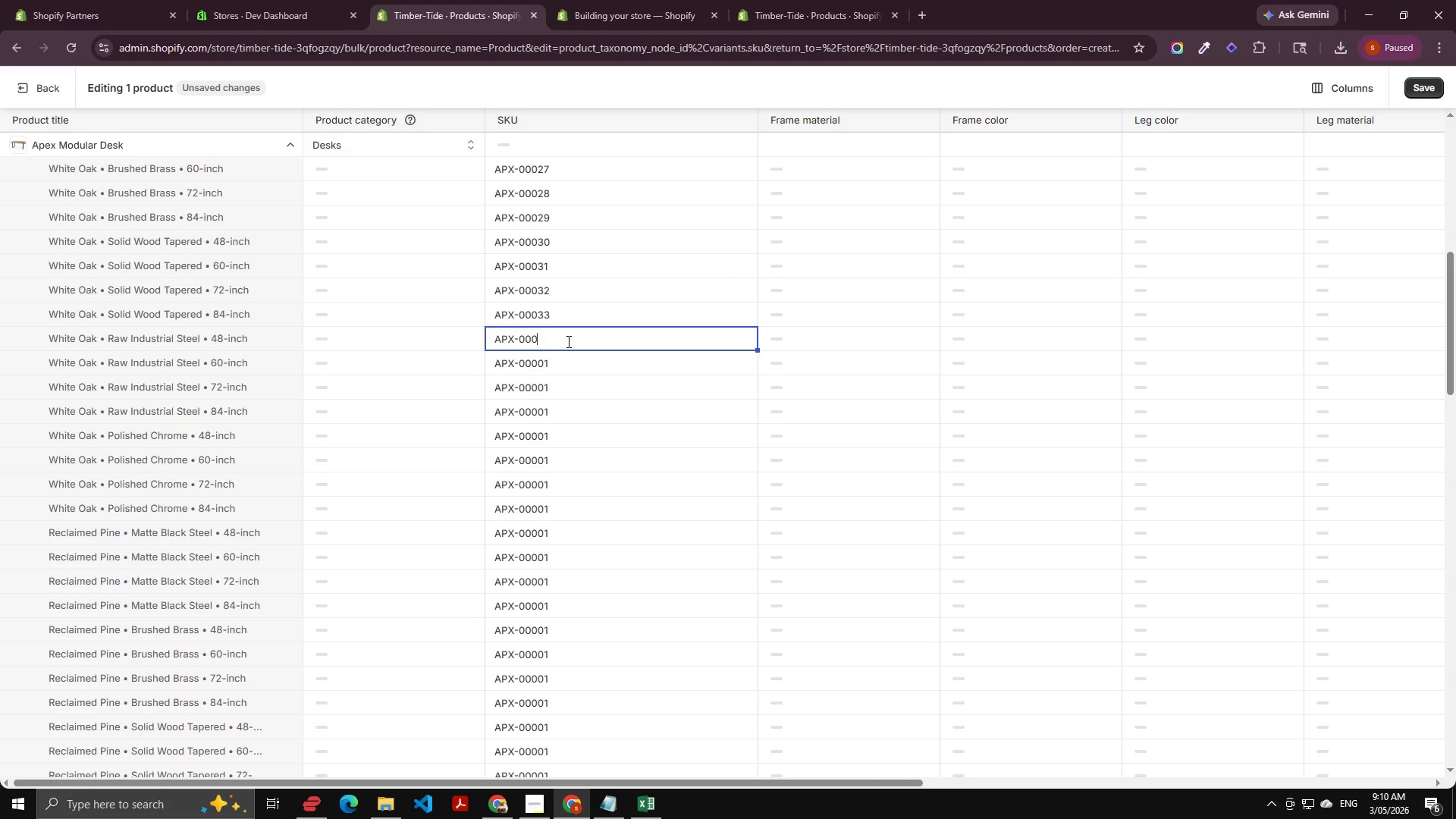 
key(Numpad3)
 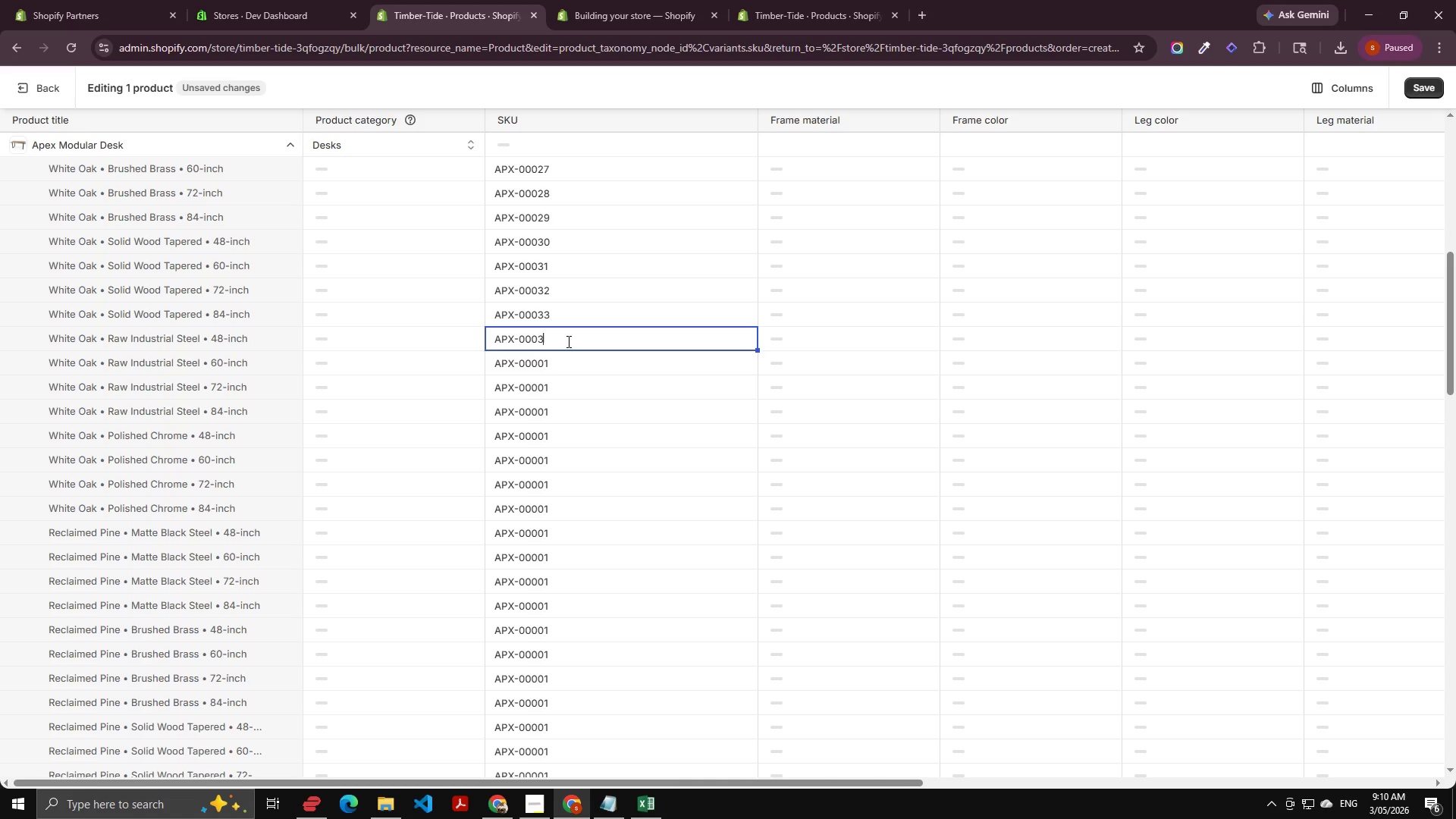 
key(Numpad4)
 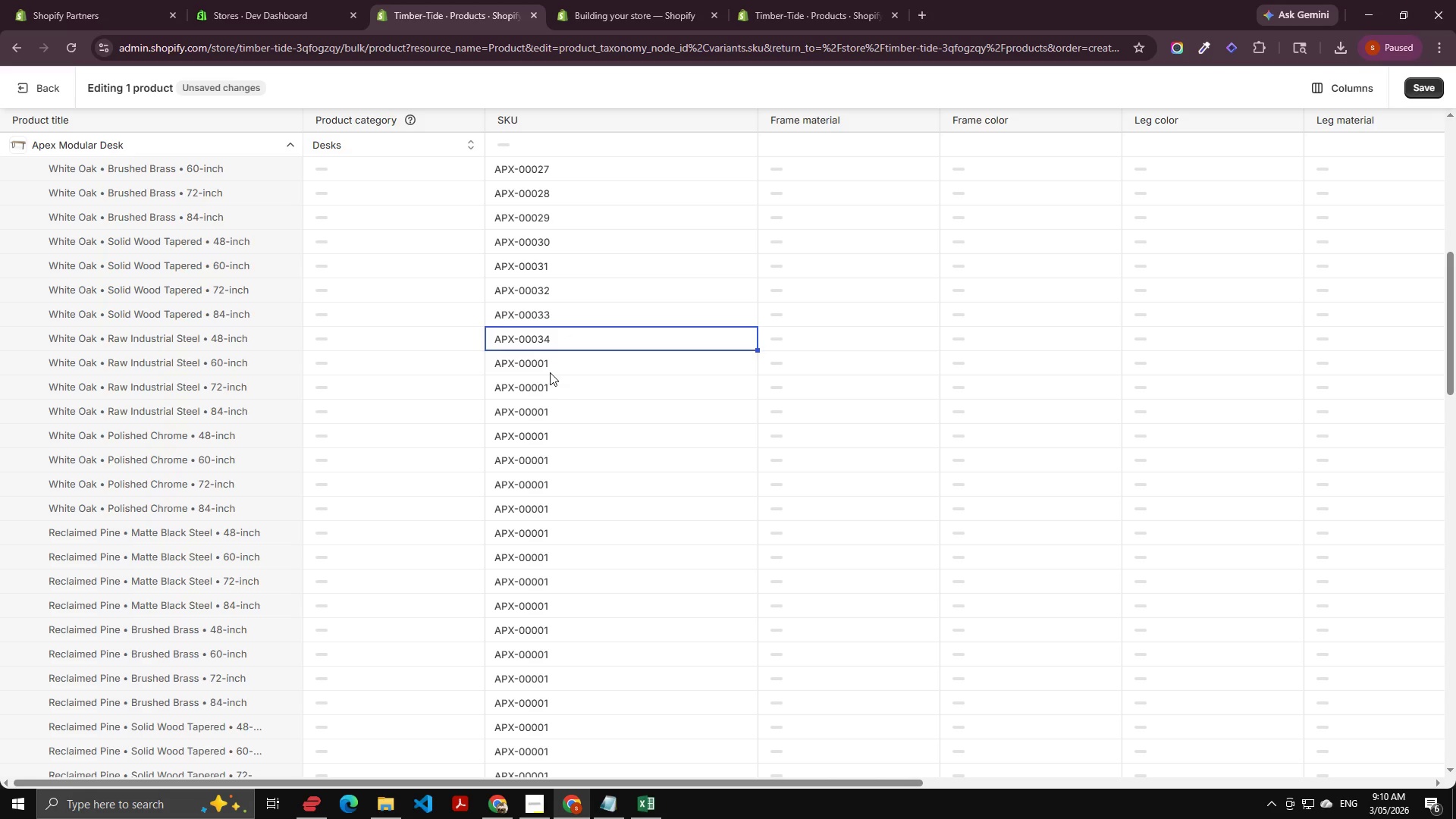 
double_click([551, 370])
 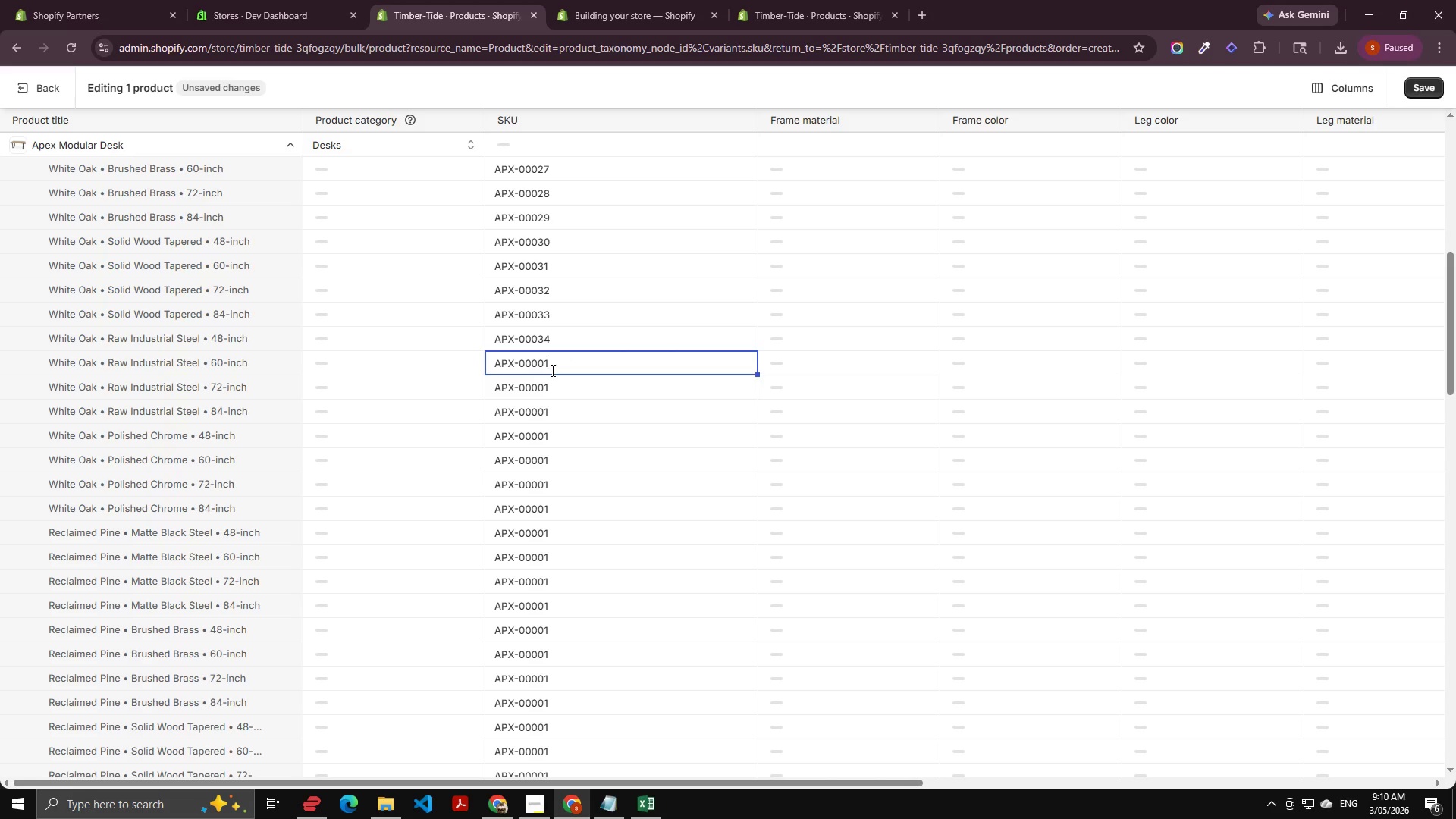 
key(ArrowRight)
 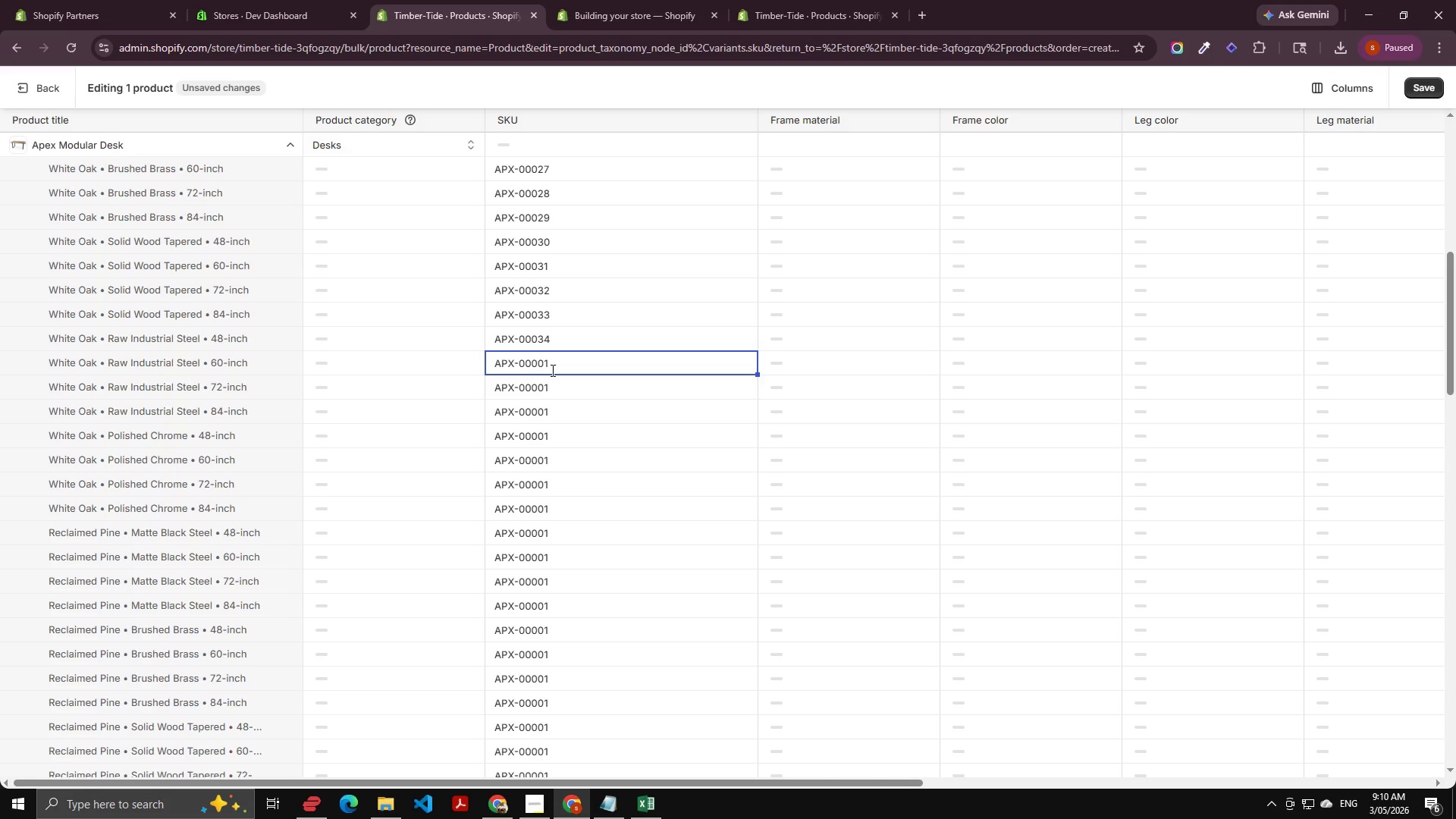 
key(Backspace)
 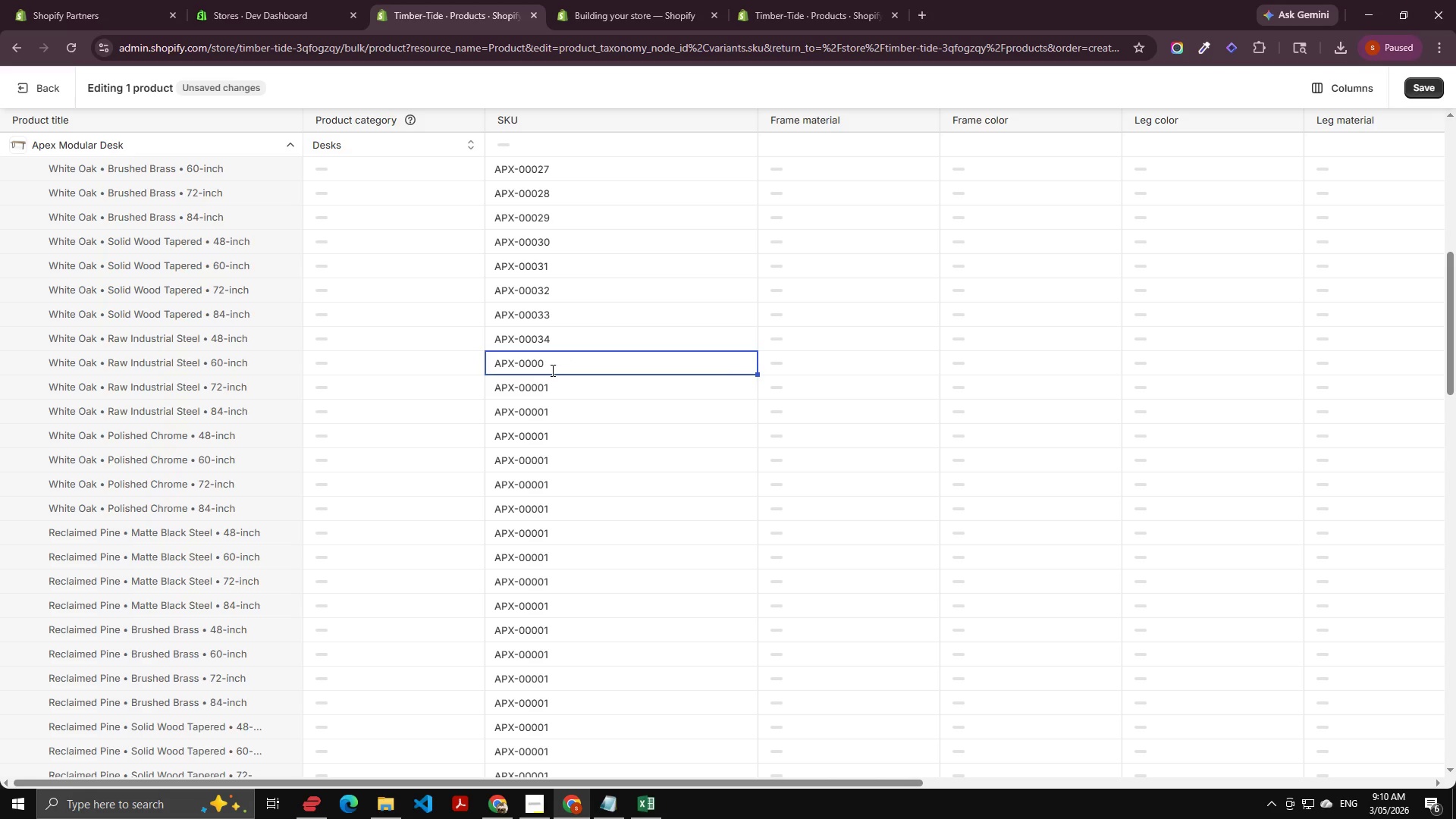 
key(Backspace)
 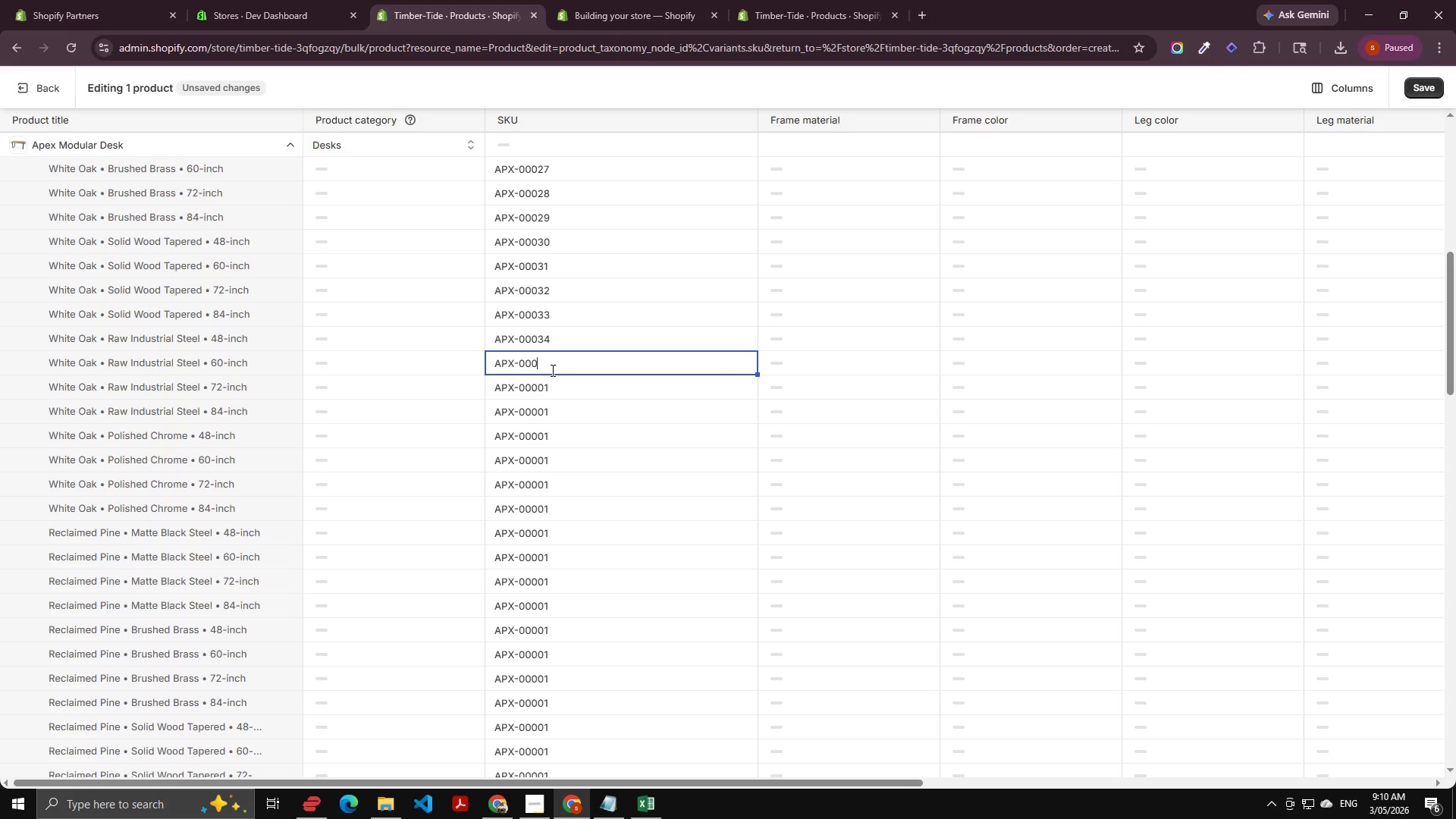 
key(Numpad3)
 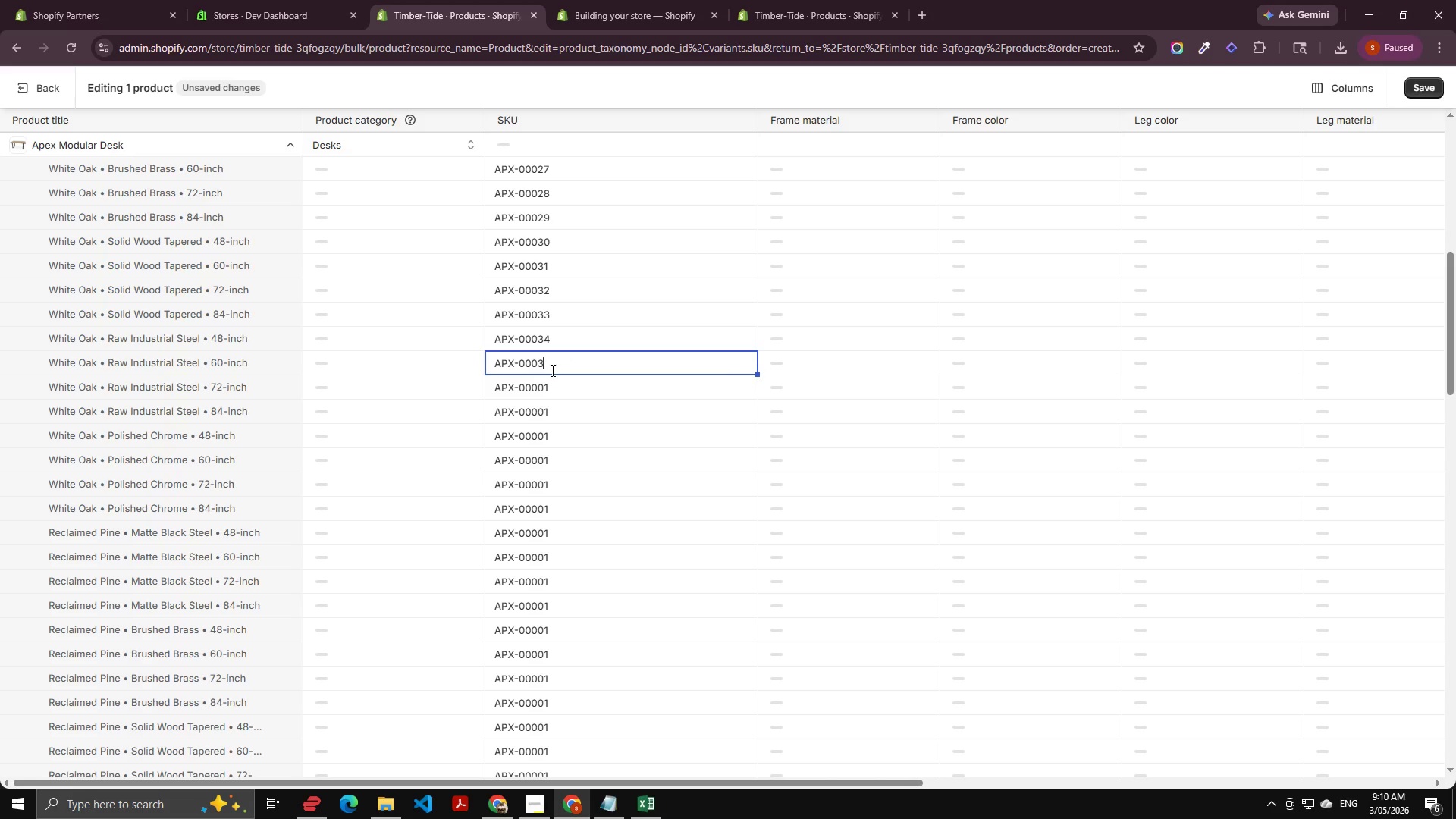 
key(Numpad5)
 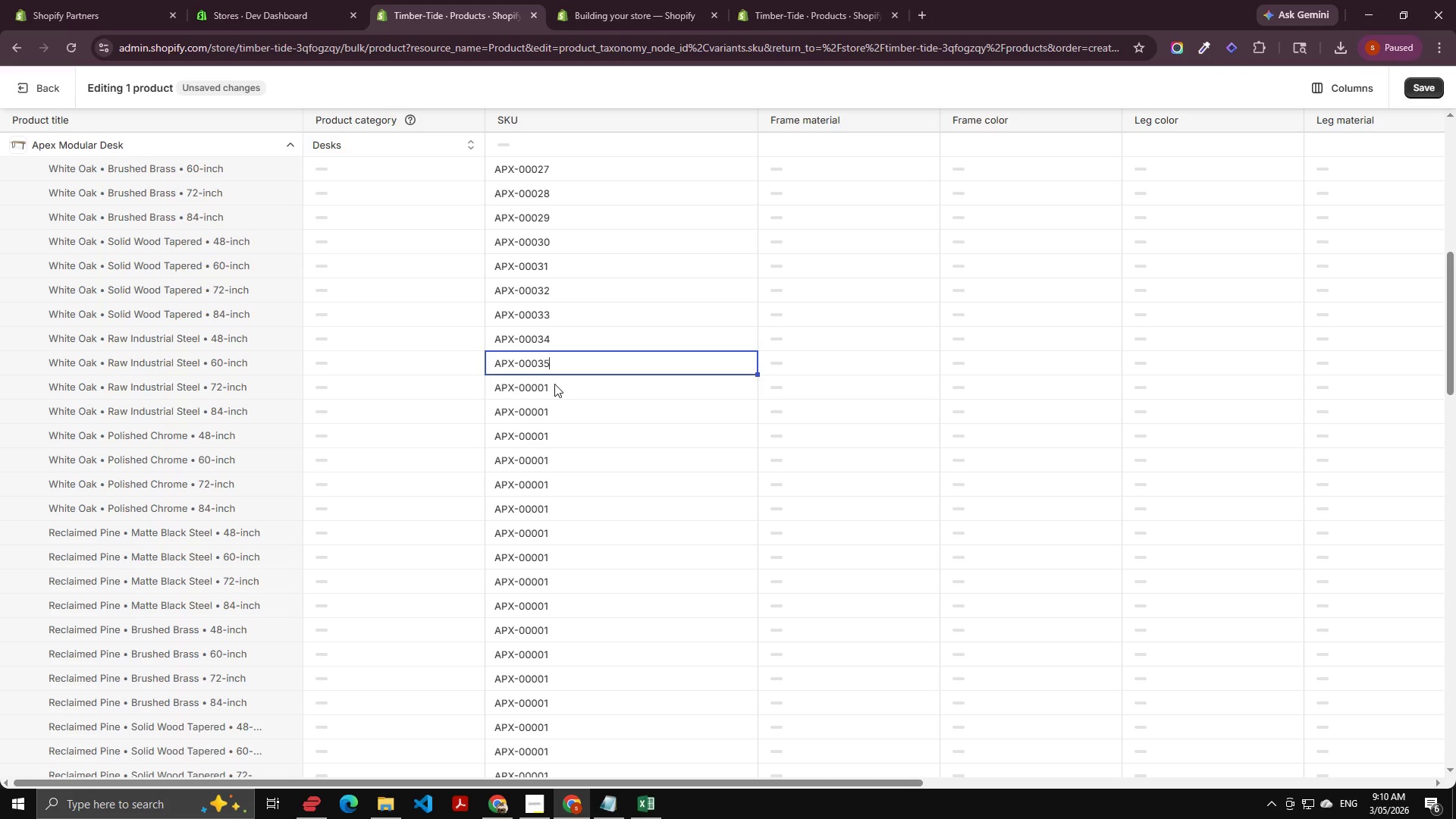 
double_click([554, 384])
 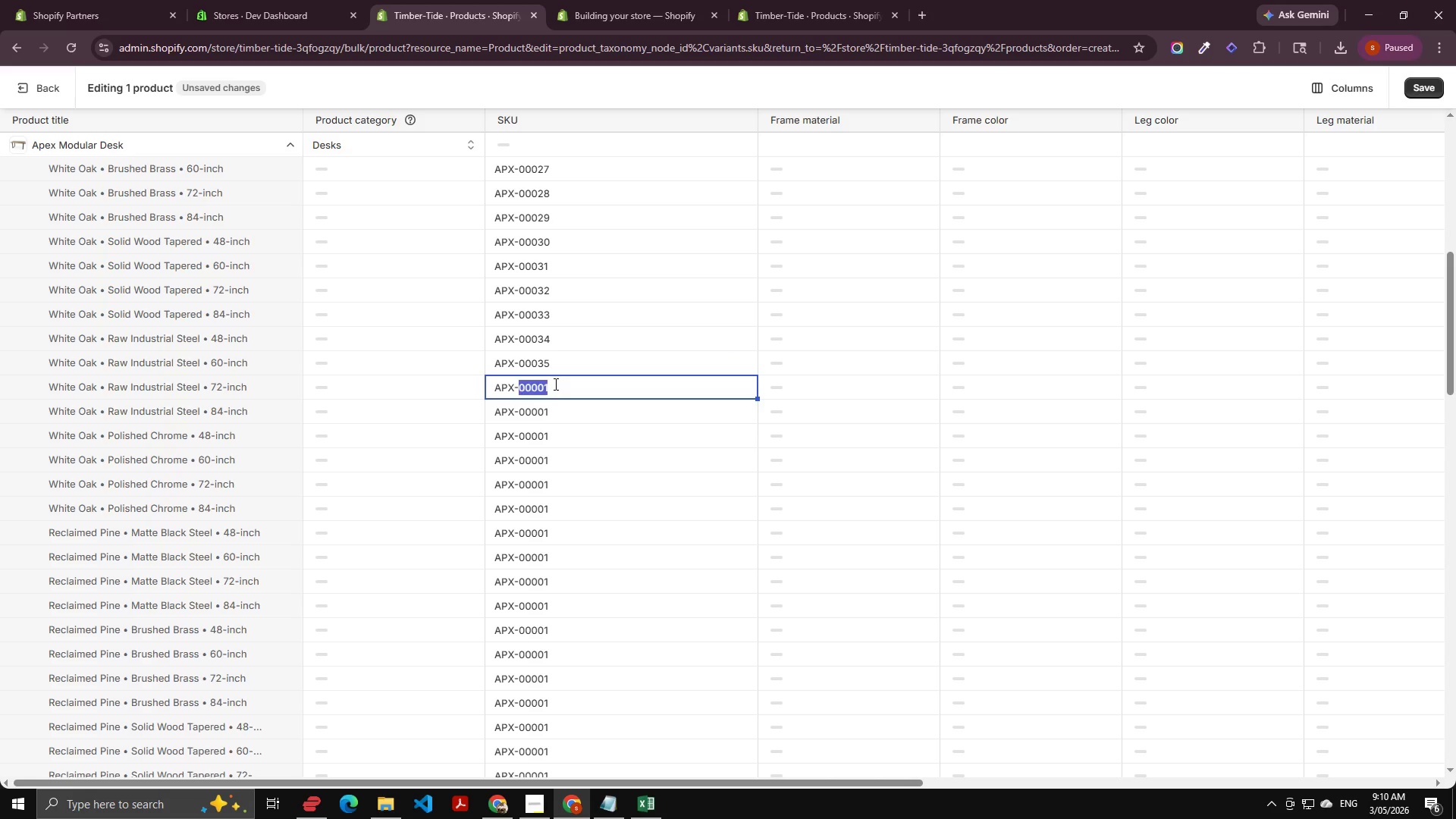 
key(ArrowRight)
 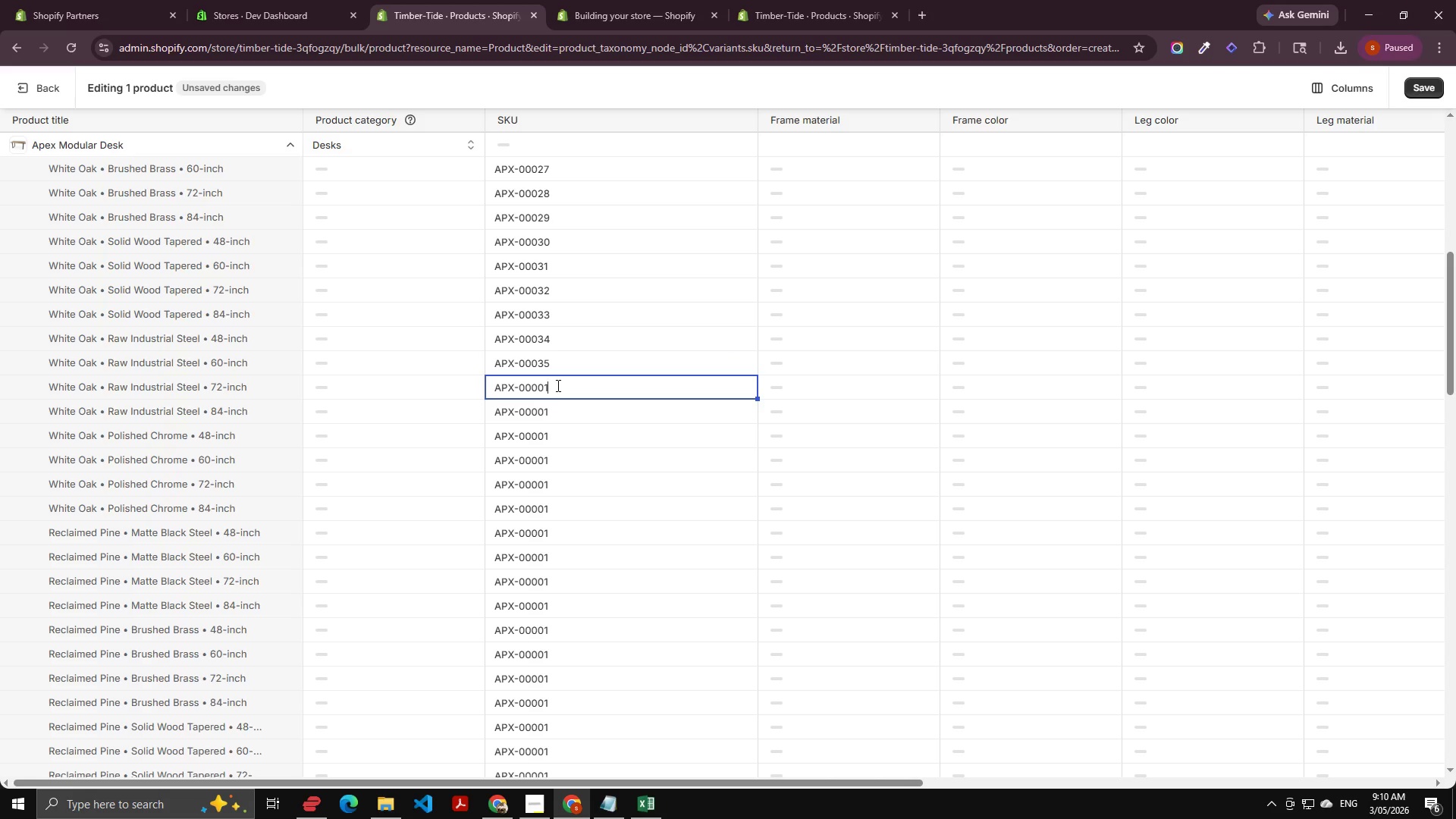 
key(Backspace)
 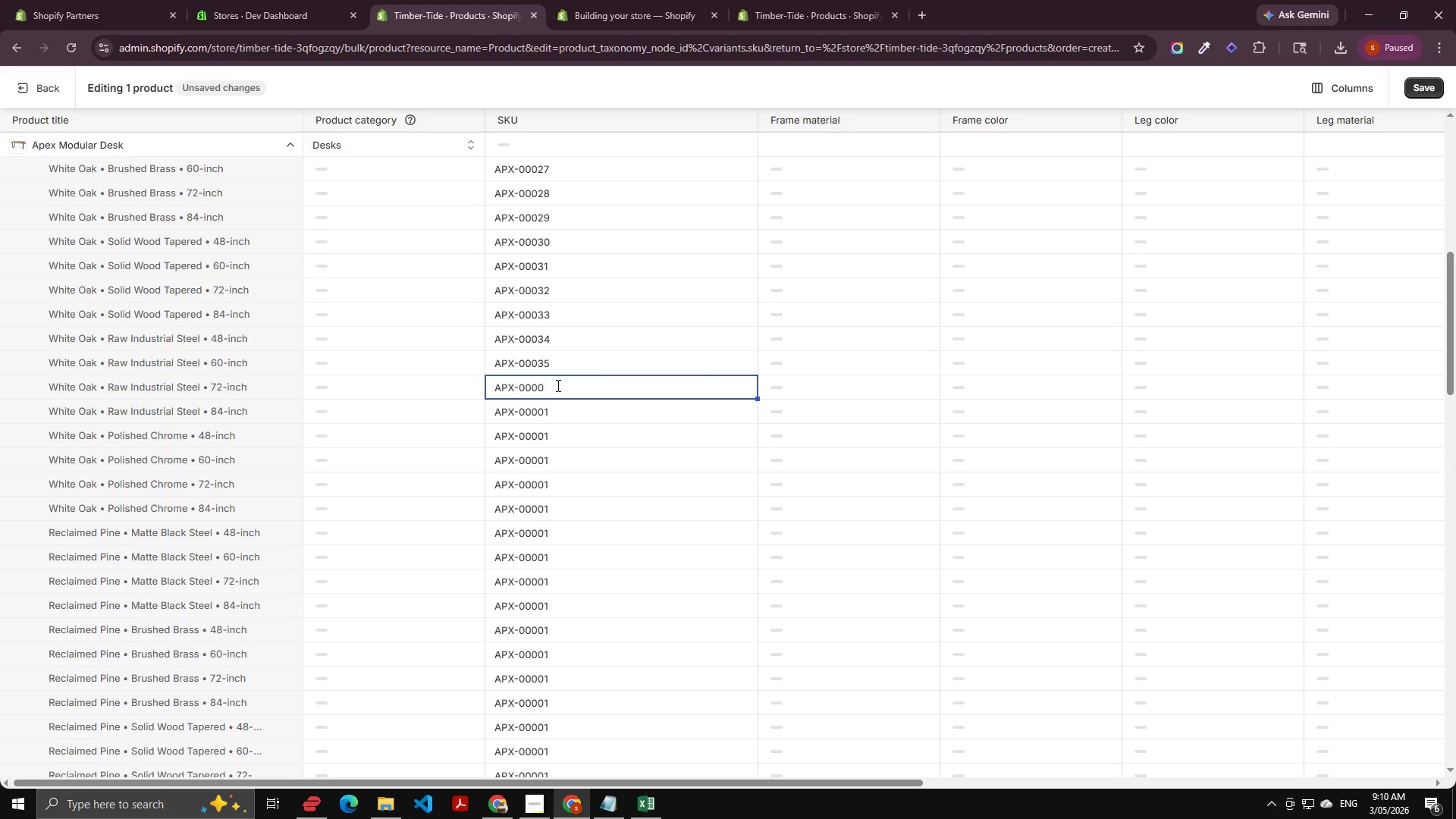 
key(Backspace)
 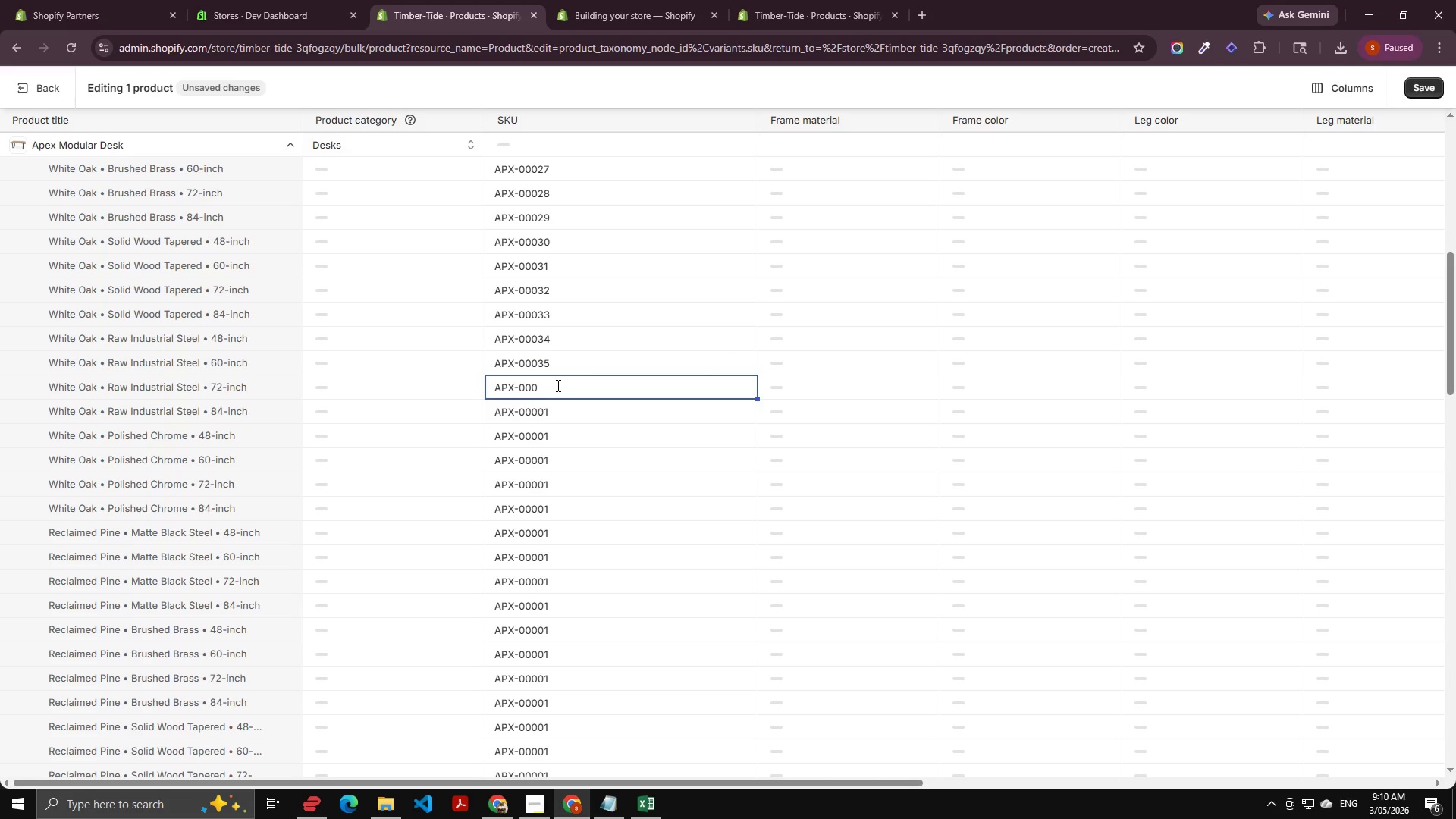 
key(Numpad3)
 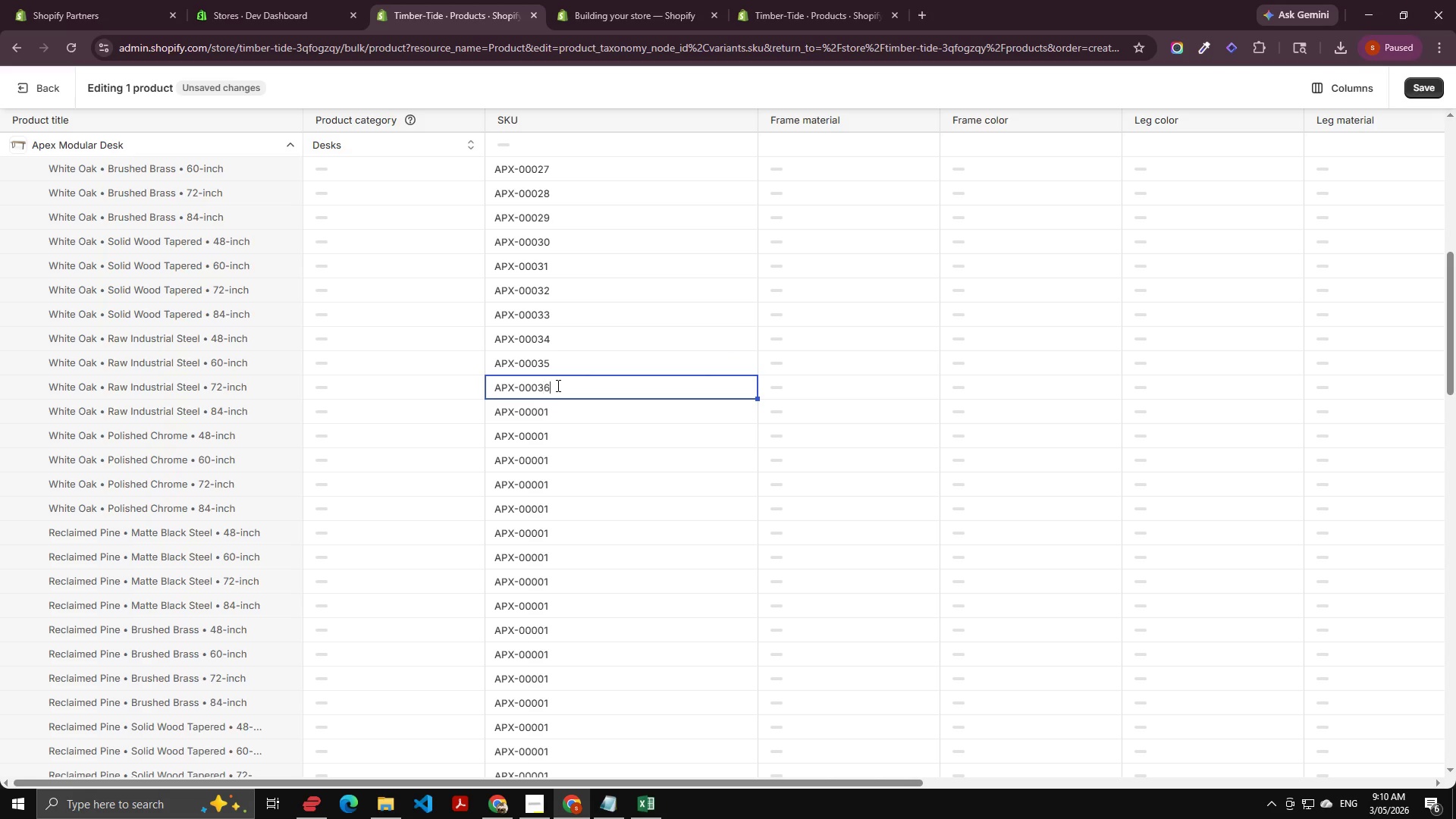 
key(Numpad6)
 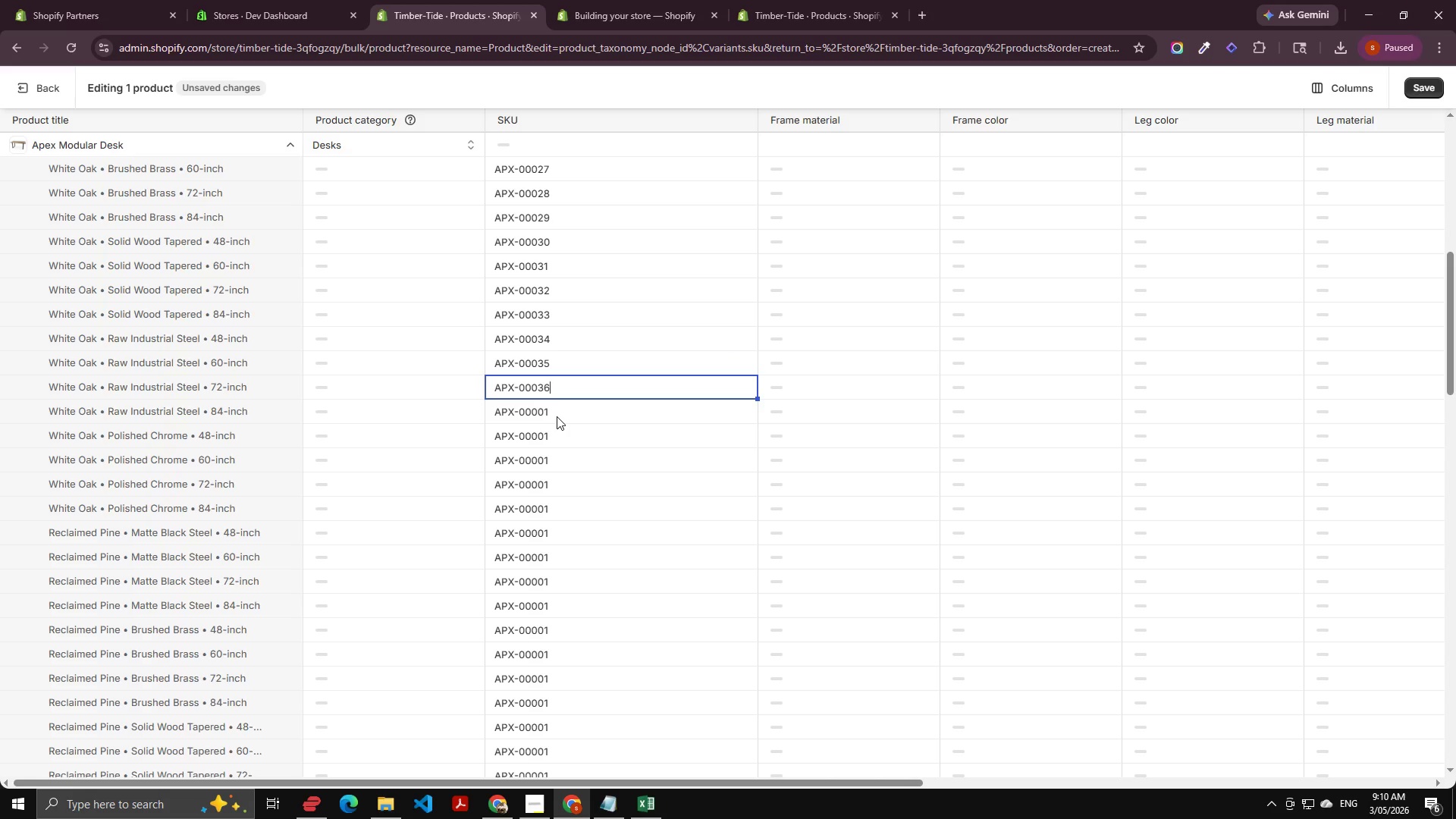 
left_click([557, 416])
 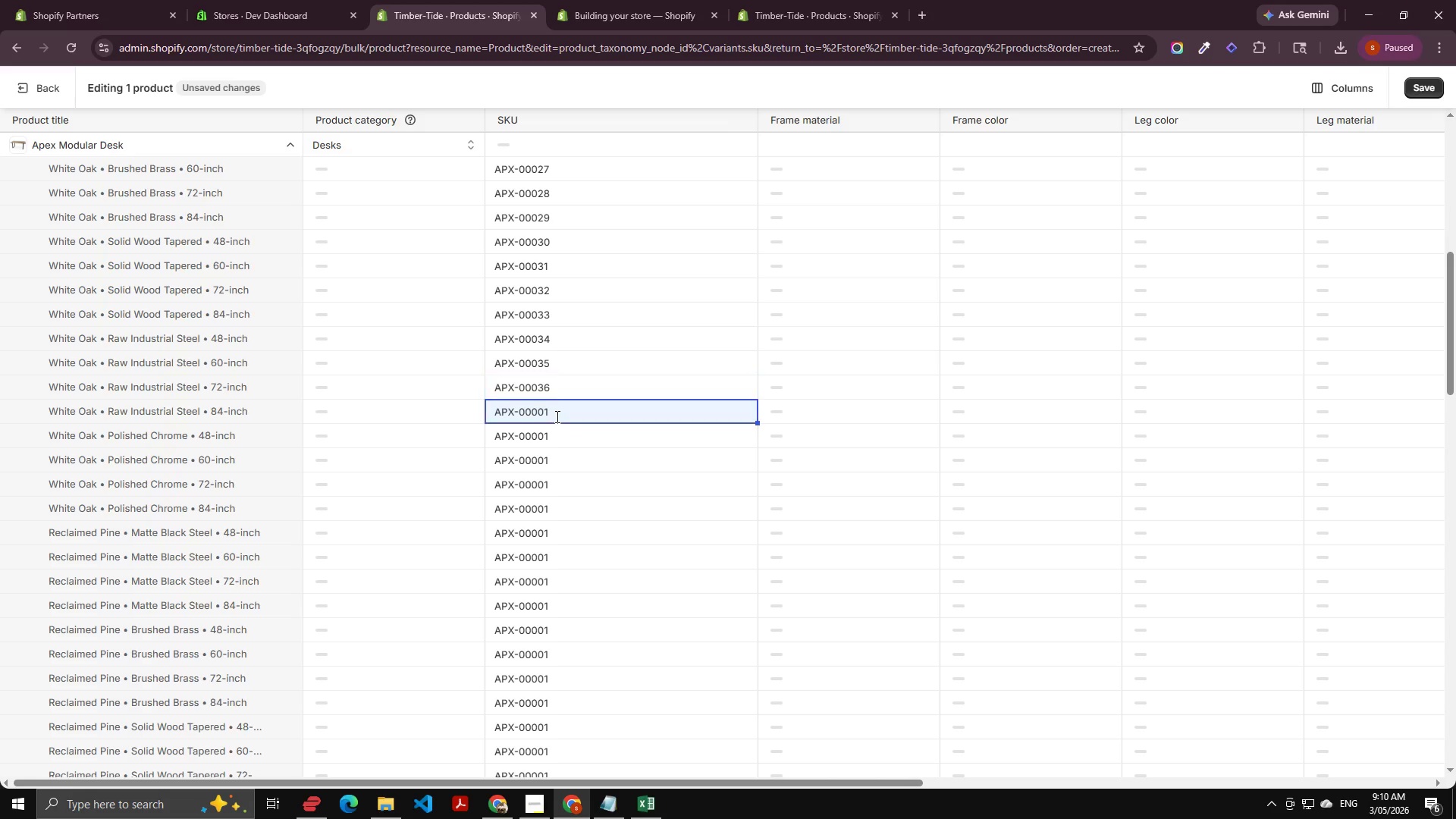 
key(ArrowRight)
 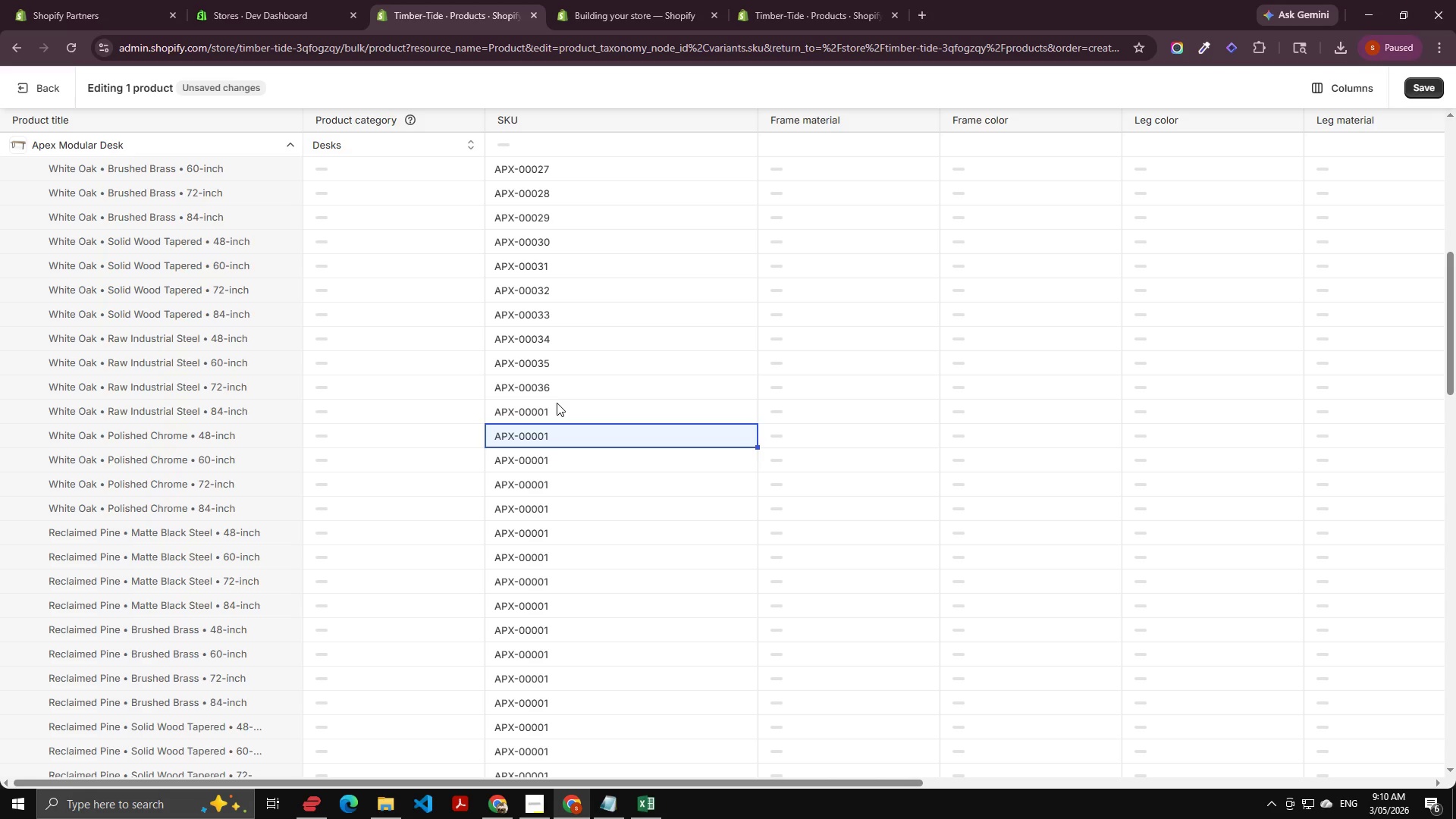 
double_click([557, 403])
 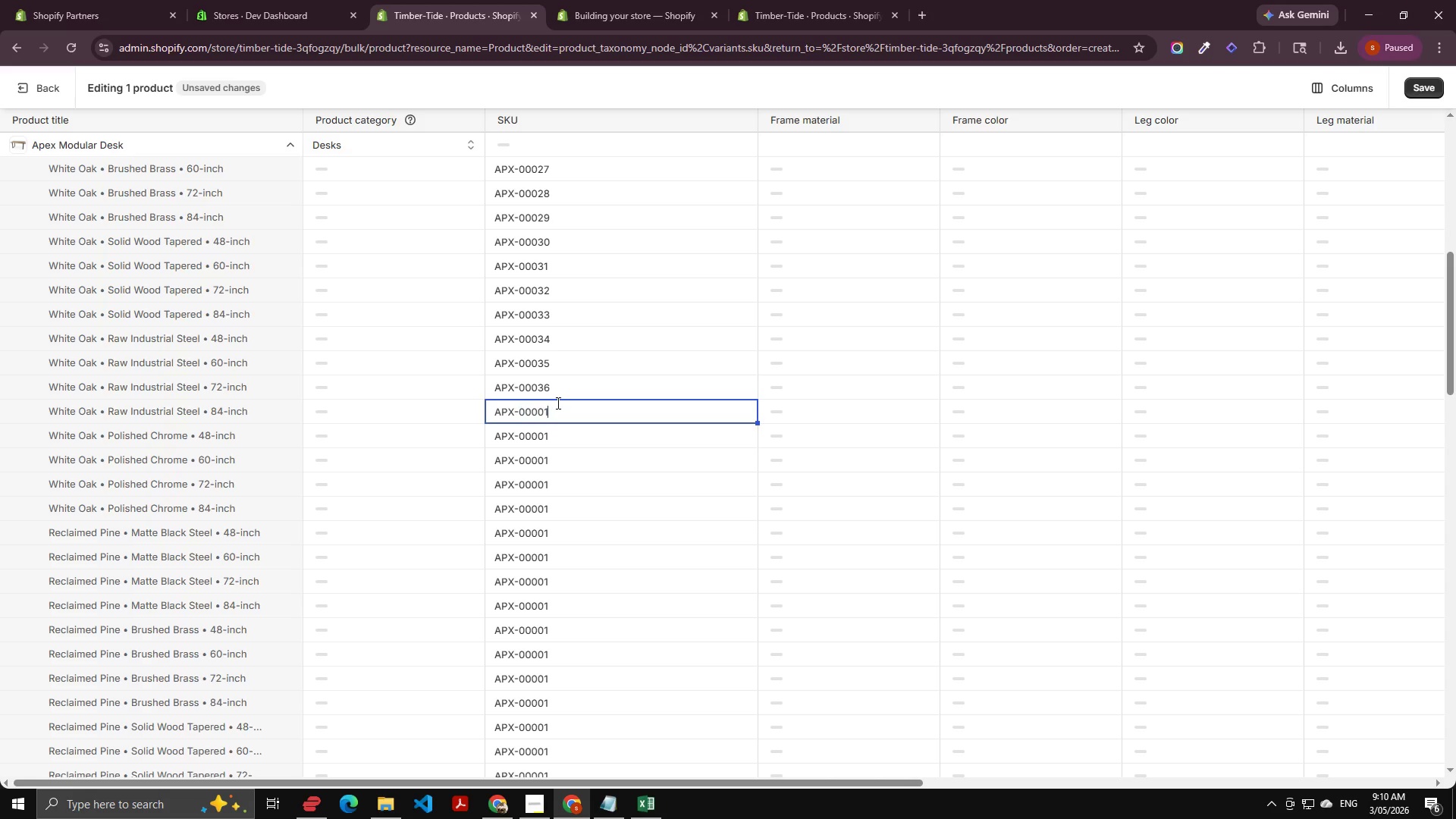 
key(ArrowRight)
 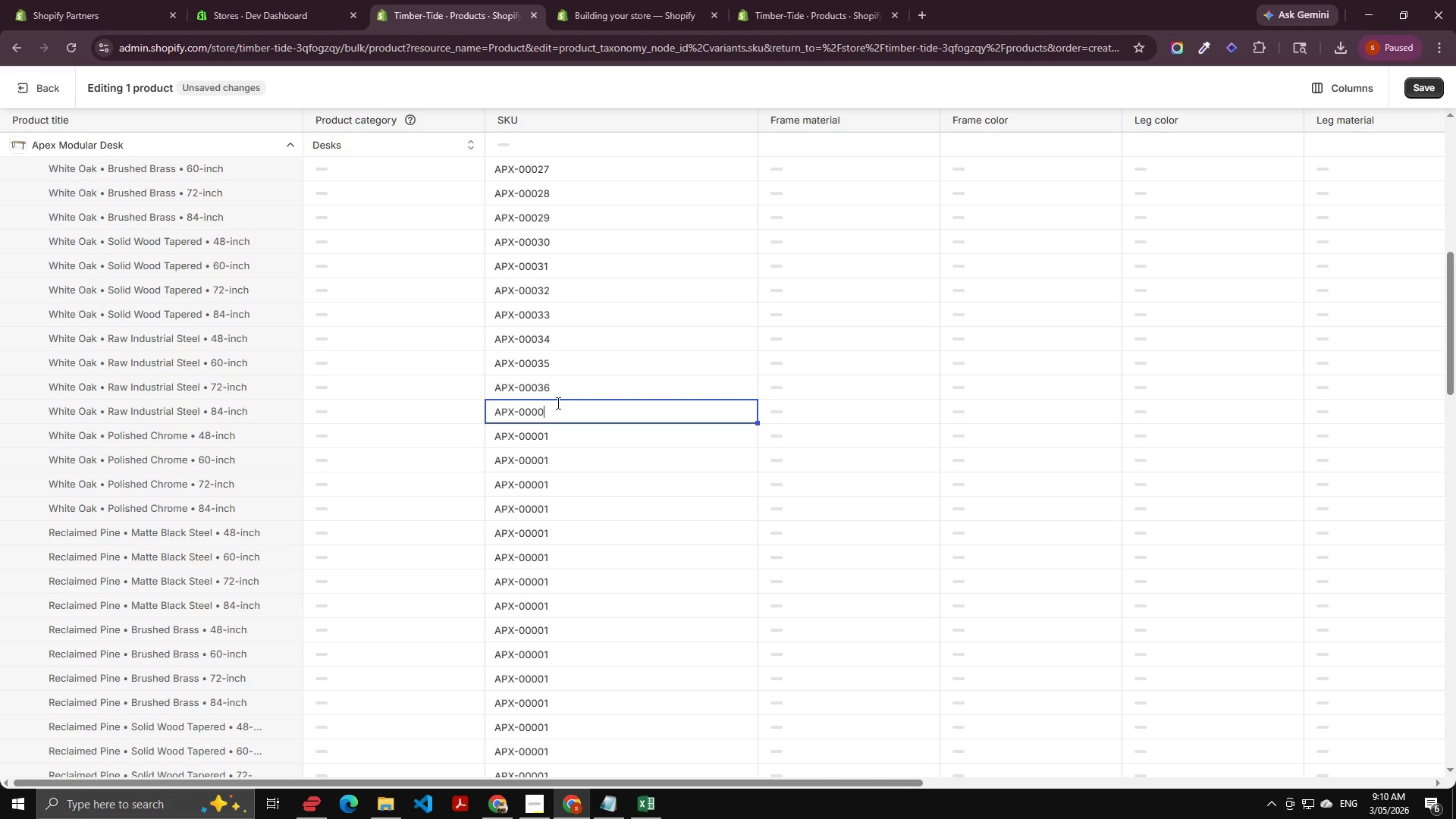 
key(Backspace)
 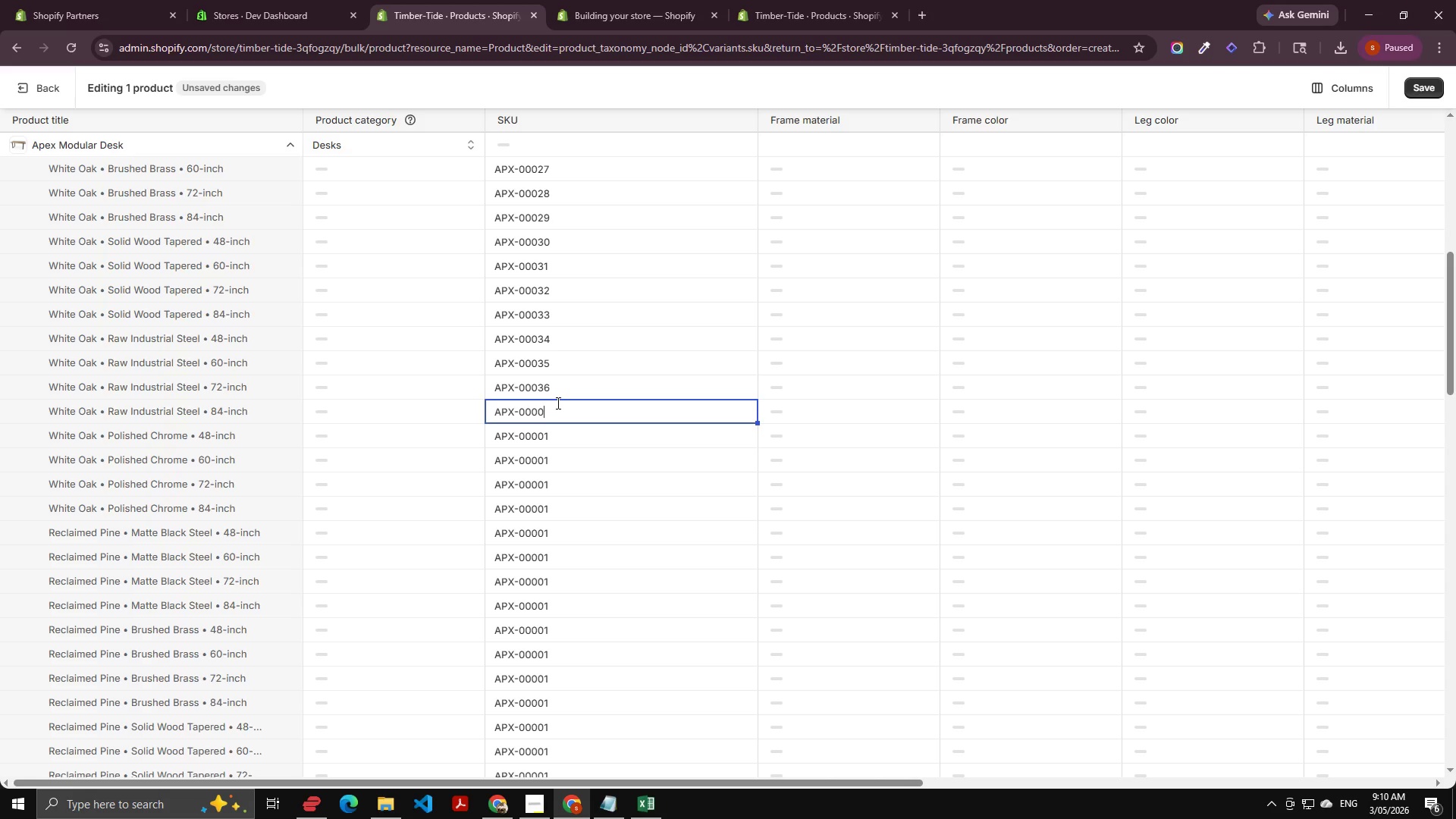 
key(Backspace)
 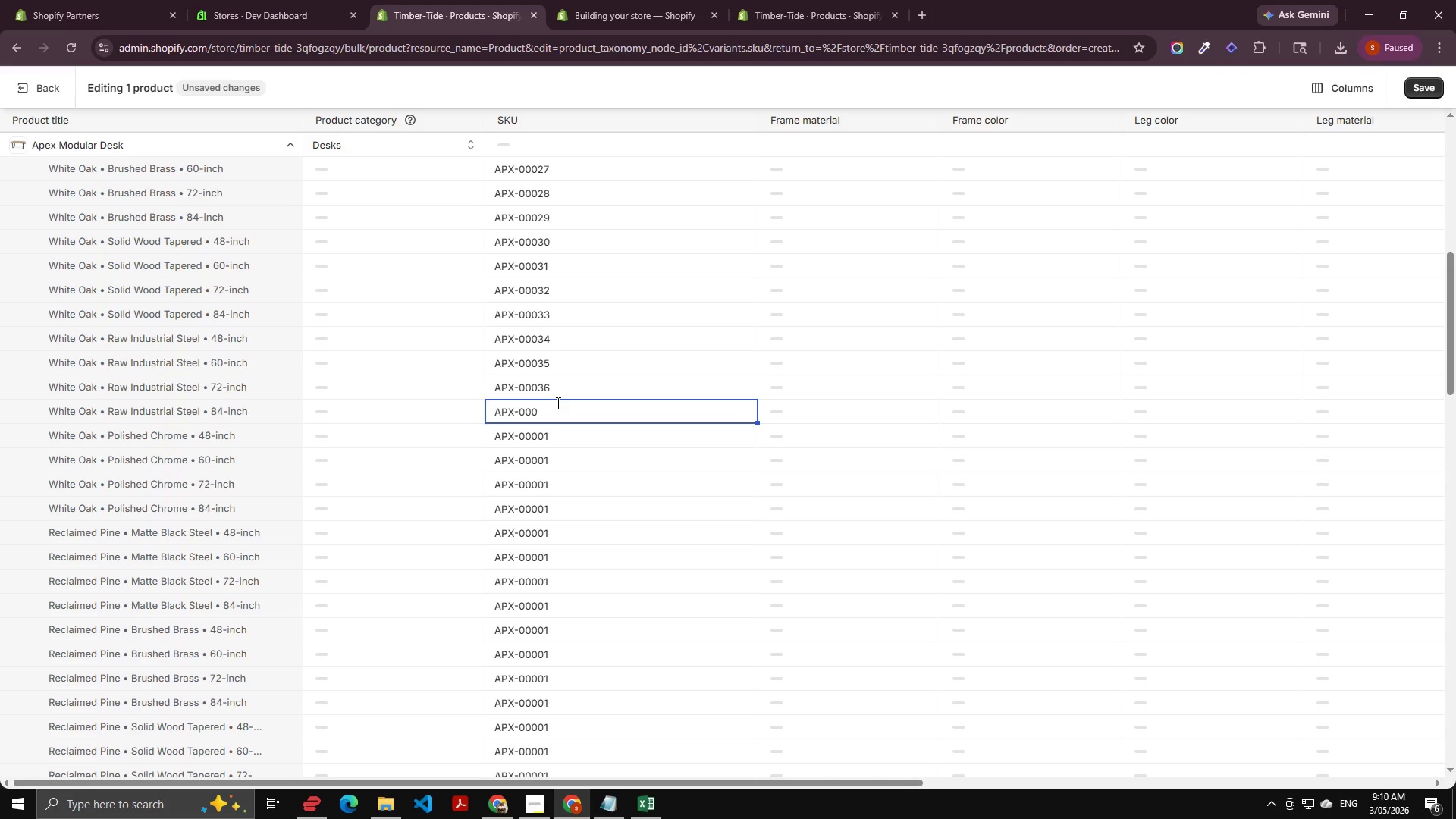 
key(Numpad3)
 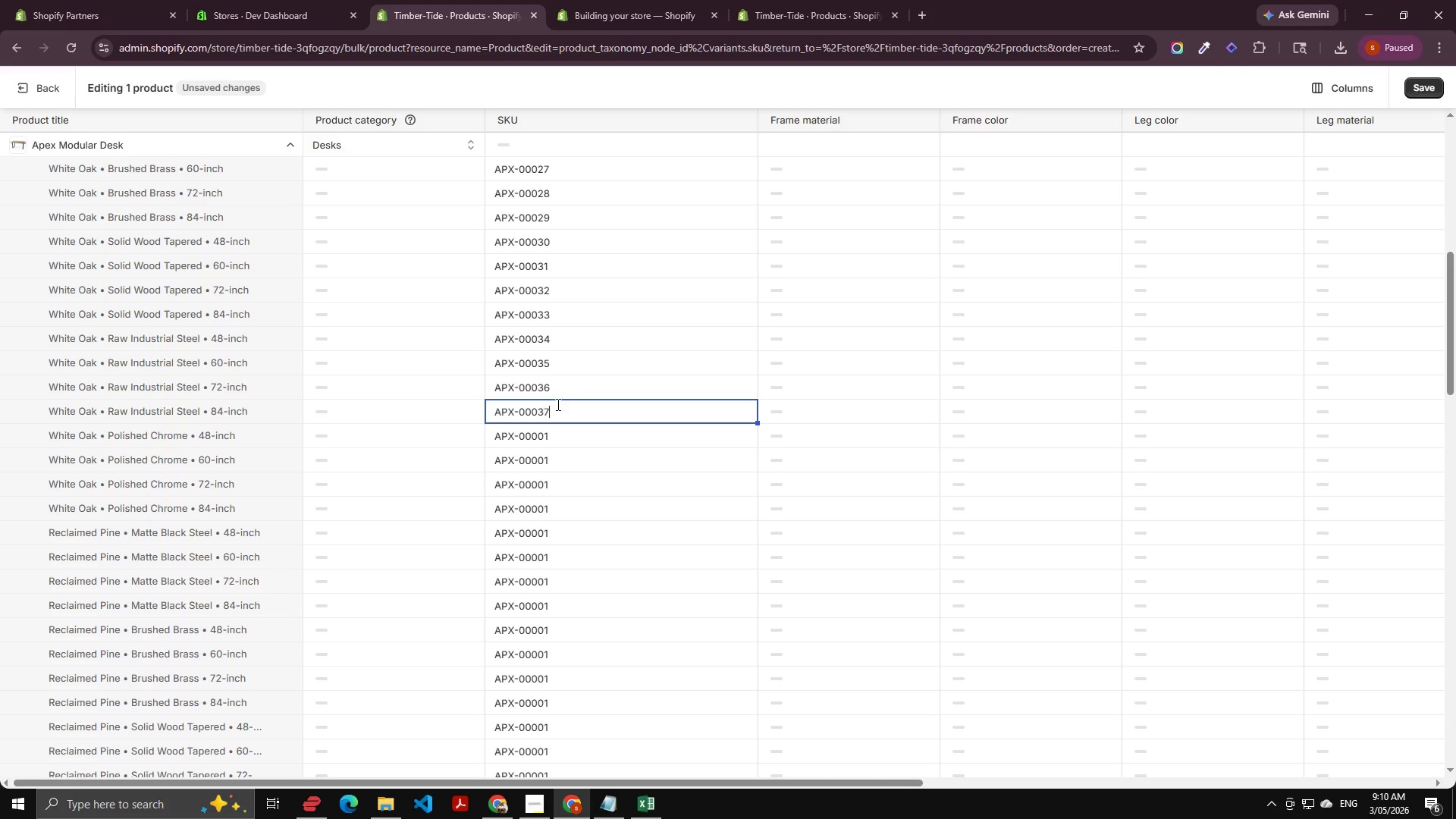 
key(Numpad7)
 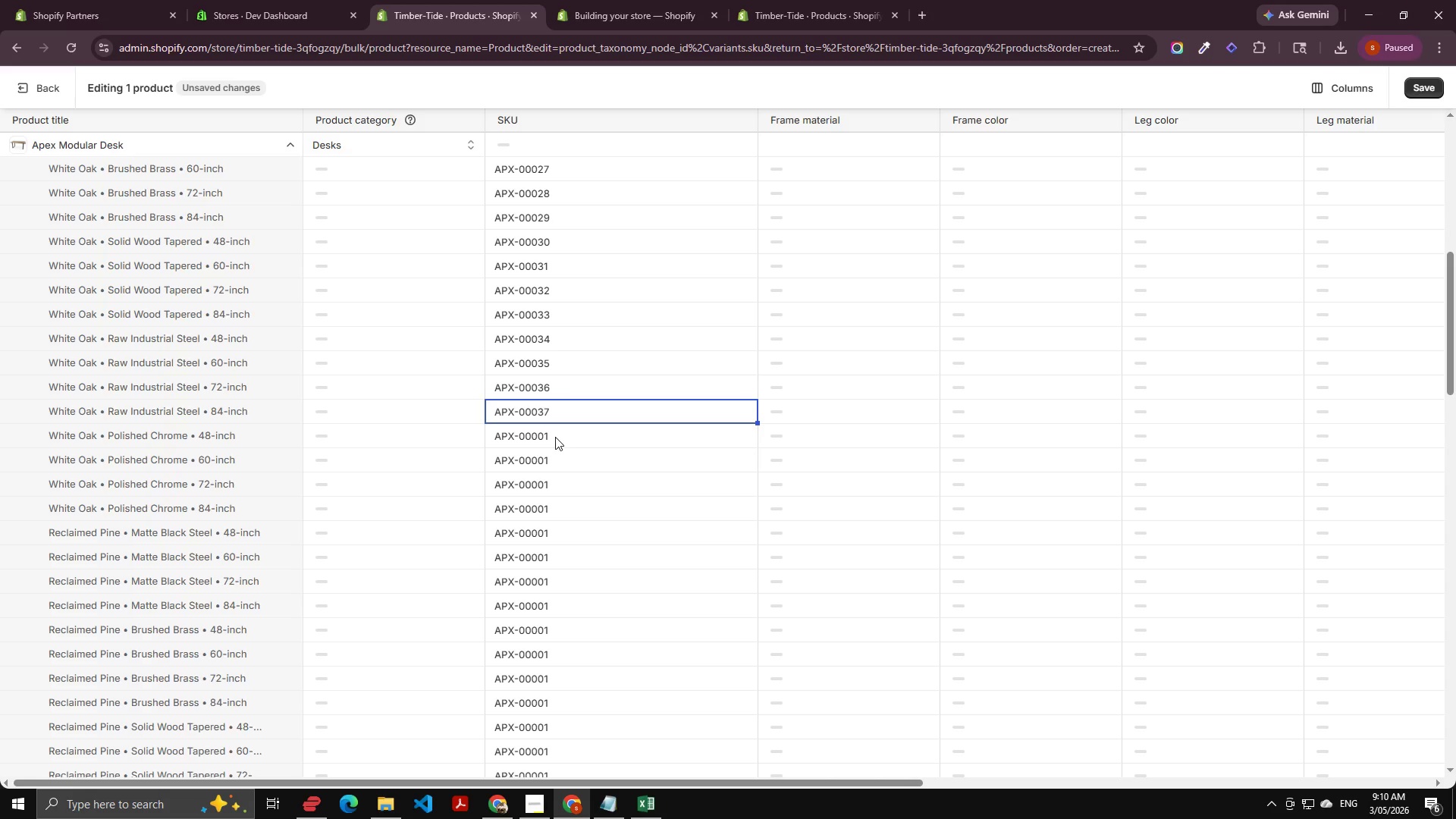 
double_click([555, 437])
 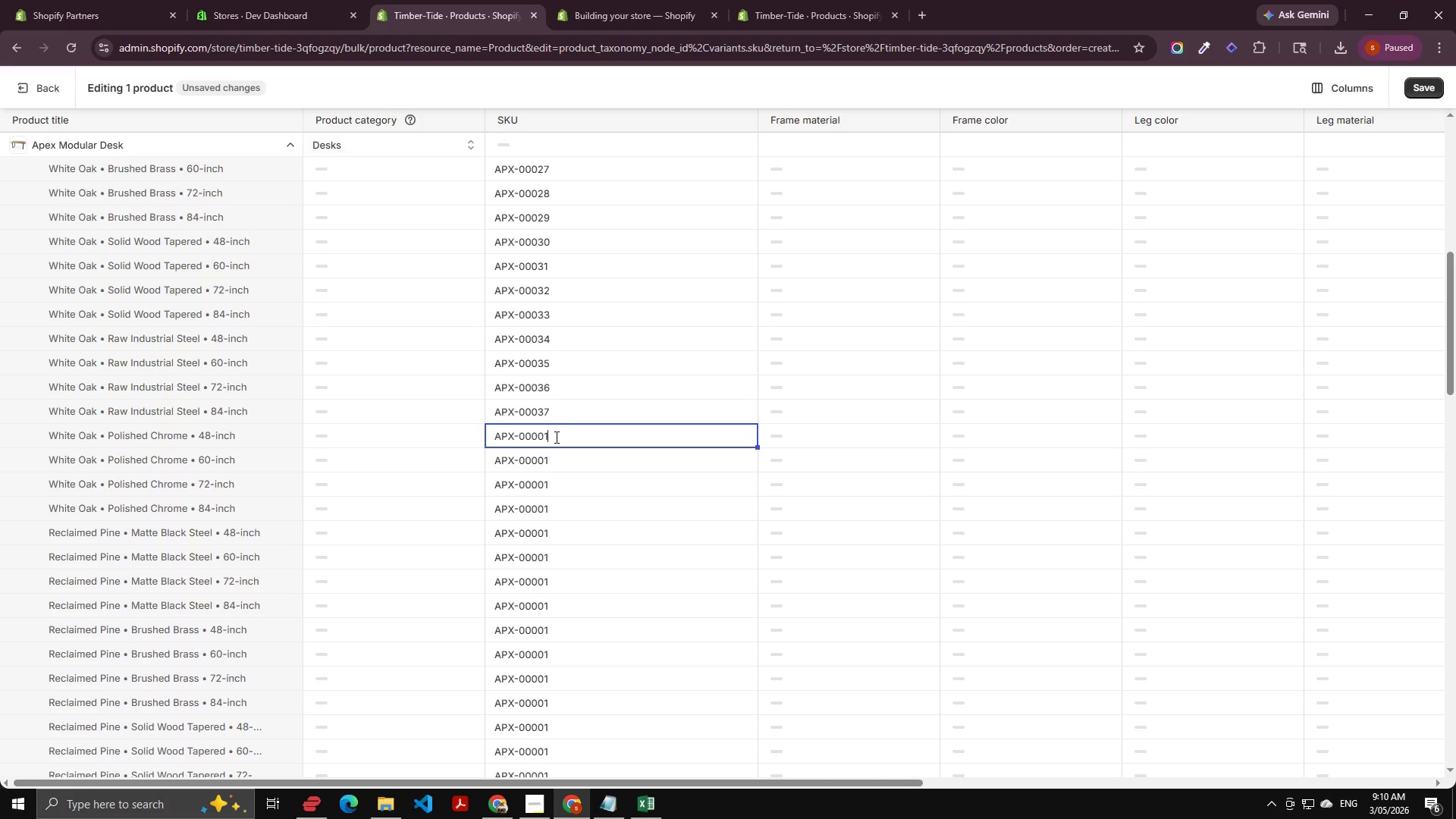 
key(ArrowRight)
 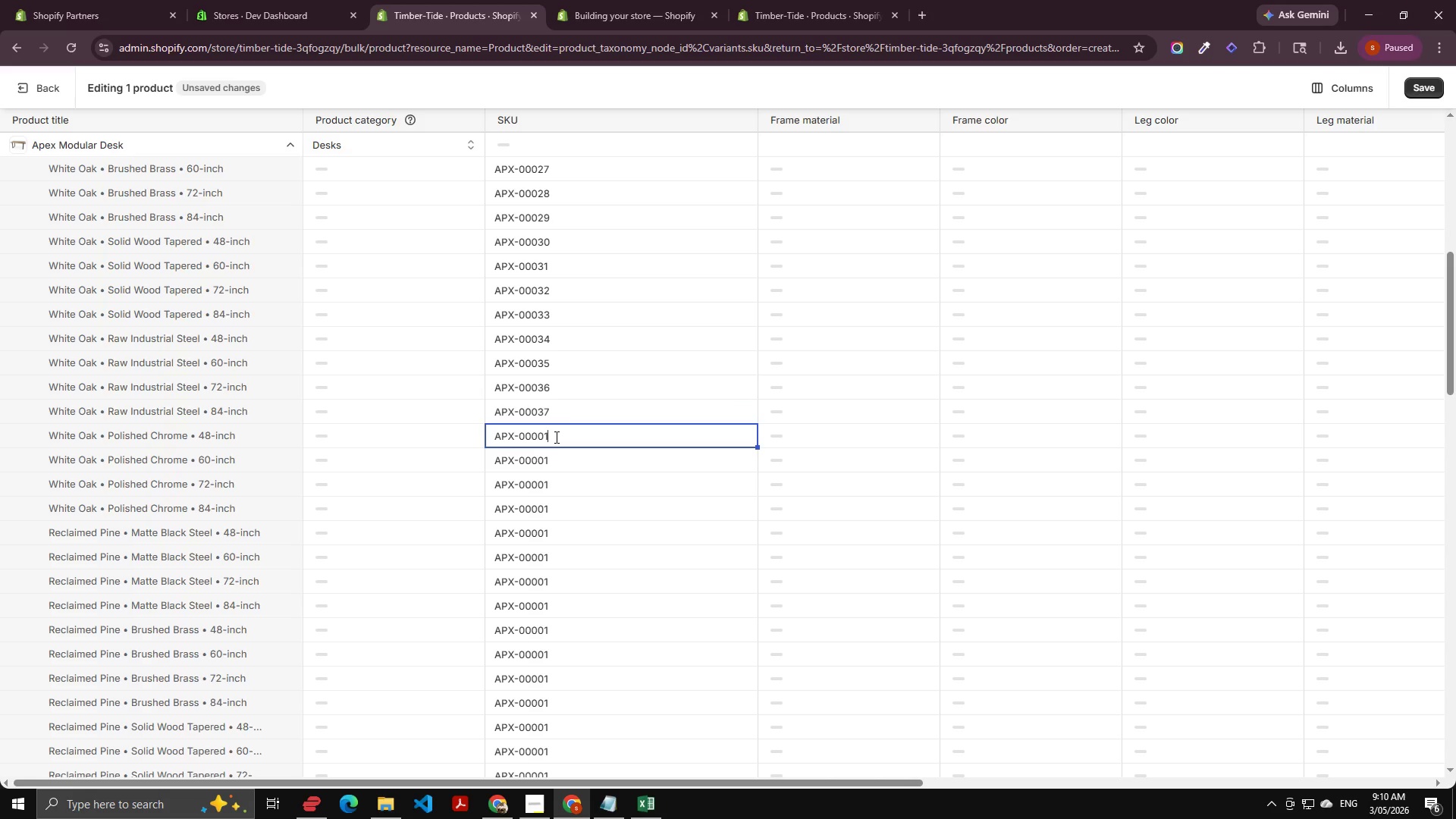 
key(Backspace)
 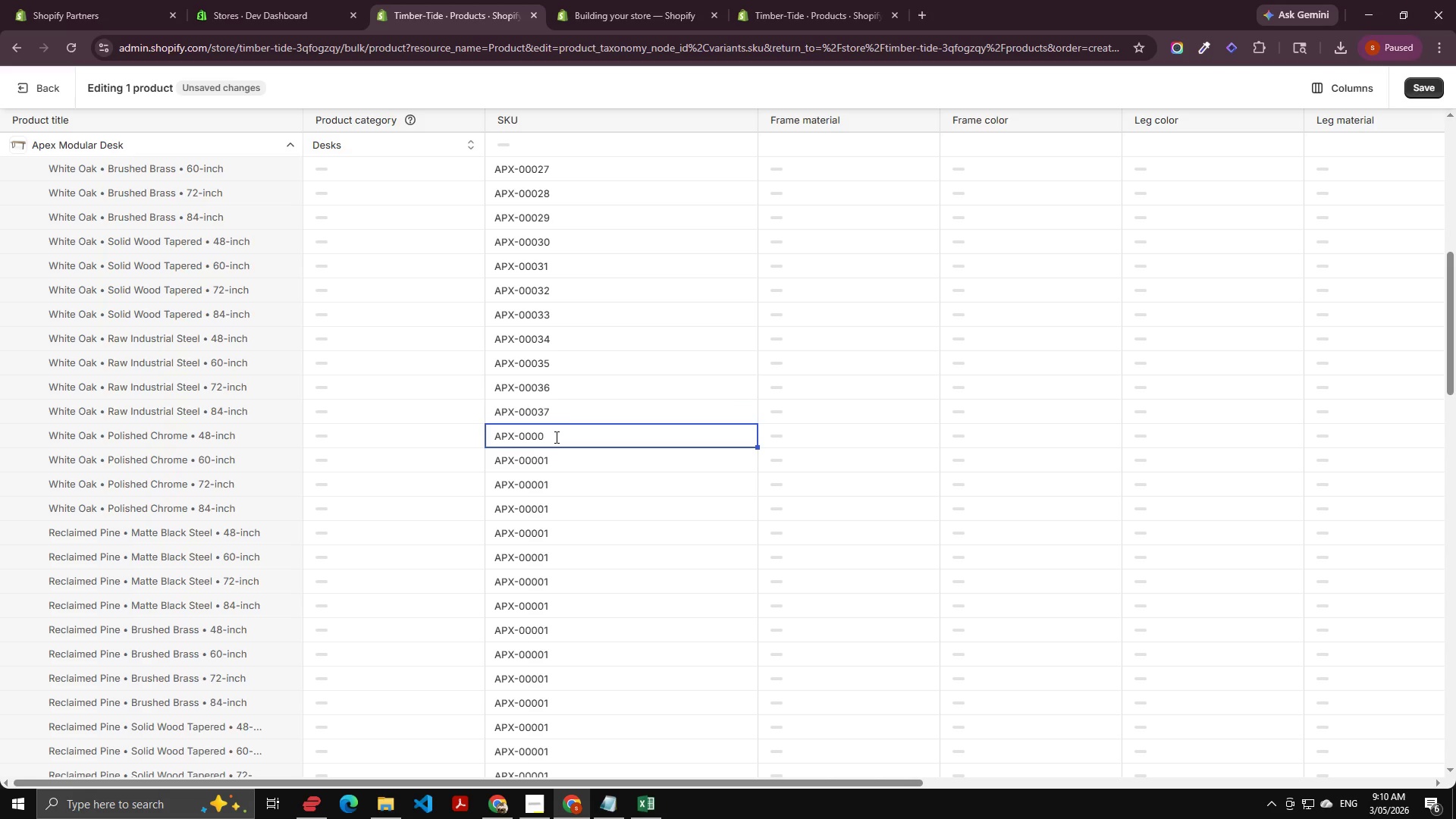 
key(Backspace)
 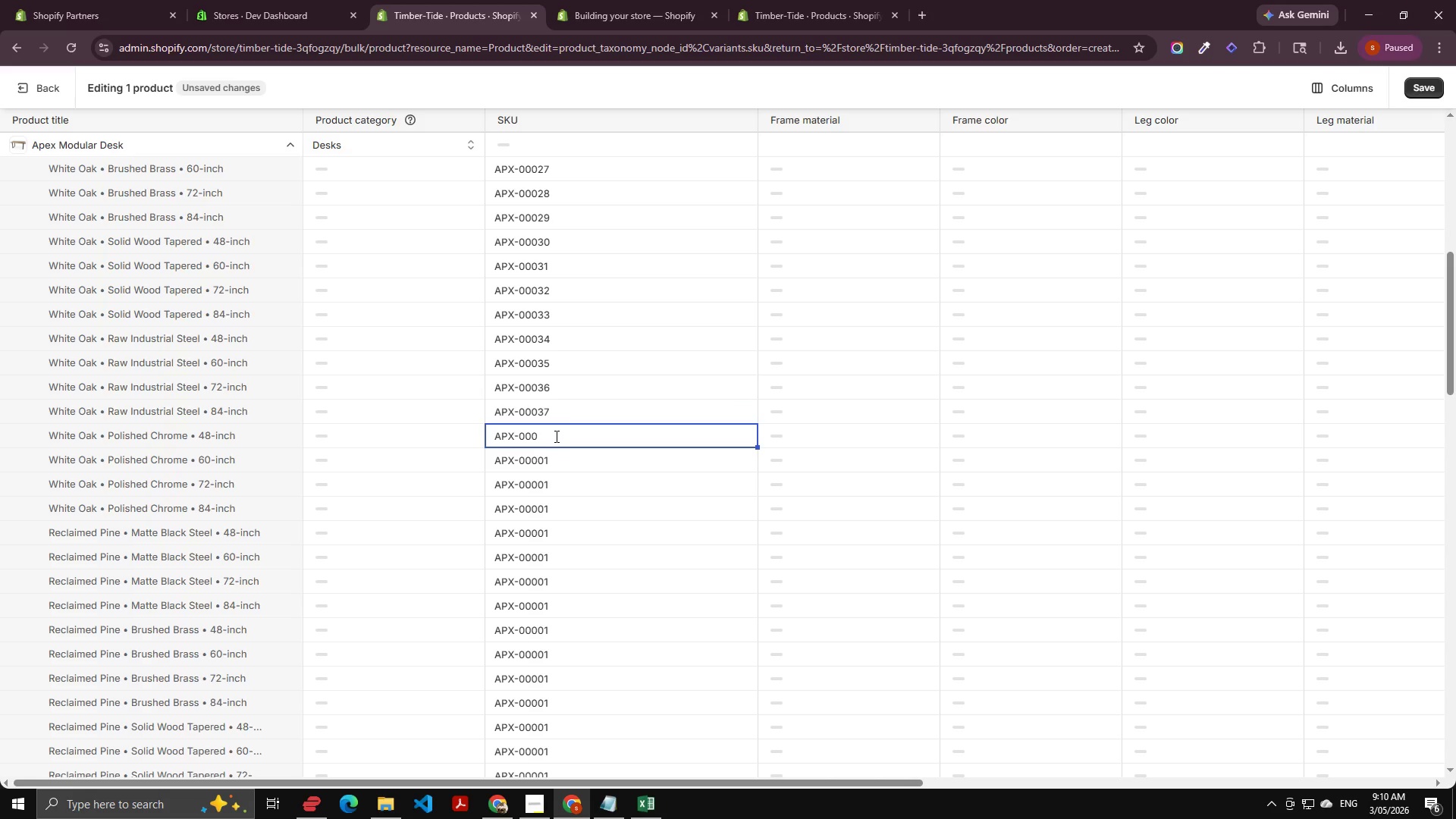 
key(Numpad3)
 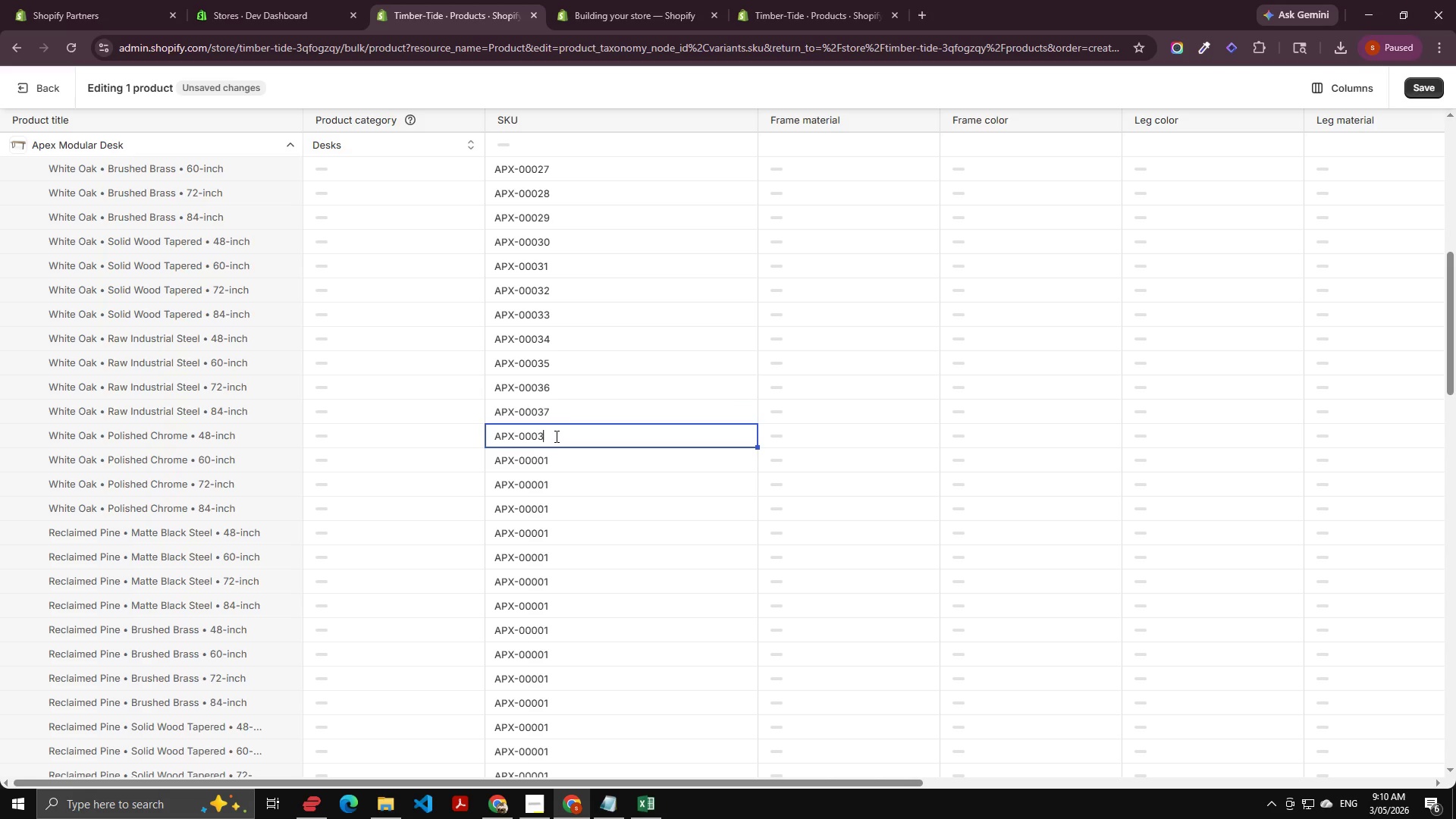 
key(Numpad8)
 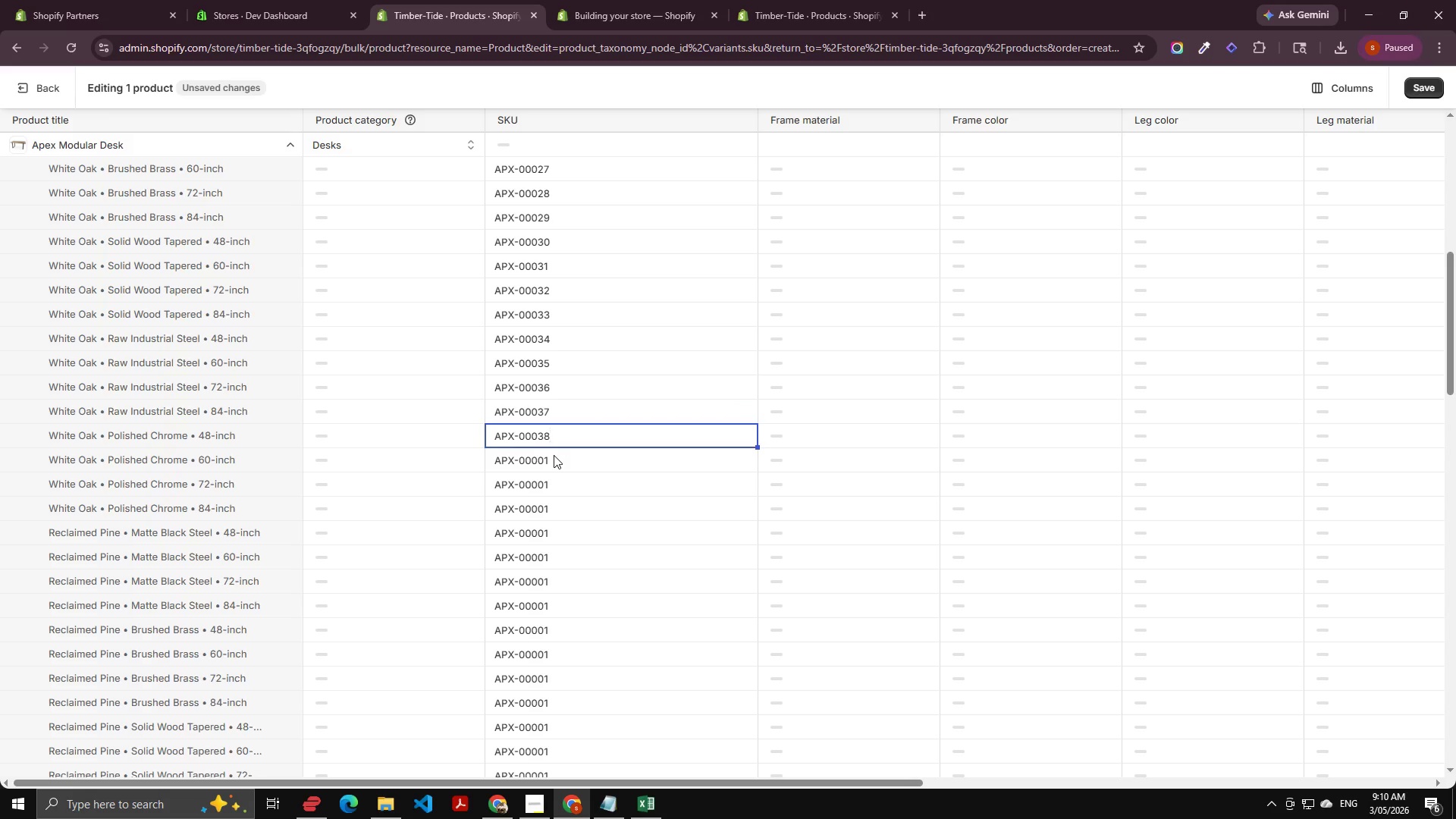 
double_click([554, 455])
 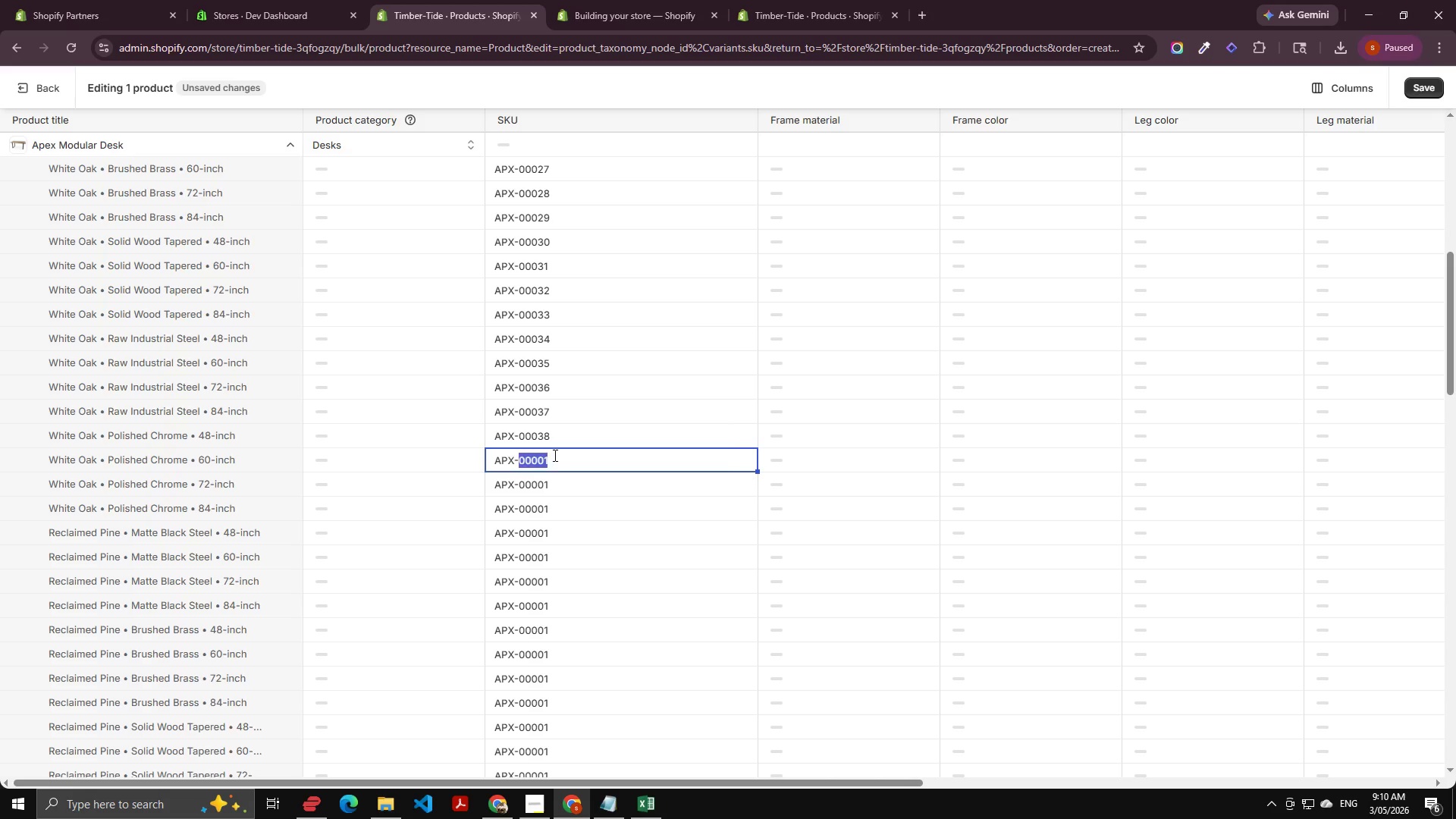 
key(ArrowRight)
 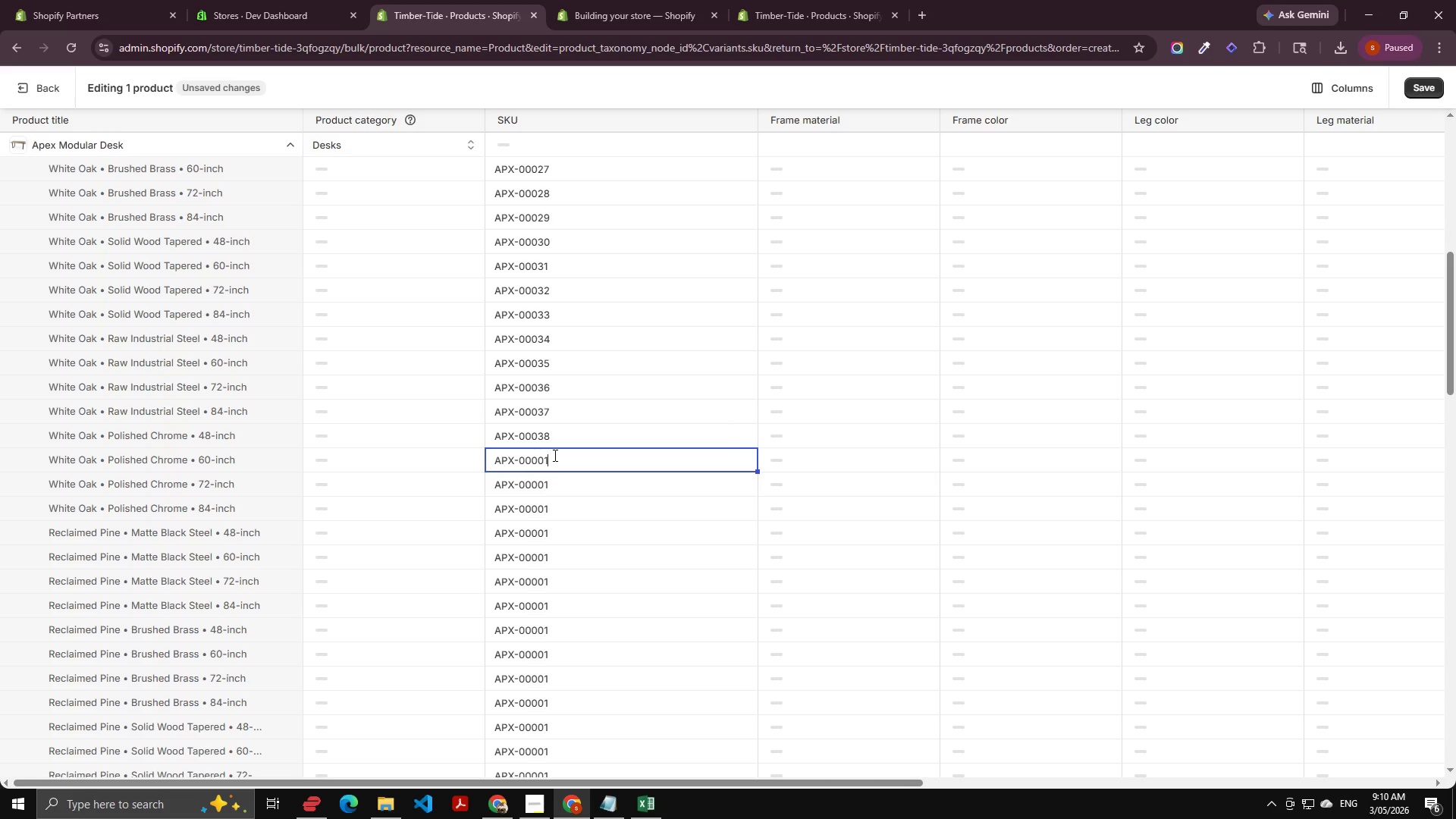 
key(Backspace)
 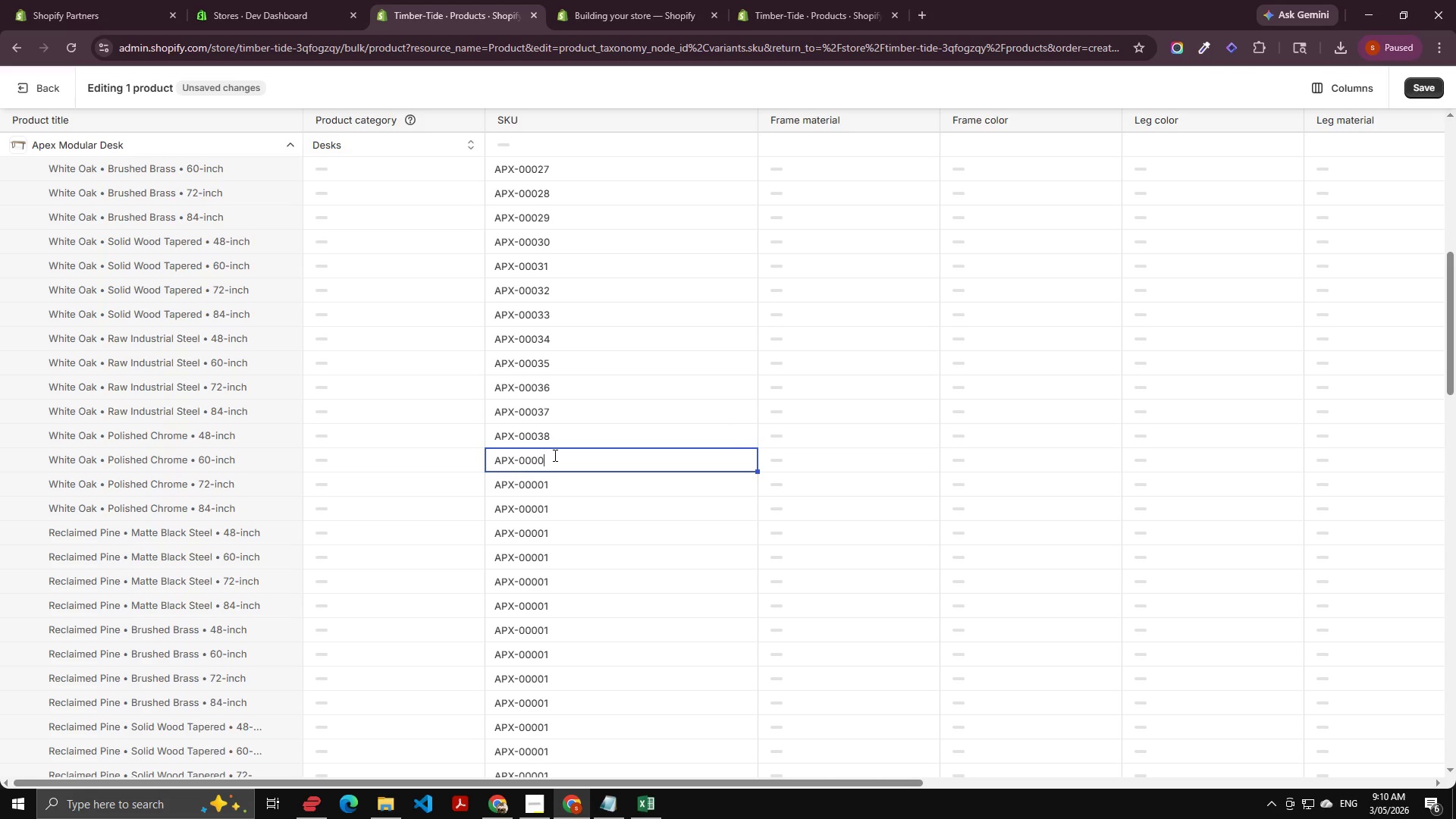 
key(Backspace)
 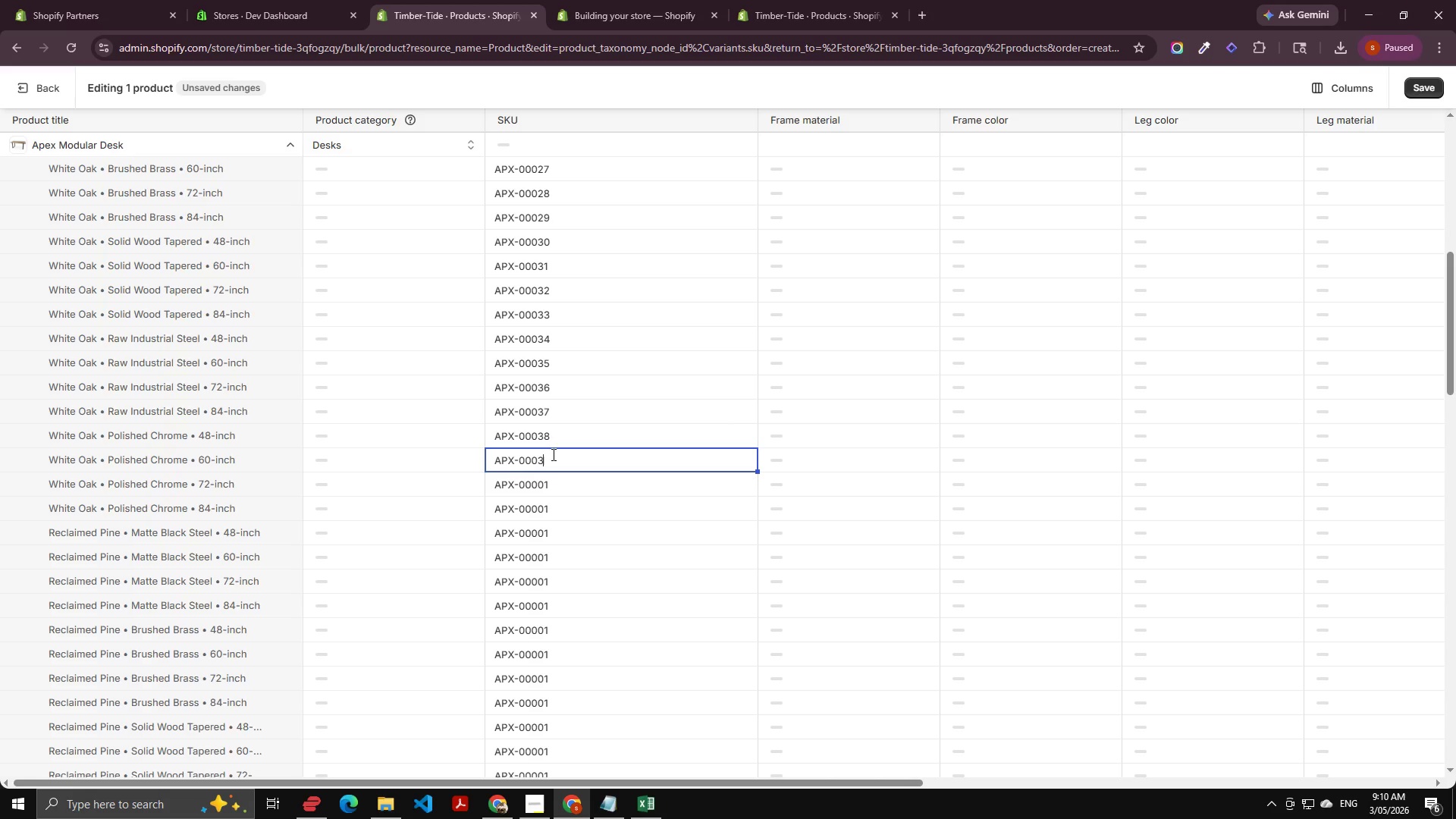 
key(Numpad3)
 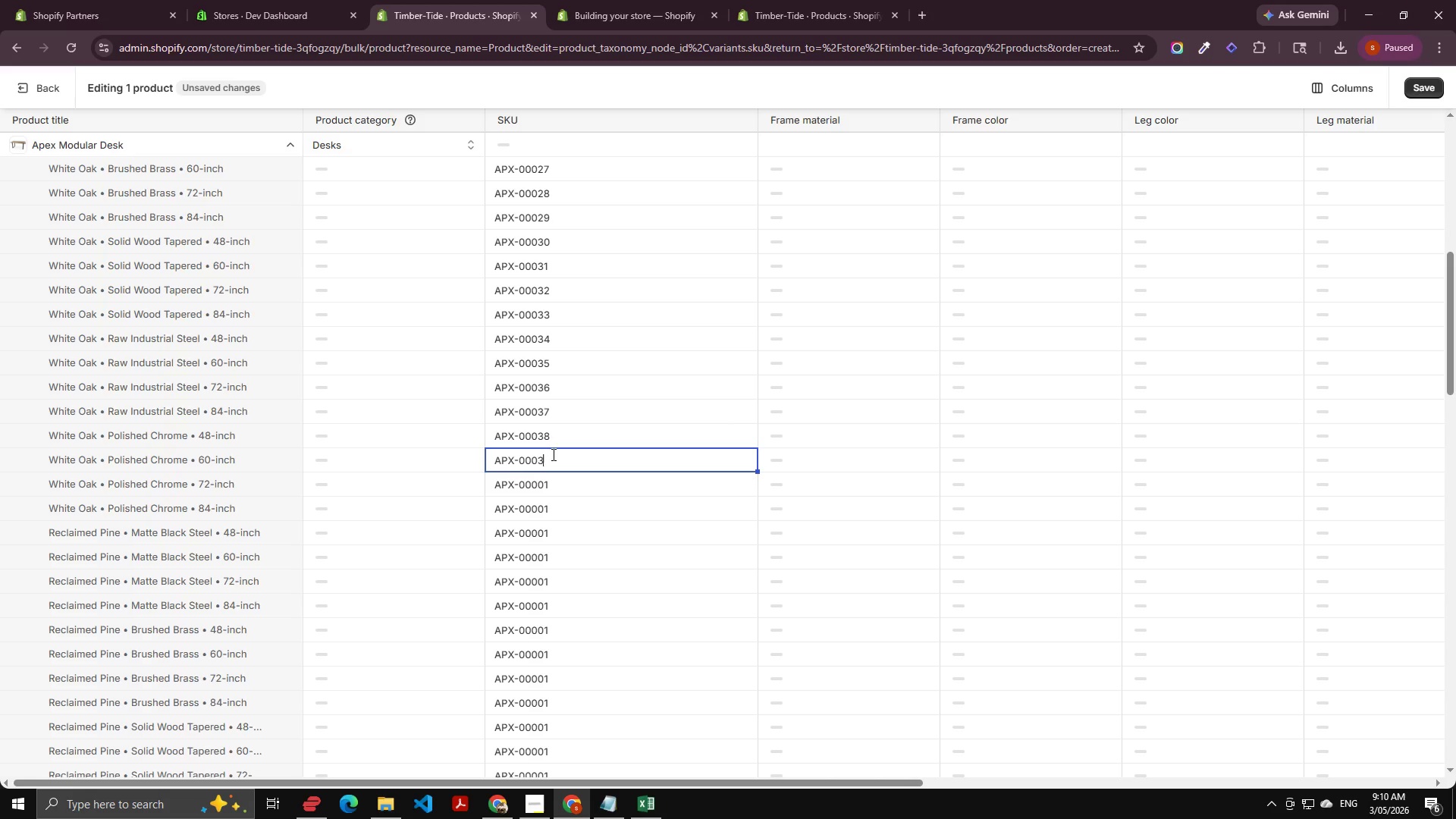 
key(Numpad9)
 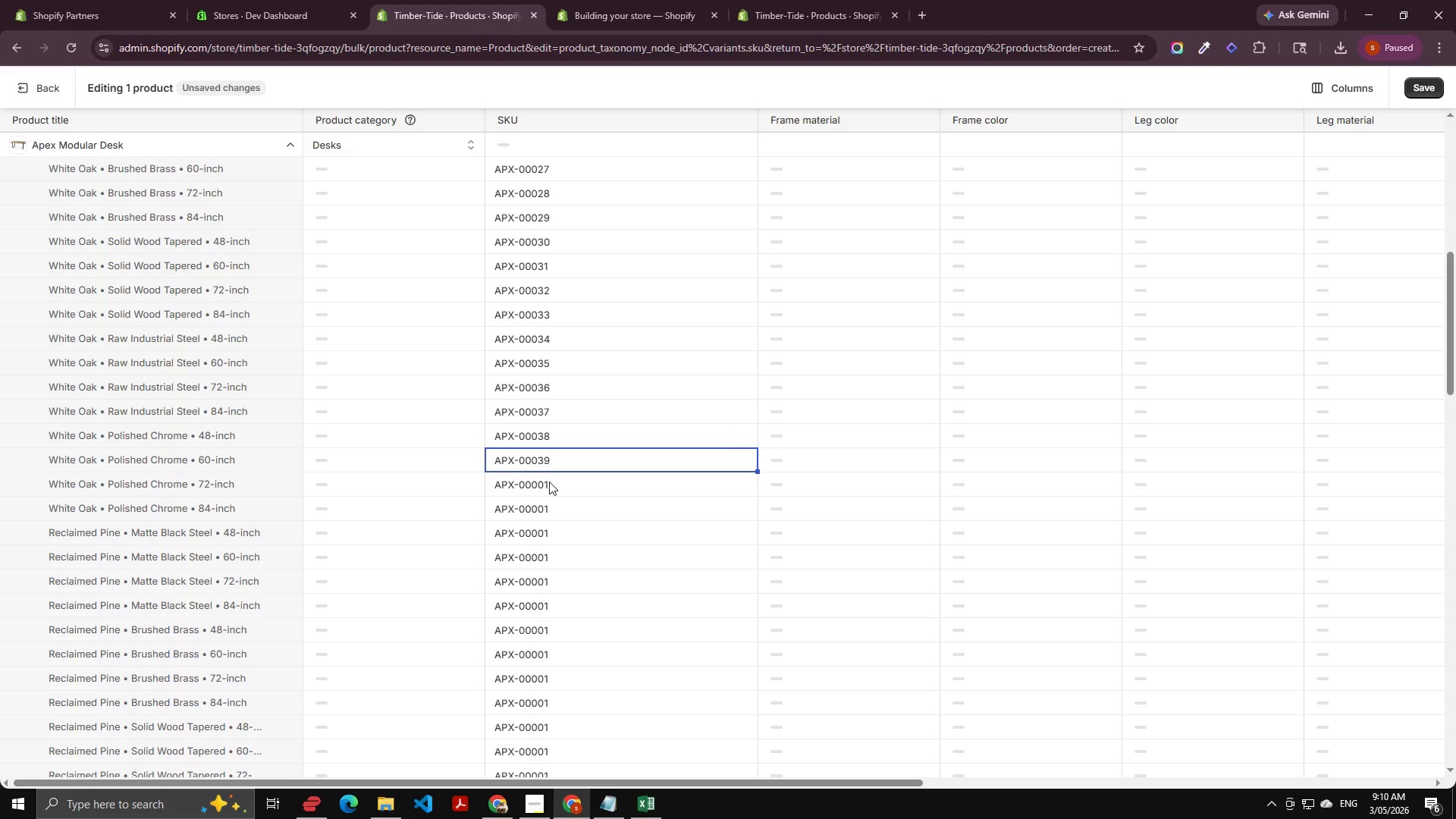 
double_click([549, 482])
 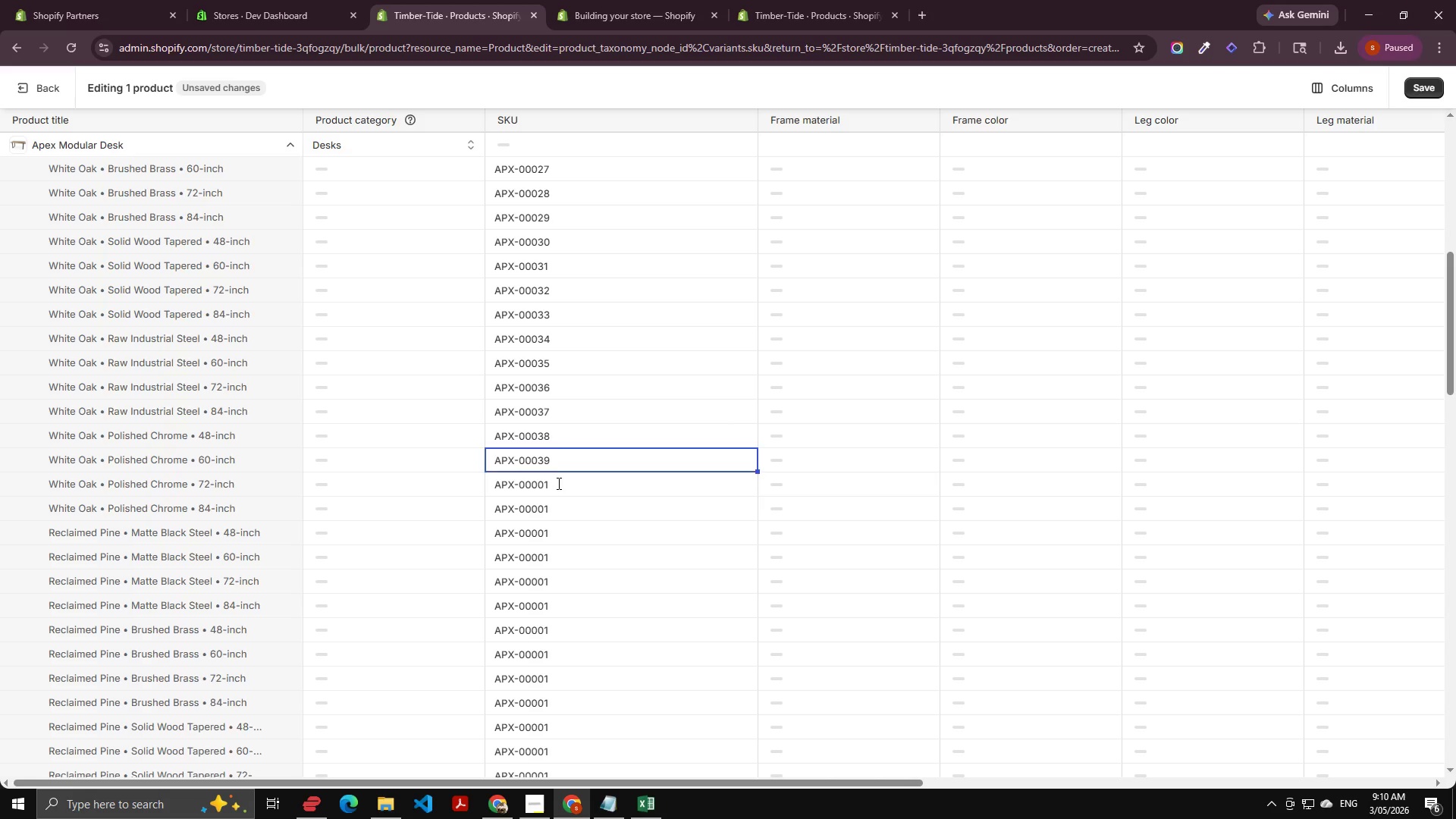 
key(ArrowRight)
 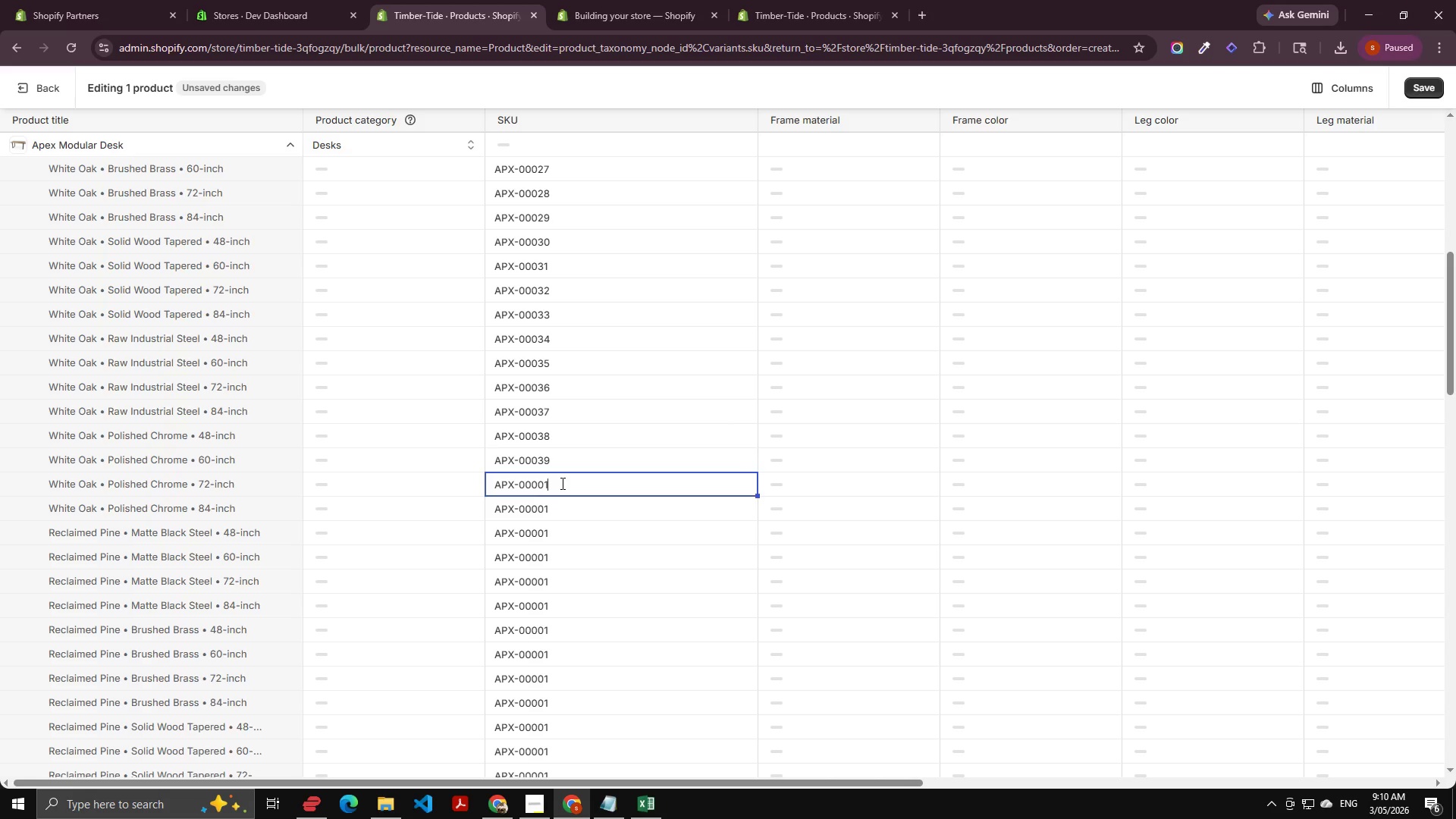 
key(Backspace)
 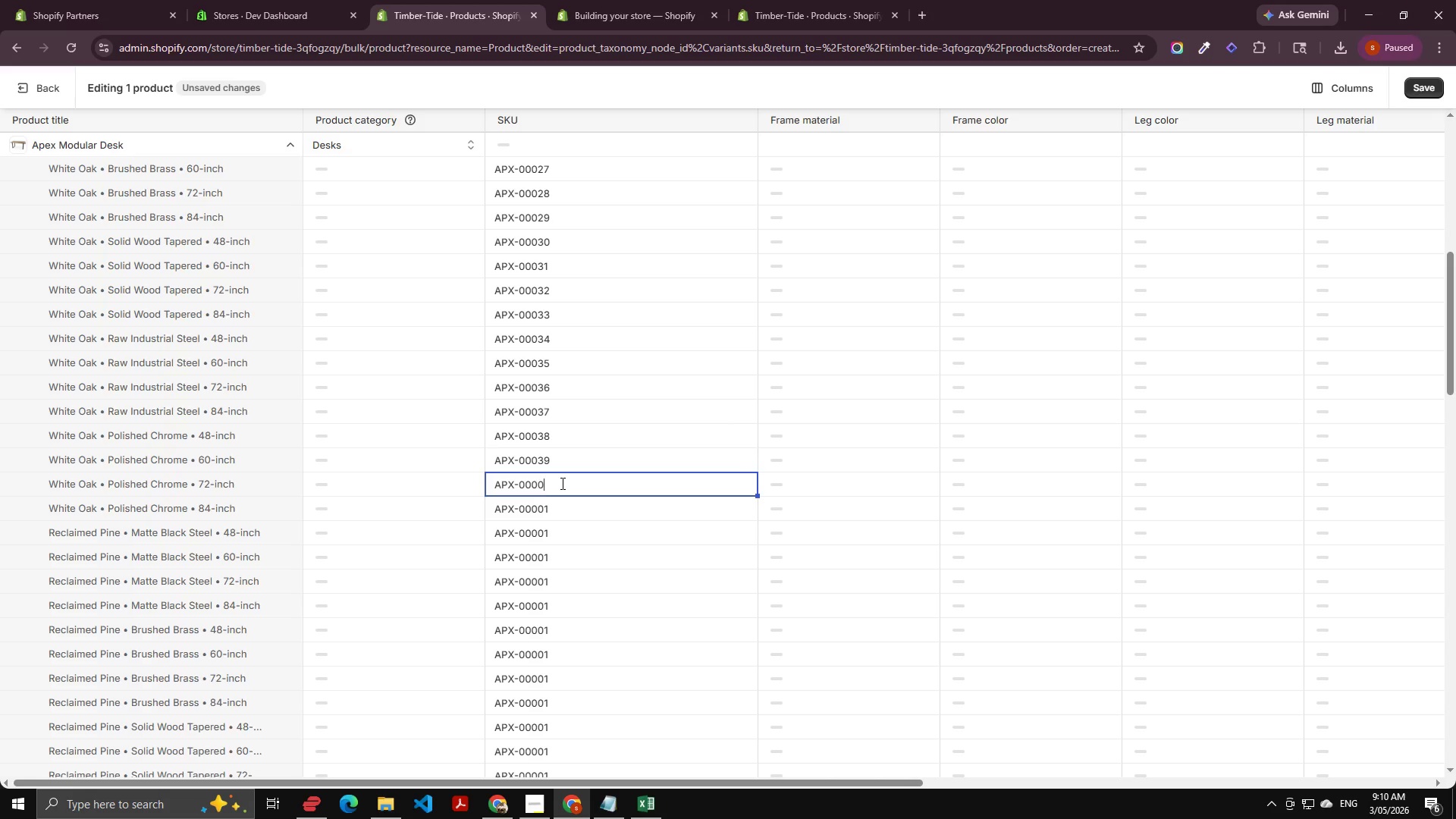 
key(Backspace)
 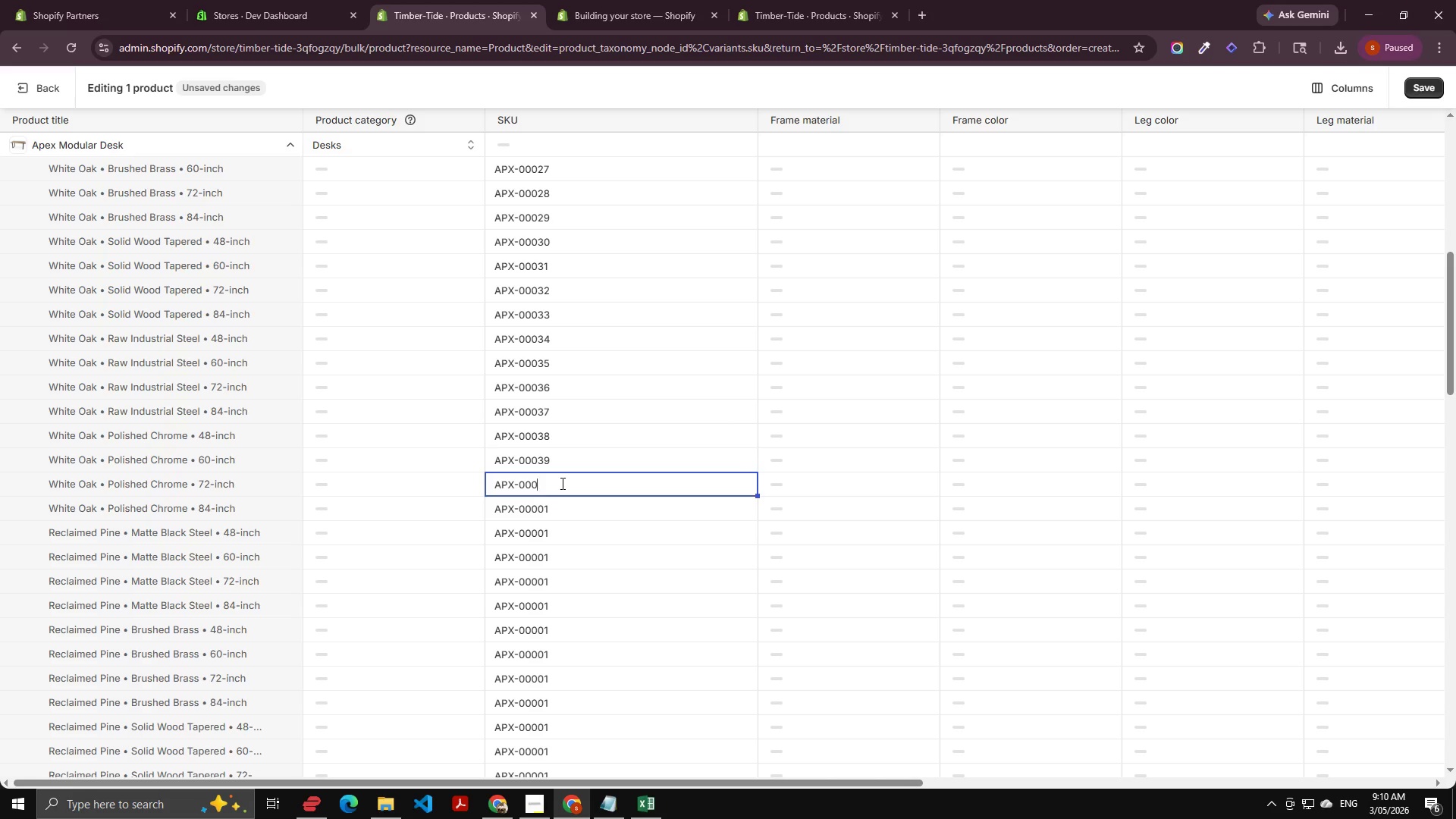 
key(Numpad4)
 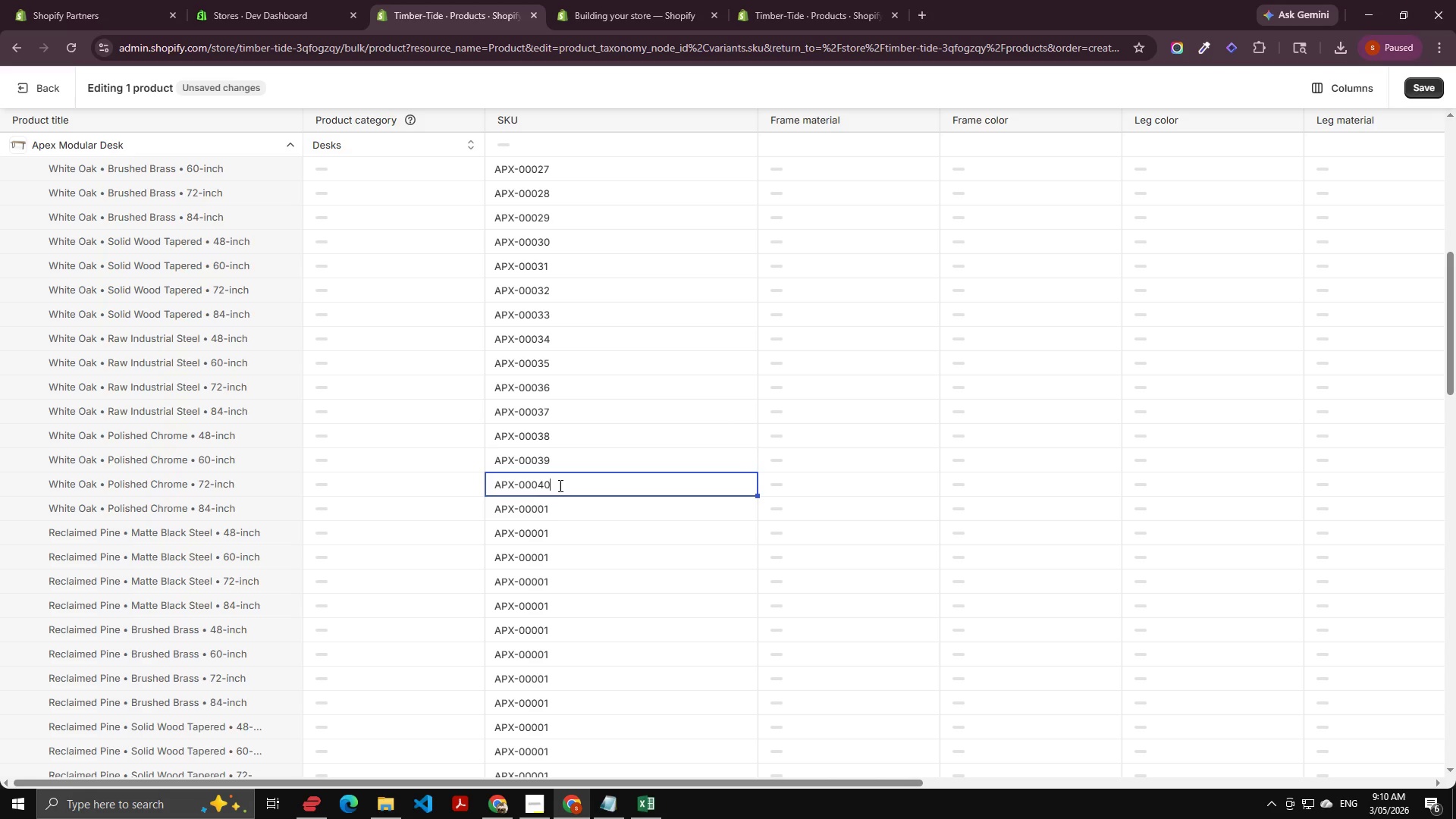 
key(Numpad0)
 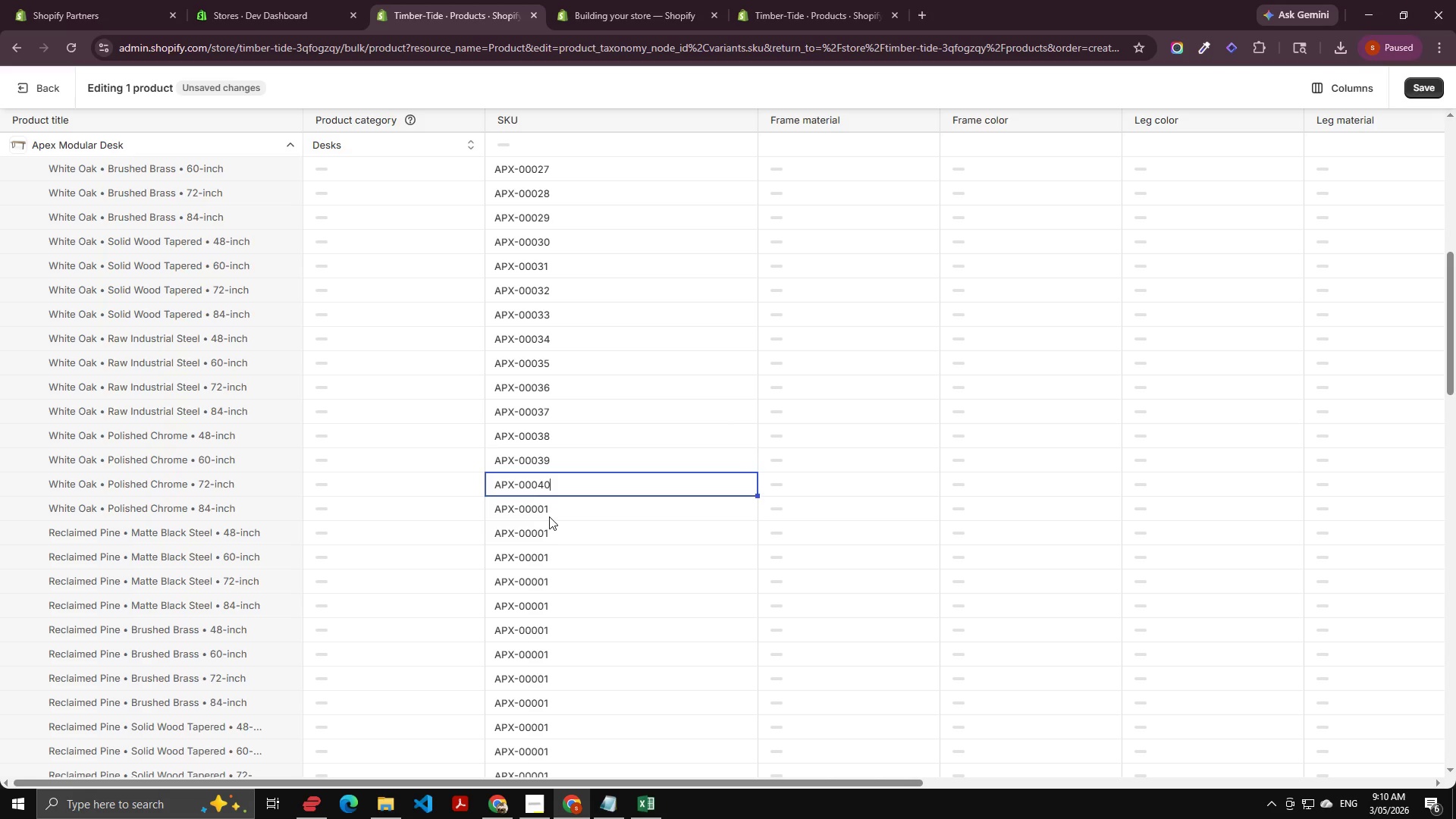 
double_click([549, 516])
 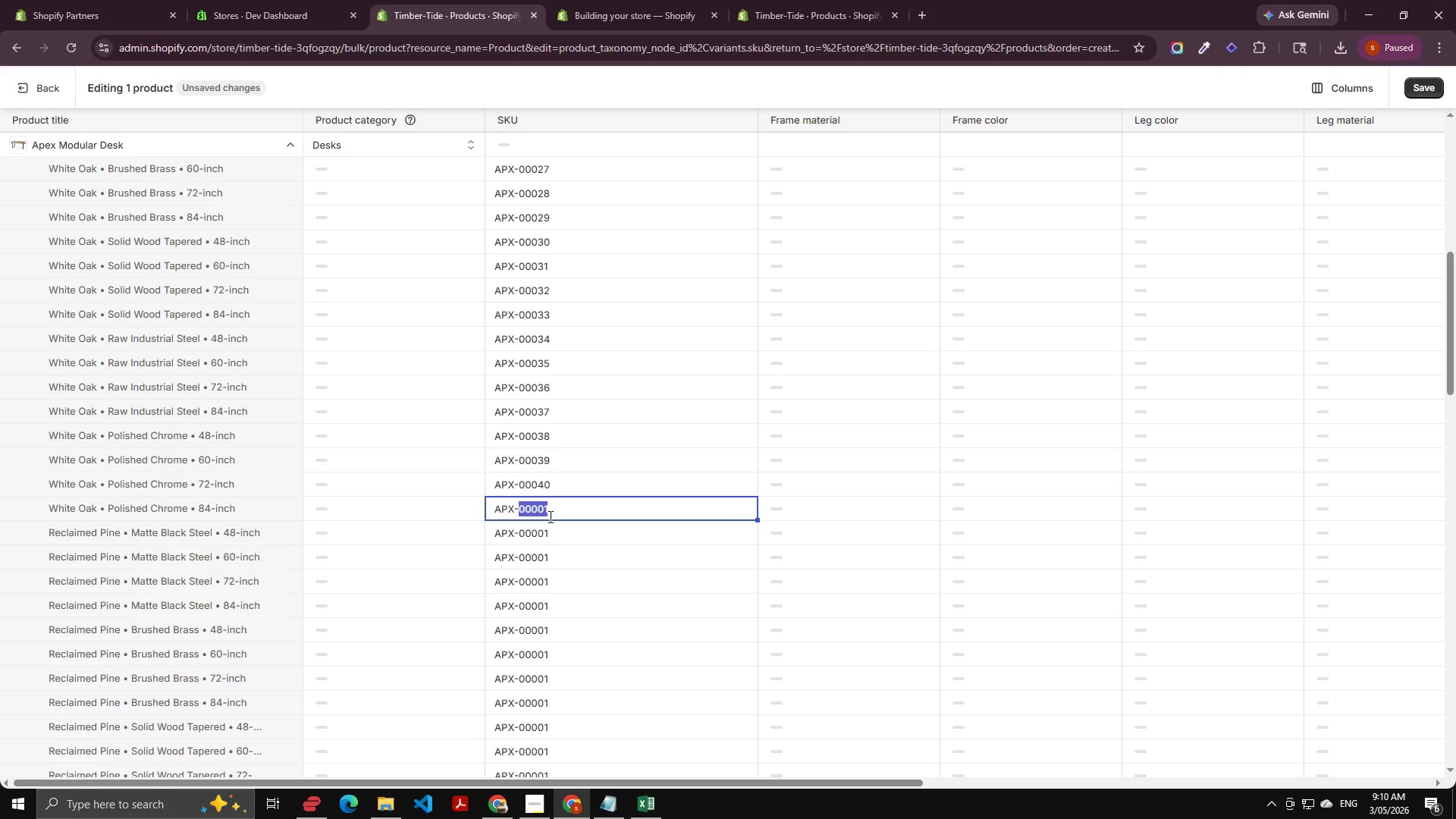 
key(ArrowRight)
 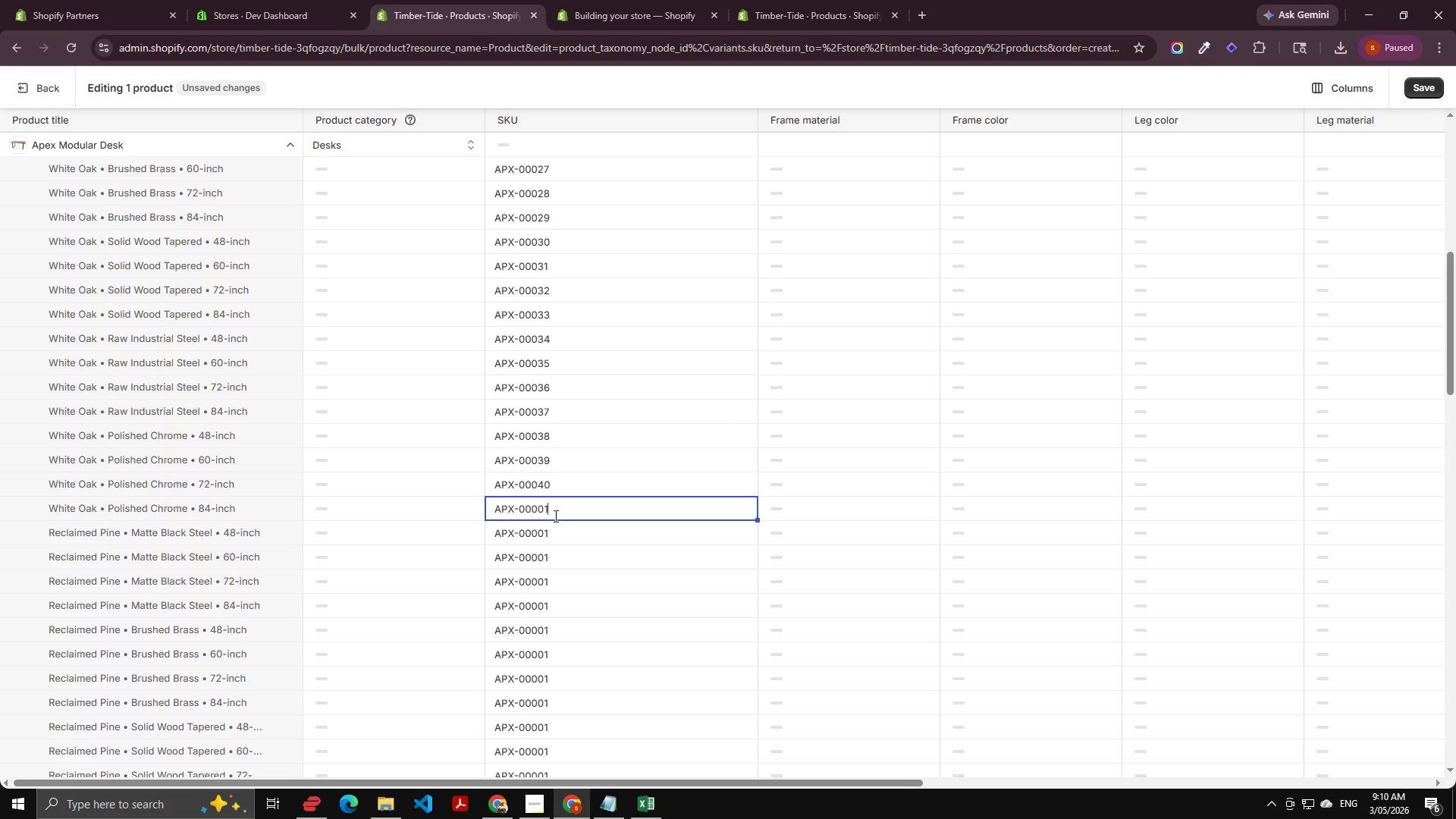 
key(Backspace)
 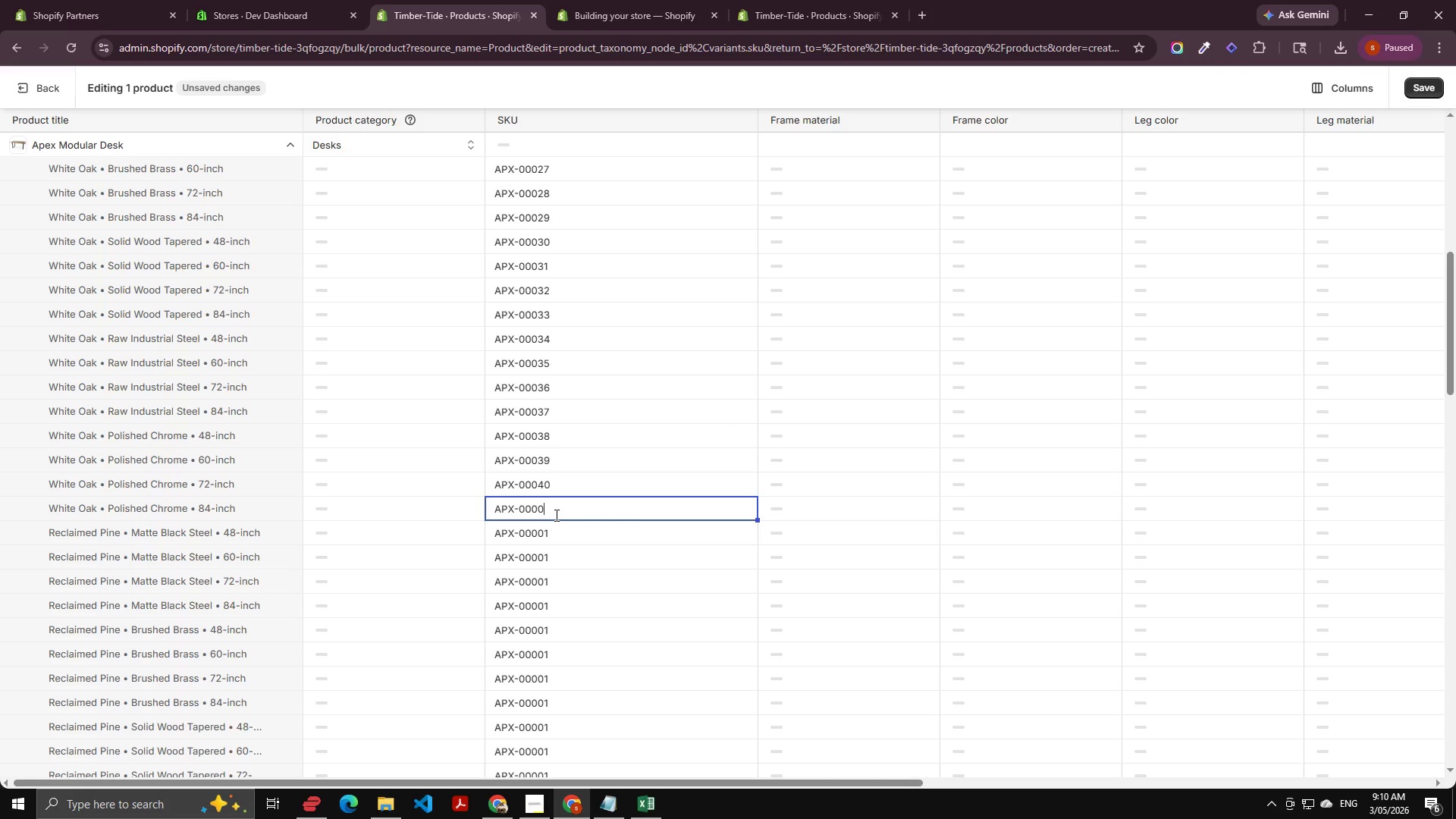 
key(Backspace)
 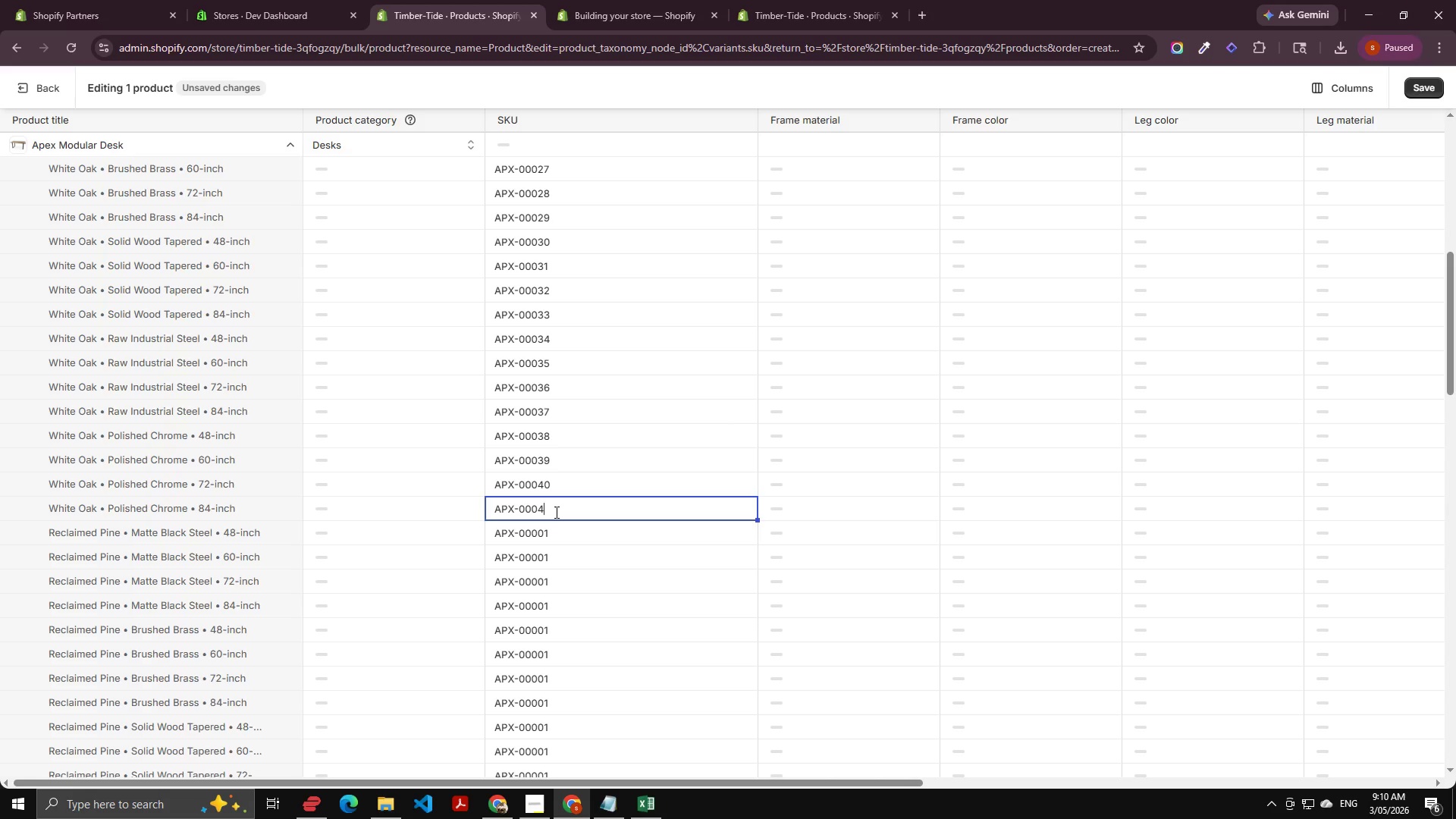 
key(Numpad4)
 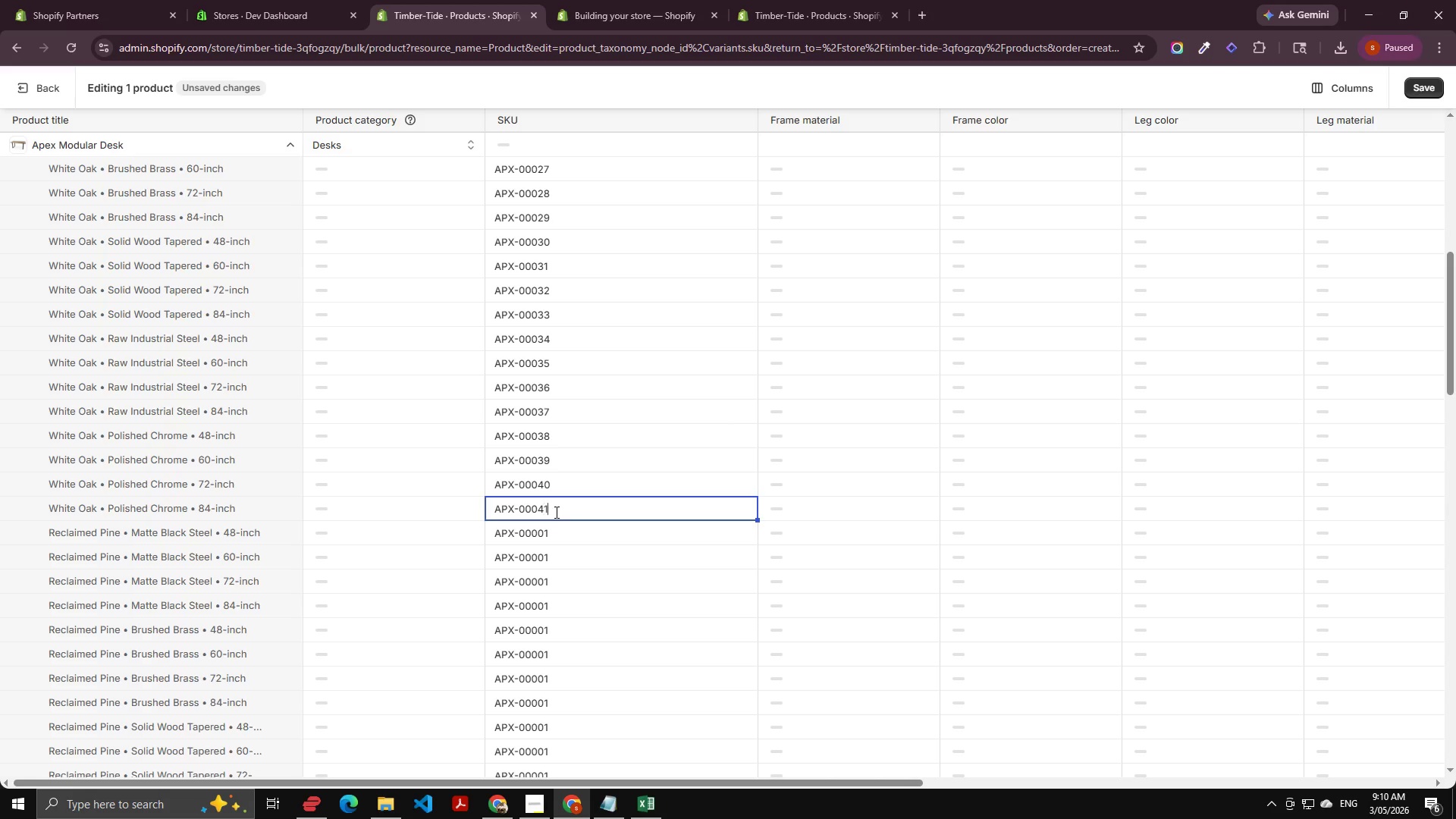 
key(Numpad1)
 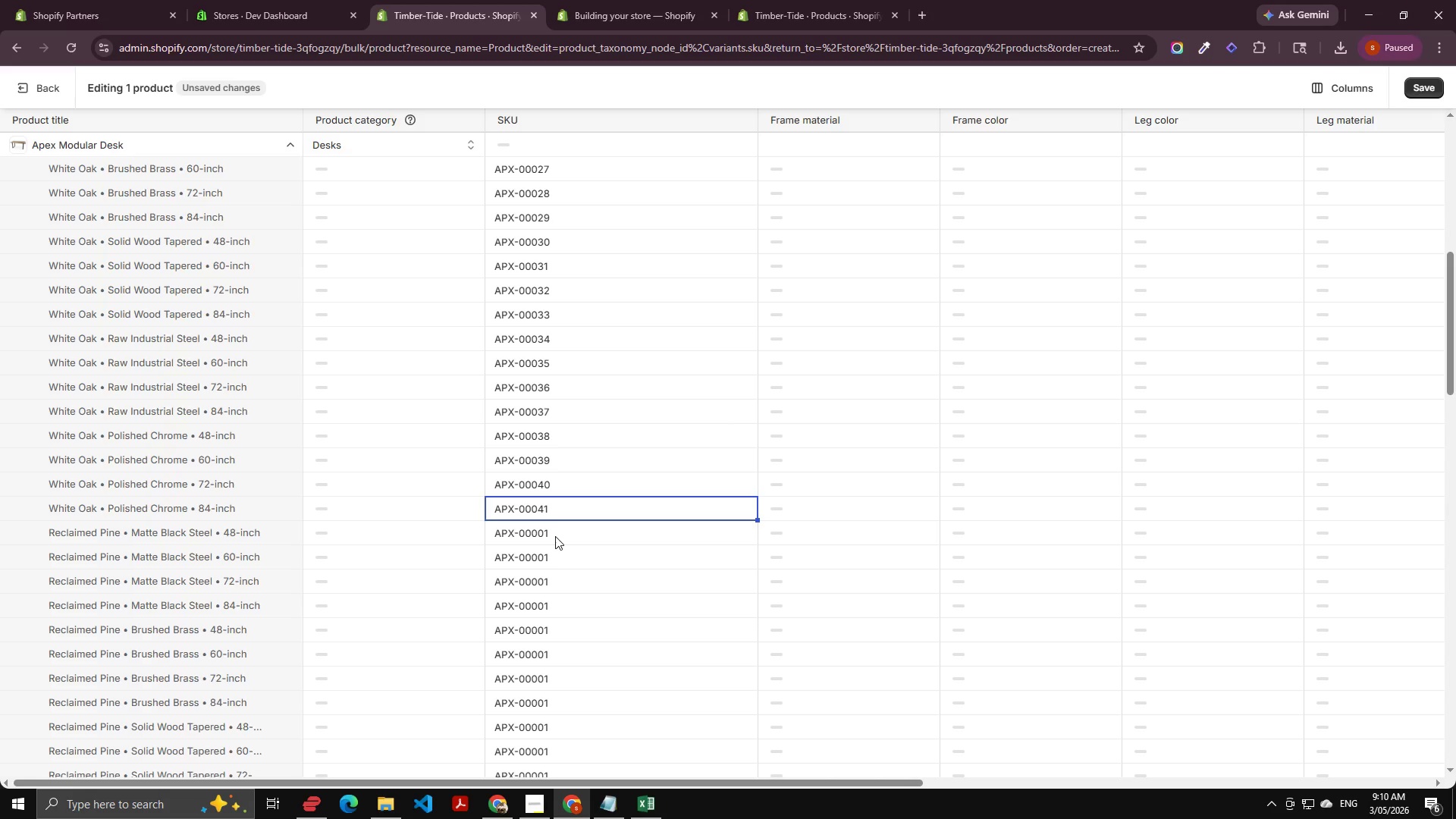 
double_click([555, 535])
 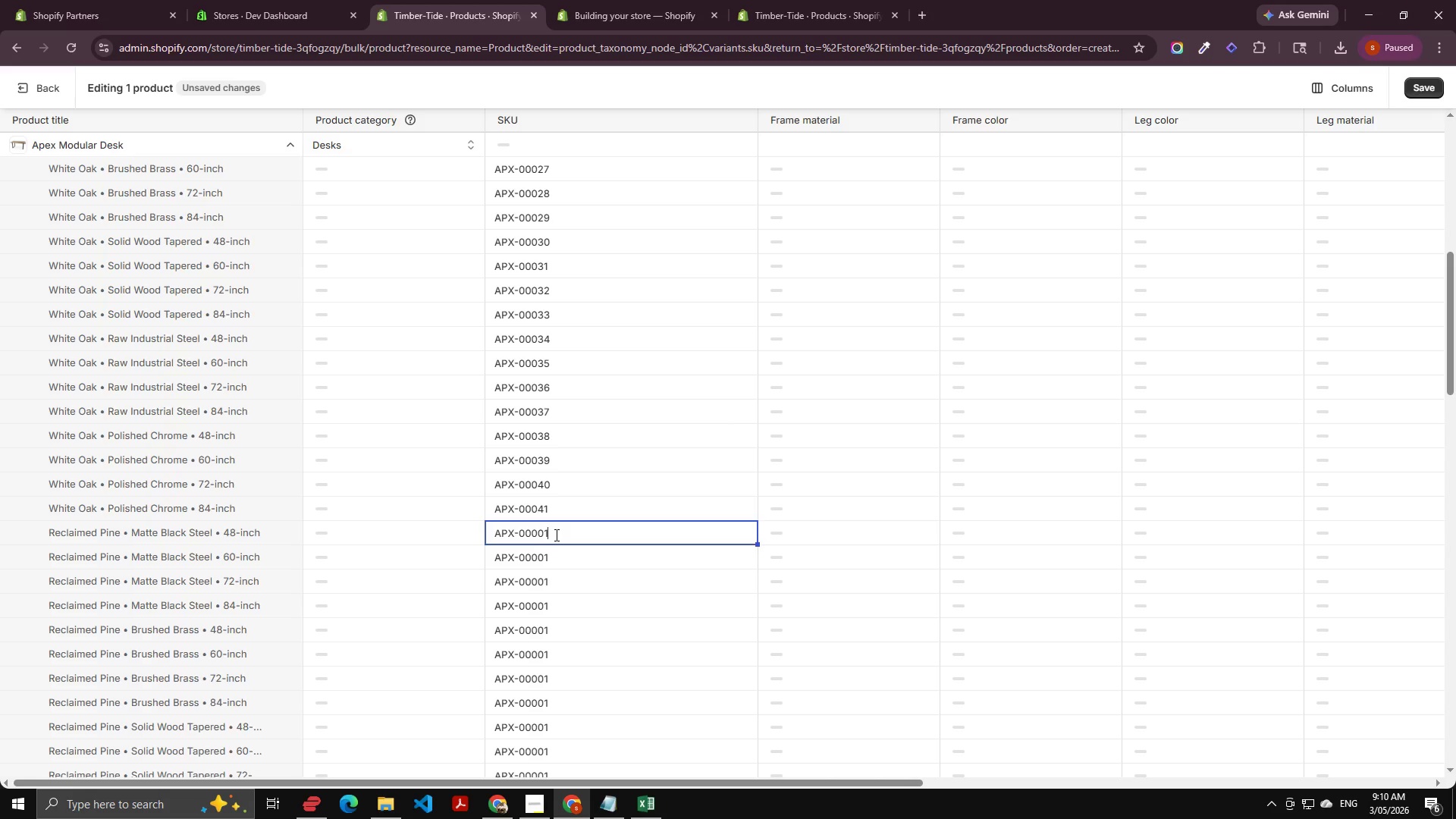 
key(ArrowRight)
 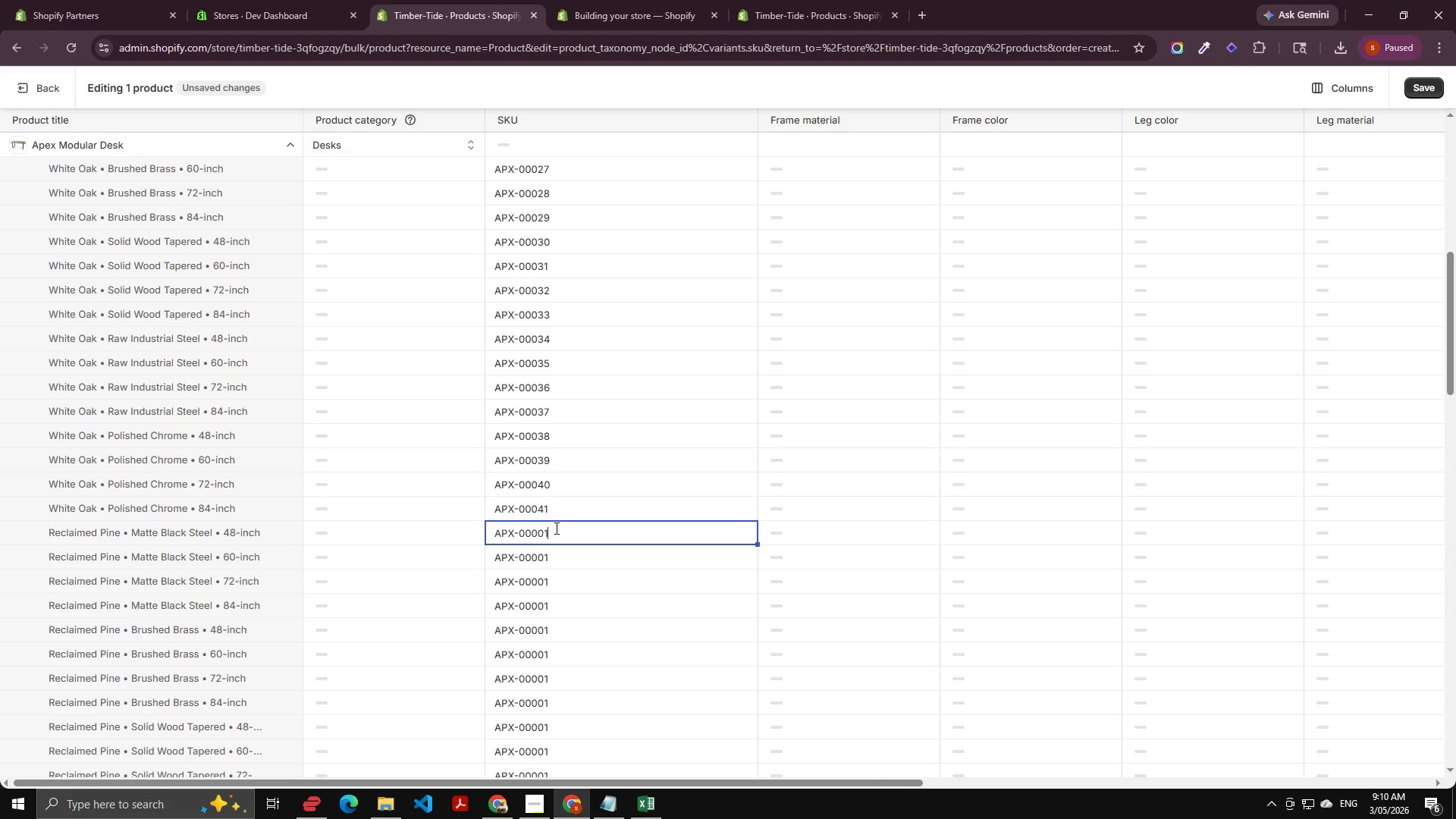 
key(Backspace)
 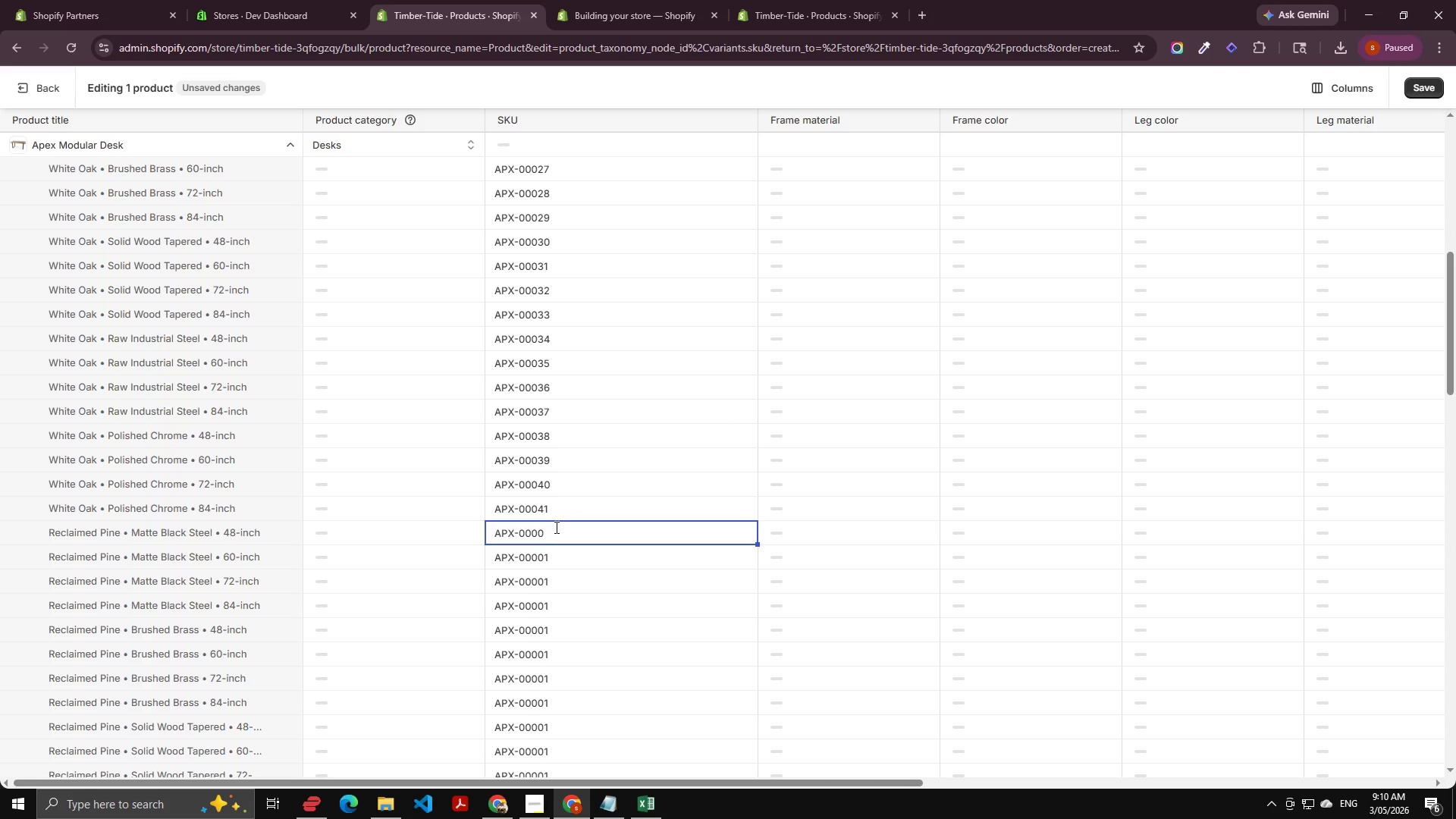 
key(Backspace)
 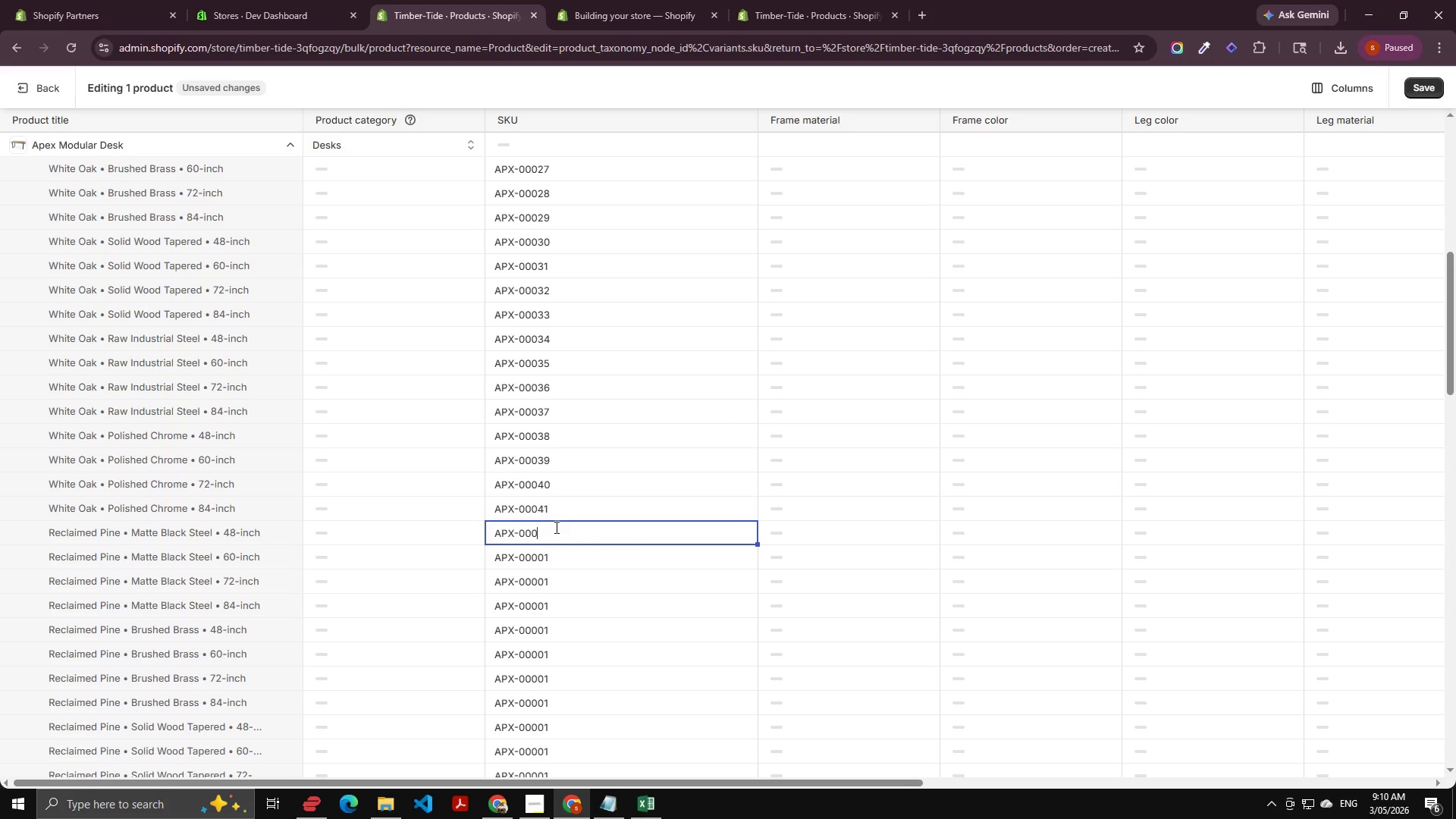 
key(Numpad4)
 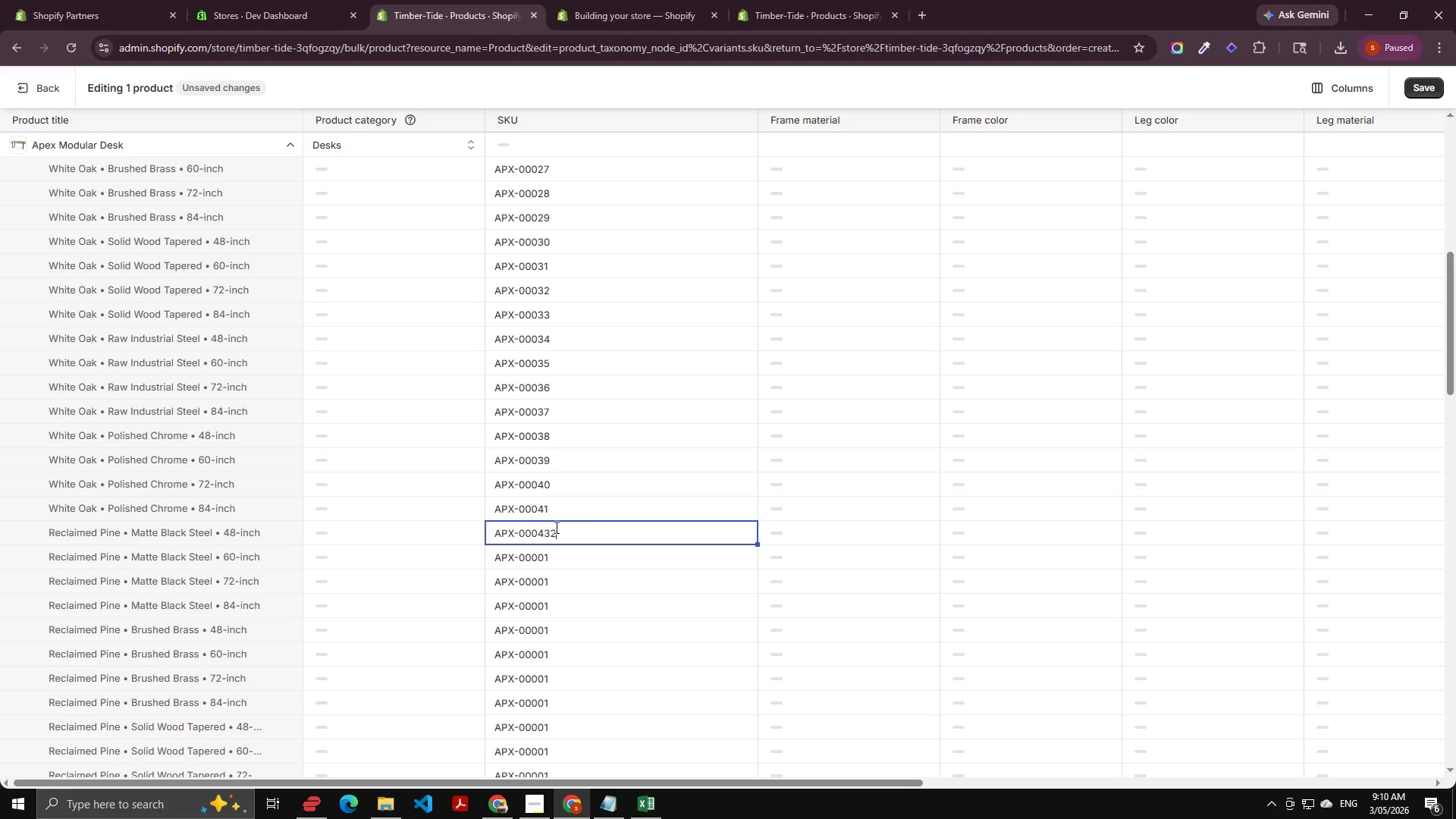 
key(Numpad3)
 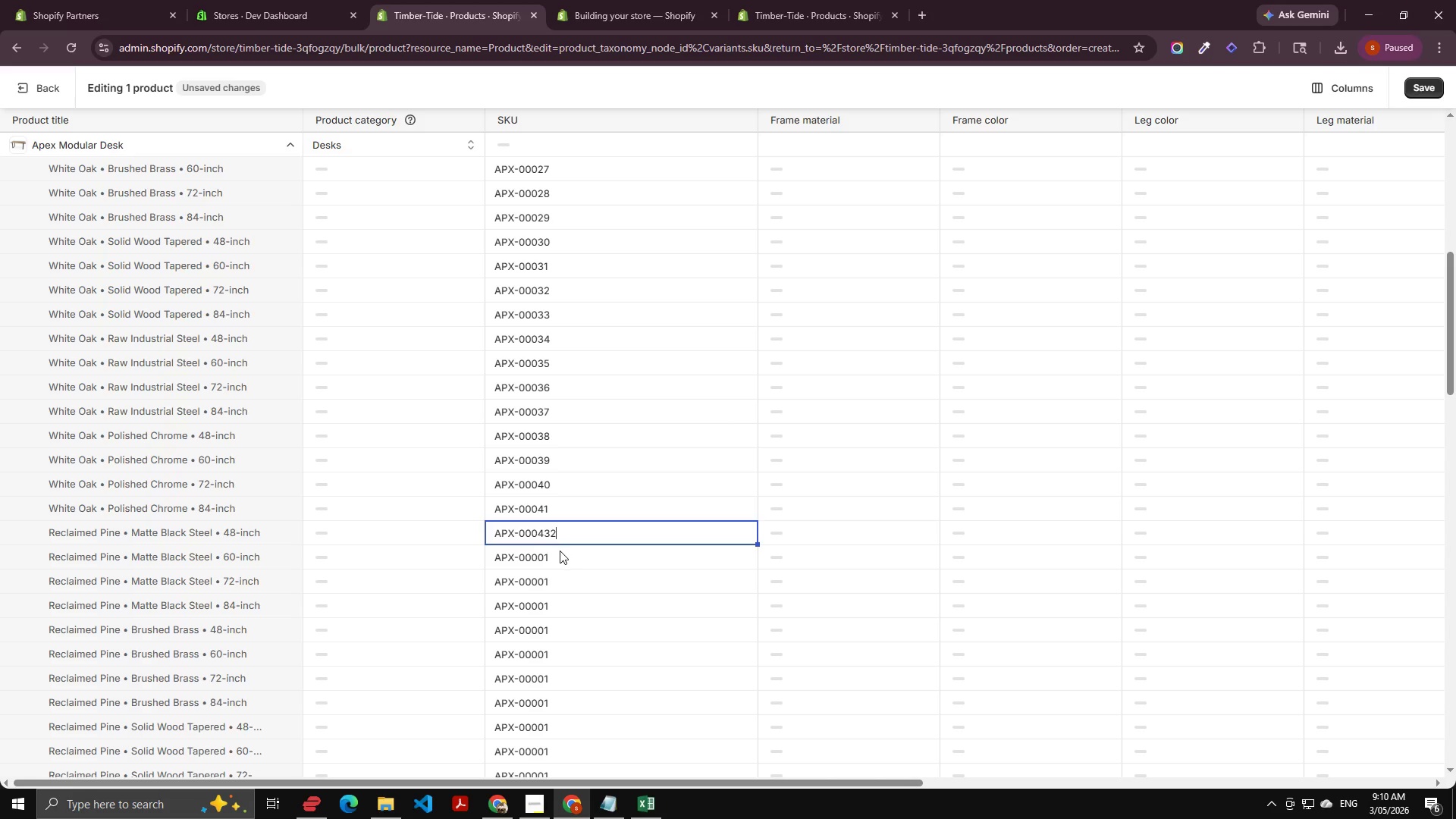 
key(Numpad2)
 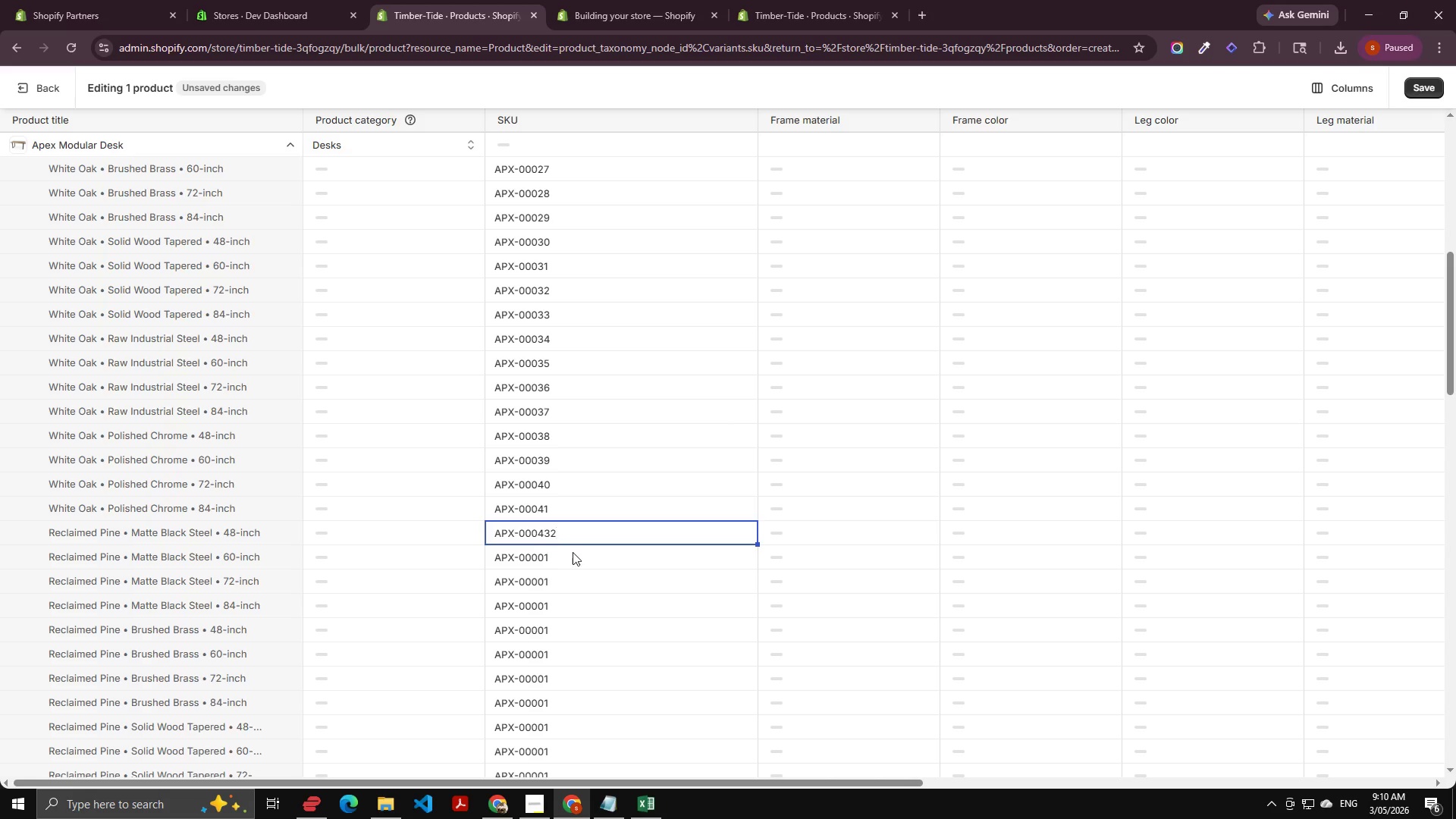 
key(Backspace)
 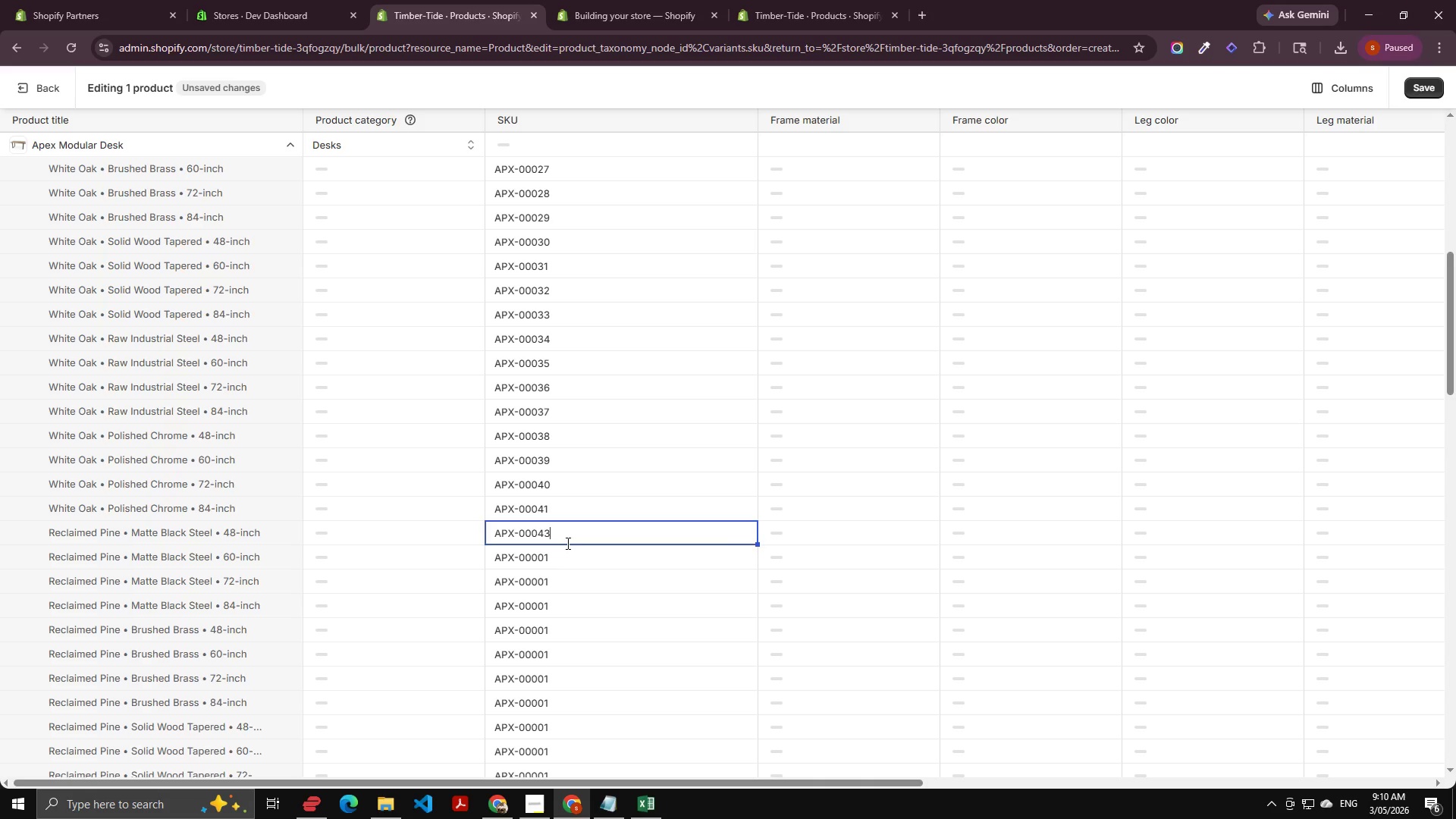 
key(Backspace)
 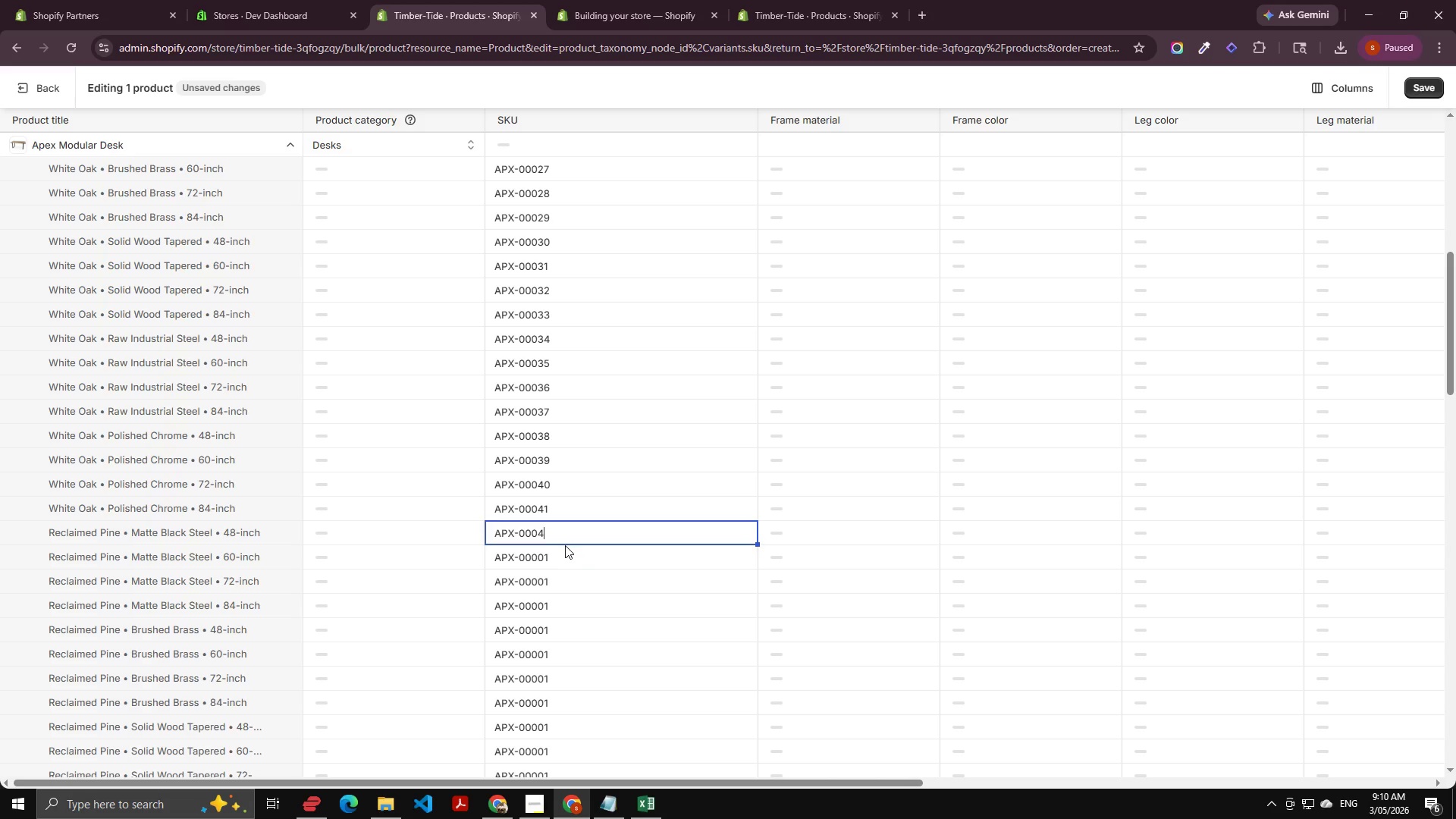 
key(Numpad2)
 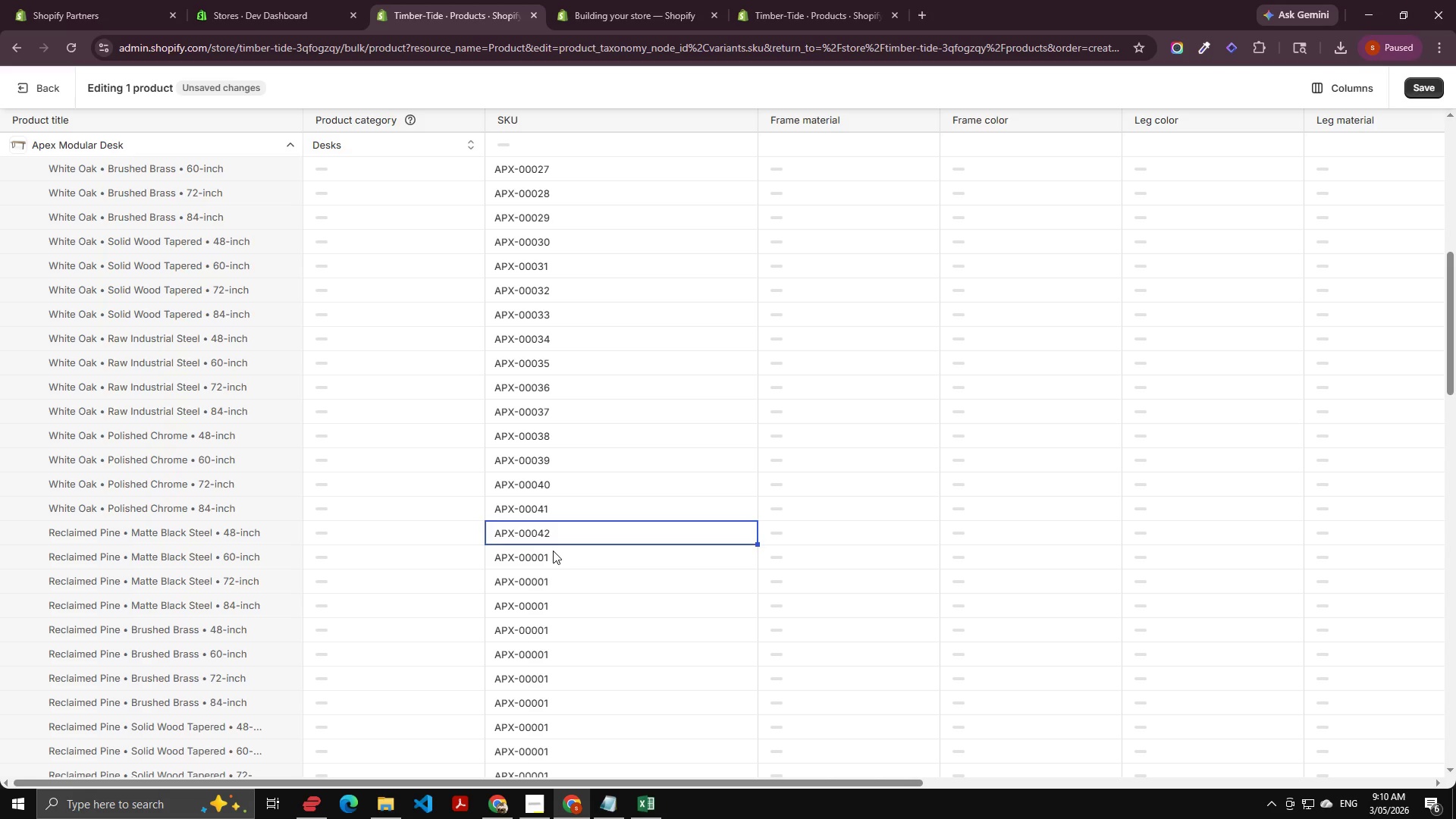 
double_click([553, 551])
 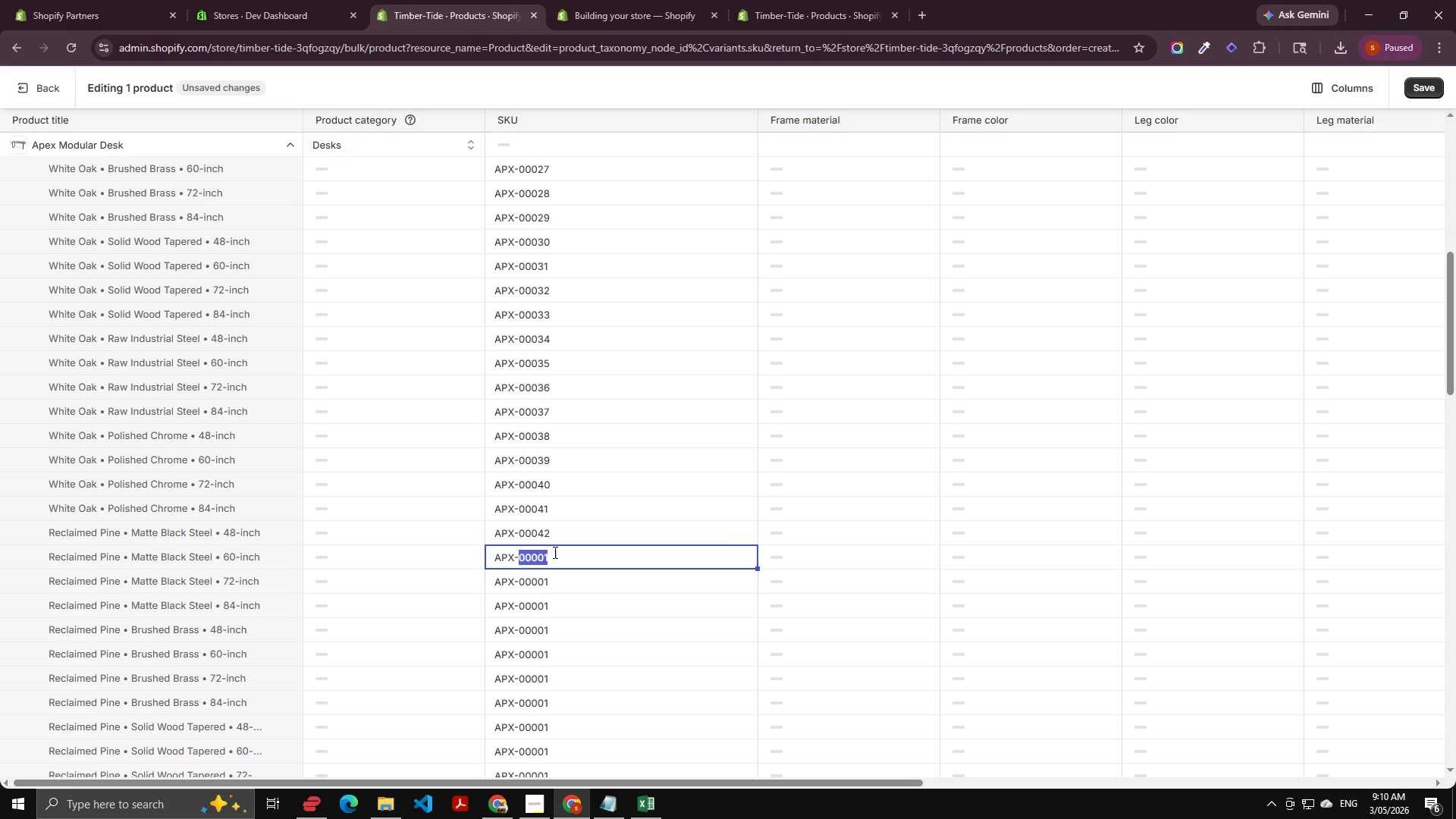 
key(ArrowRight)
 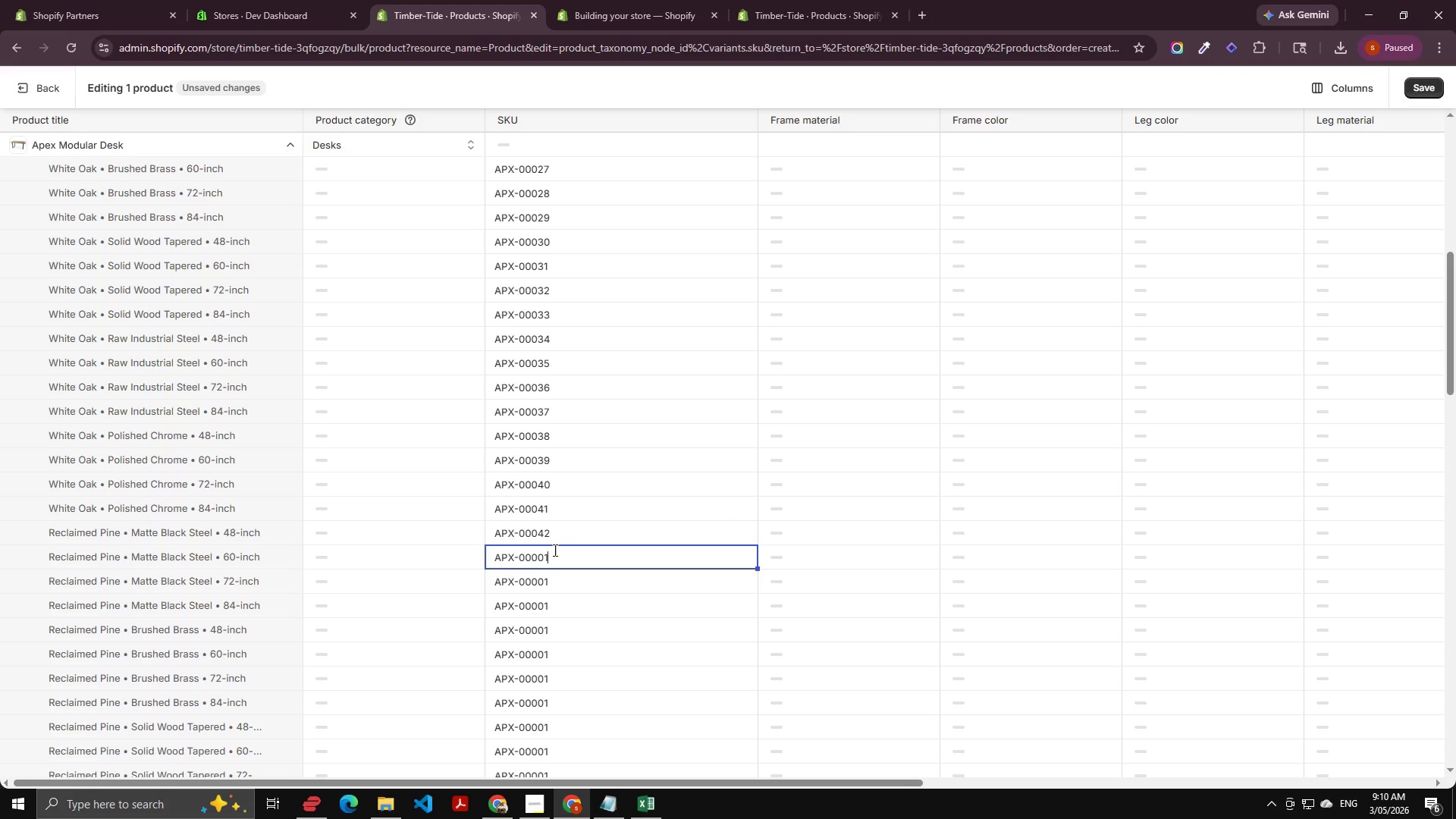 
key(Backspace)
 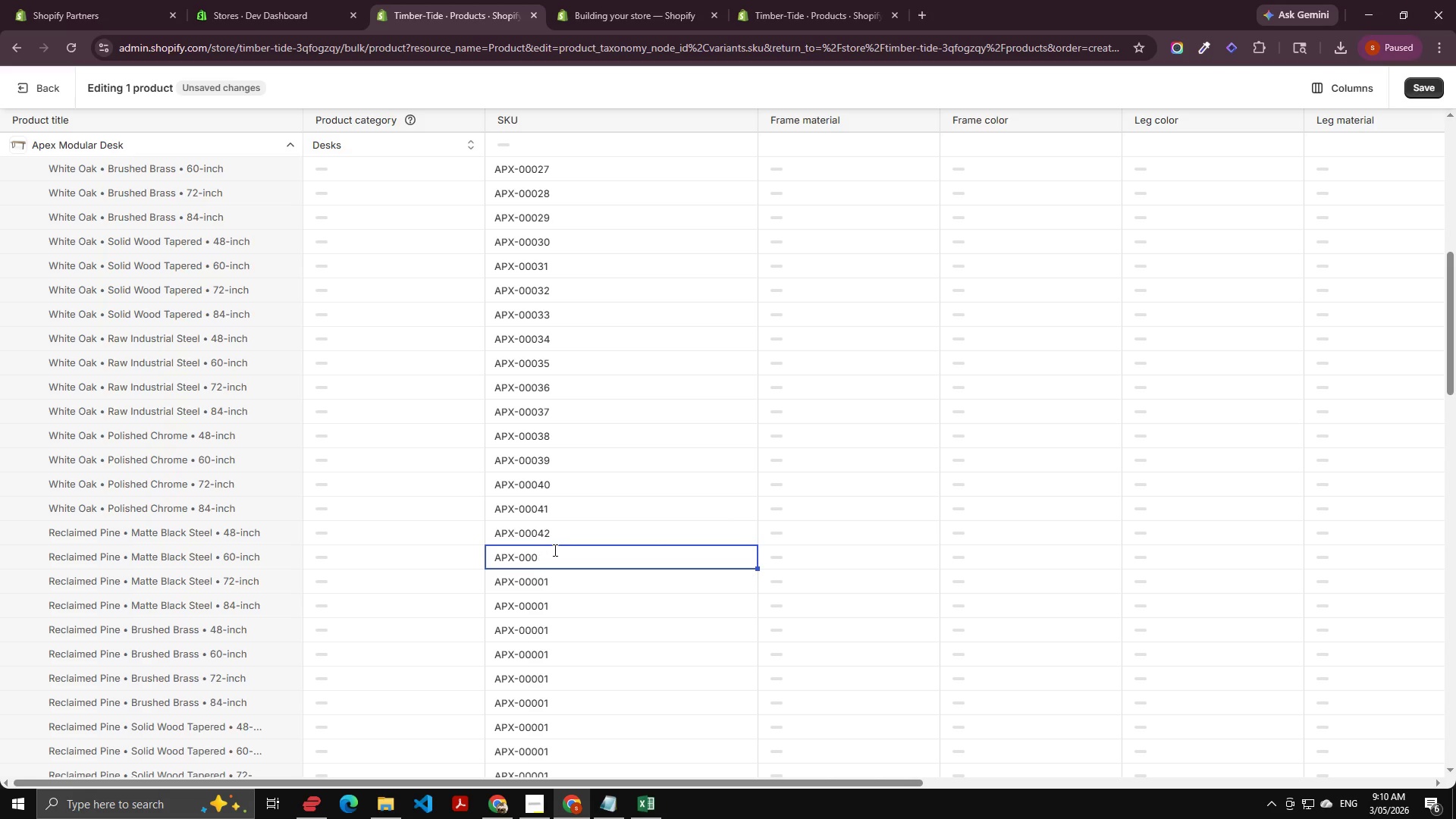 
key(Backspace)
 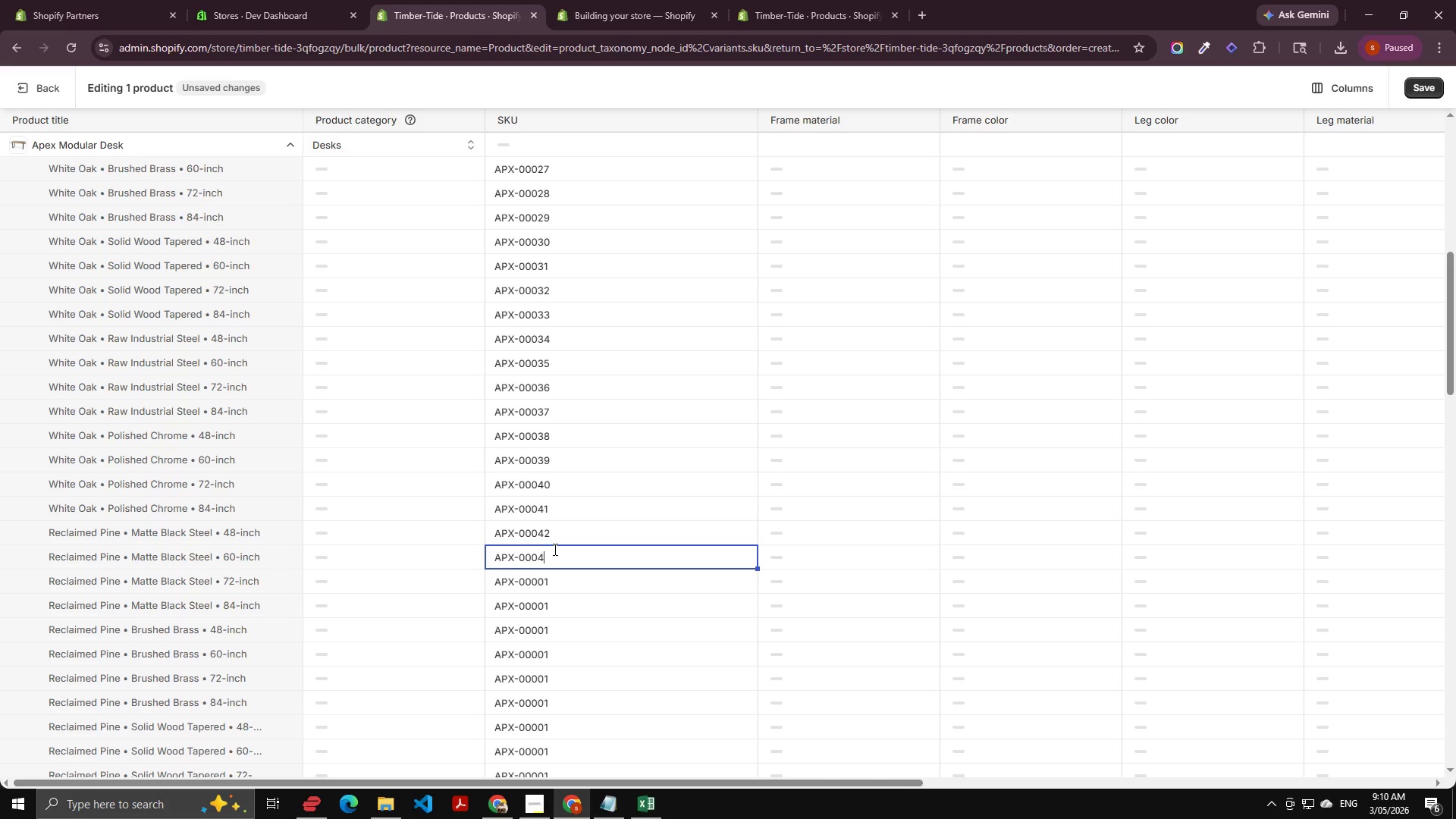 
key(Numpad4)
 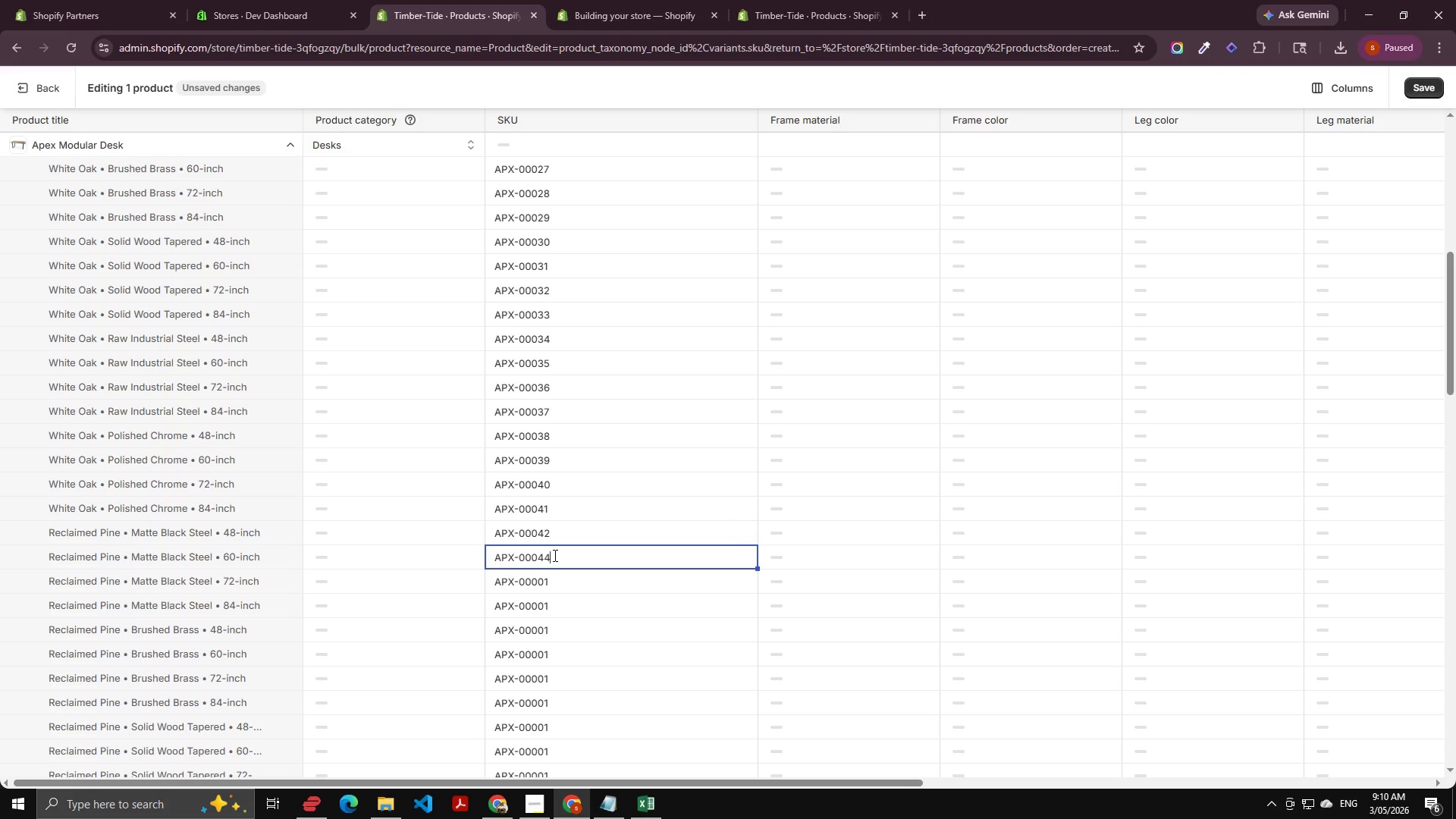 
key(Numpad4)
 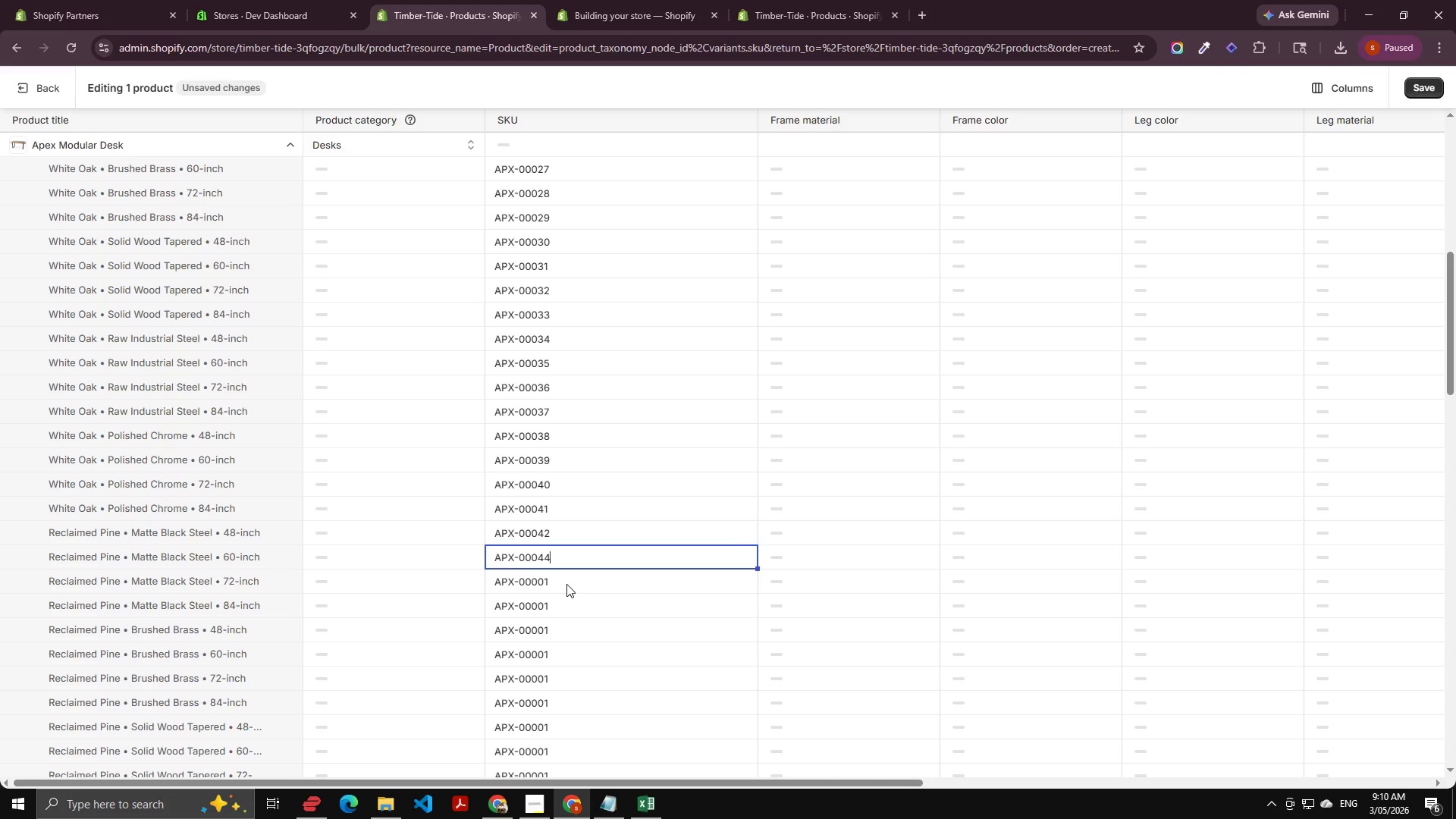 
key(Backspace)
 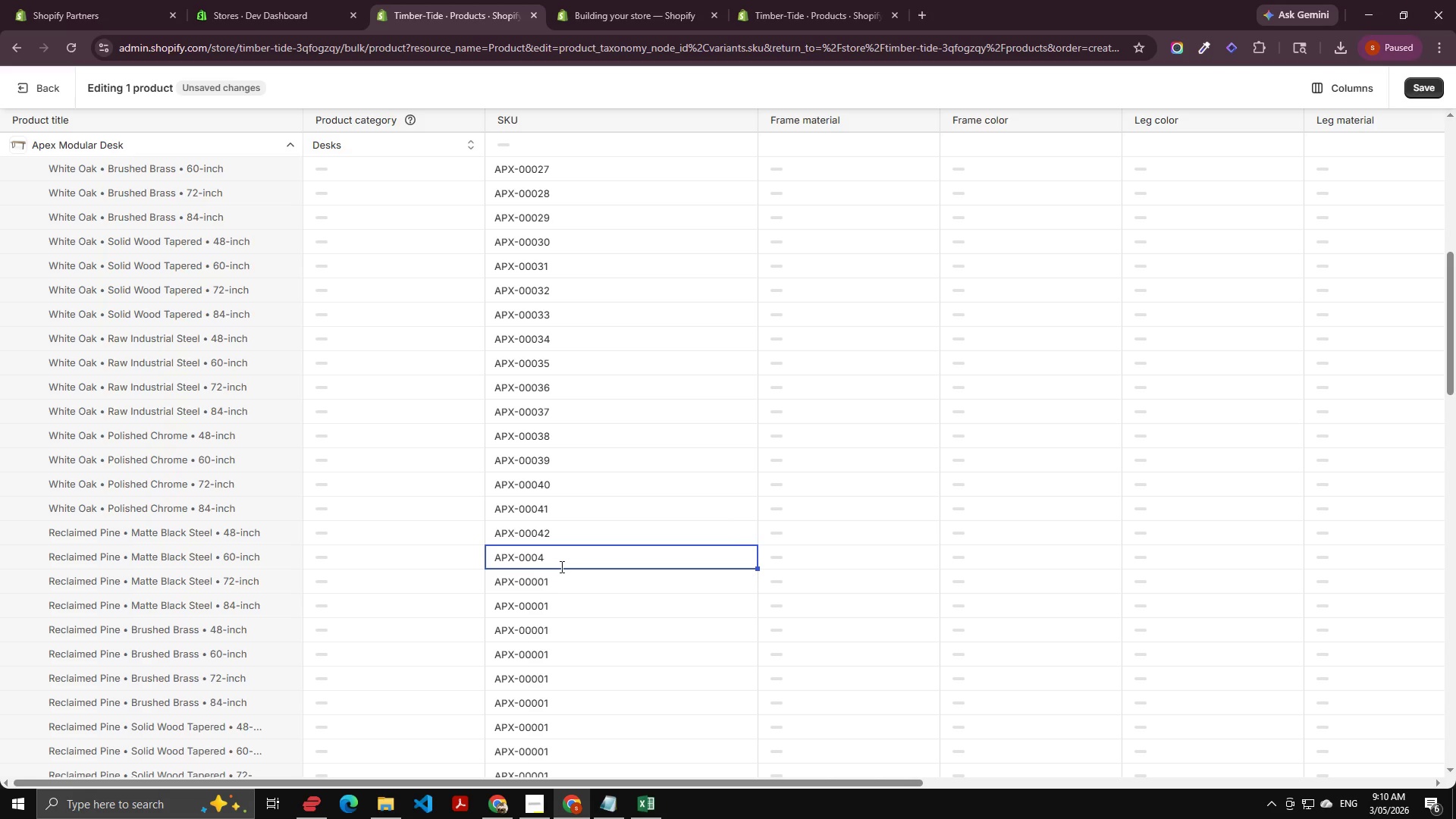 
key(Numpad3)
 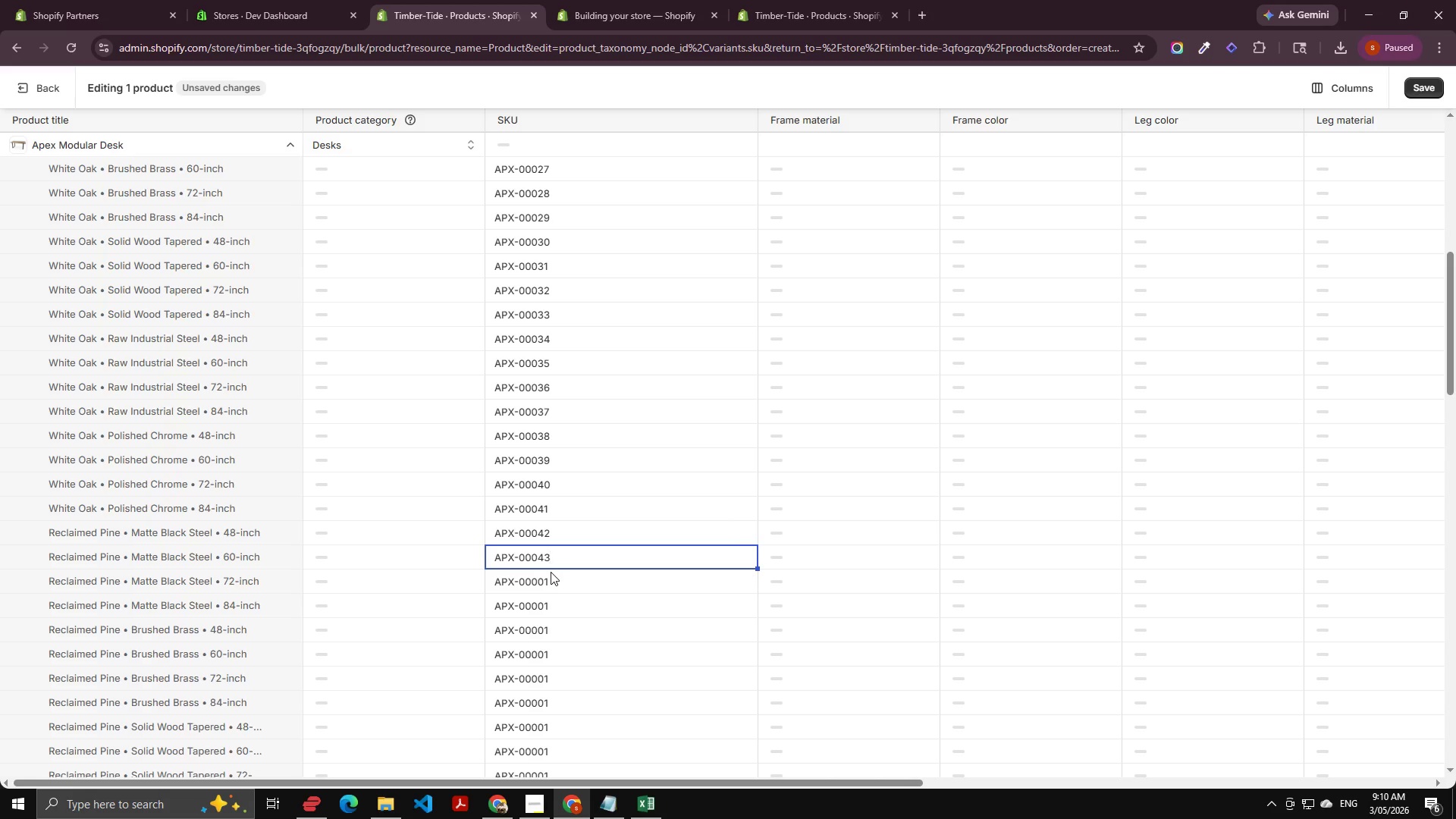 
double_click([551, 572])
 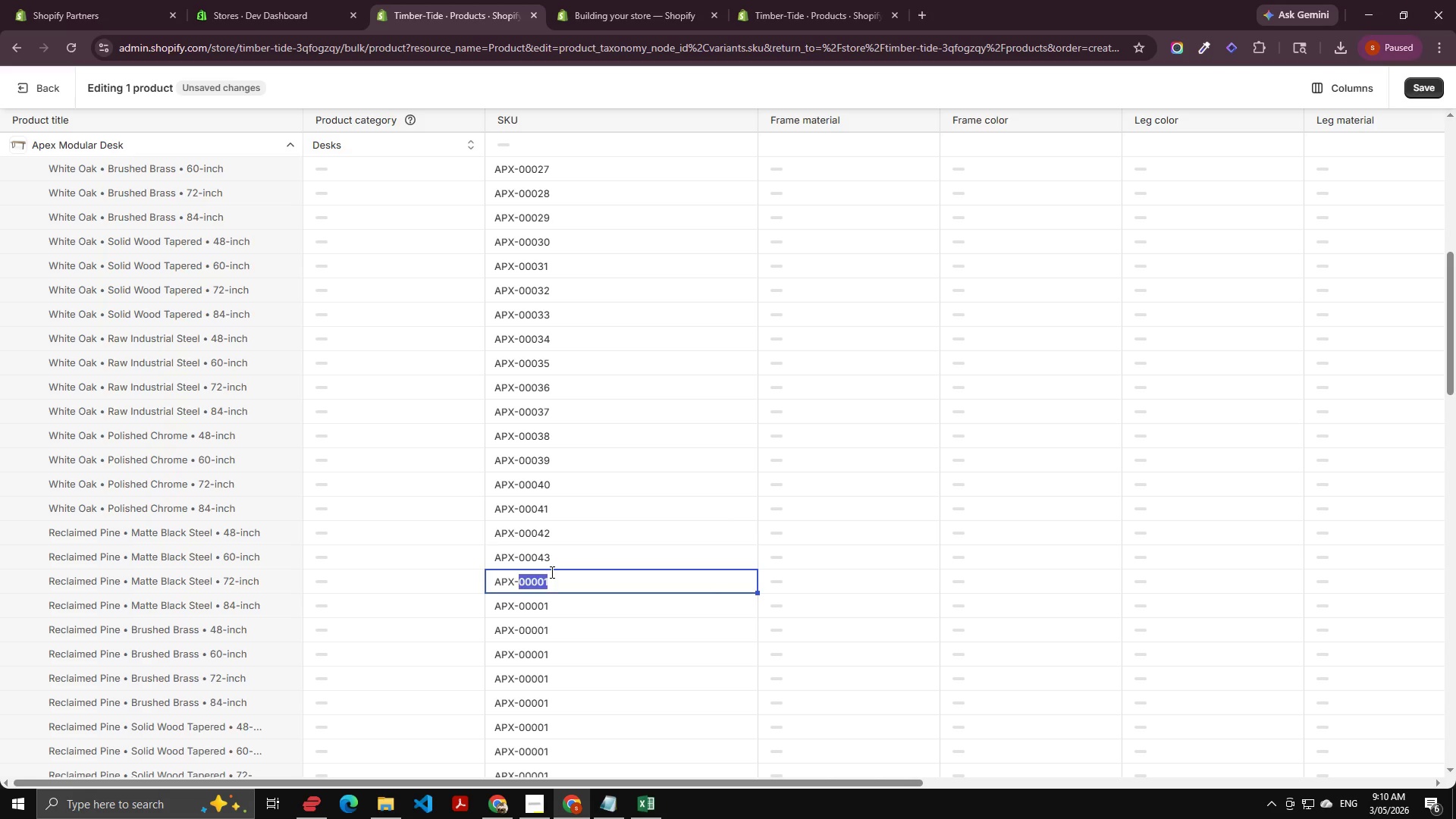 
key(ArrowRight)
 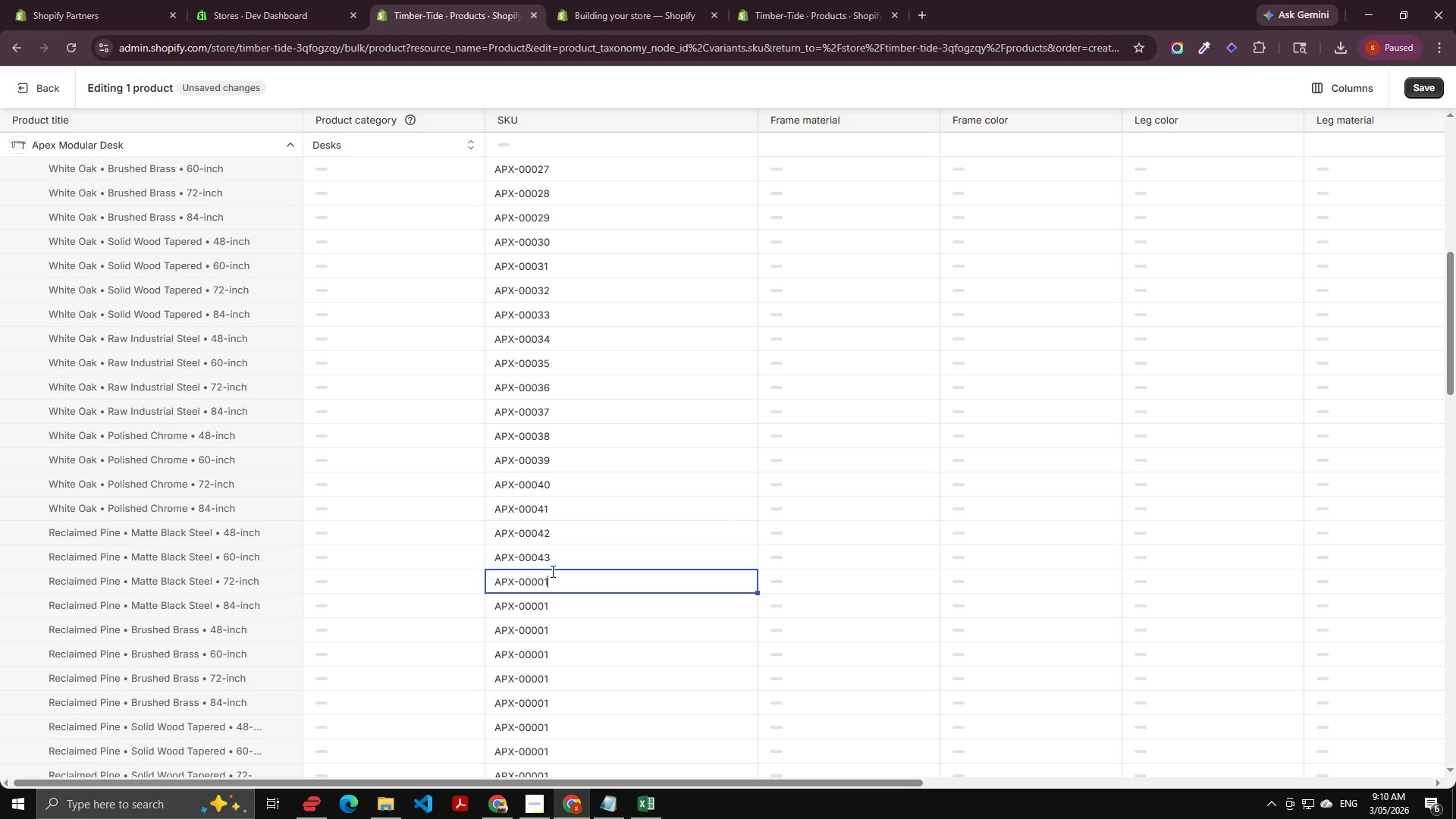 
key(Backspace)
 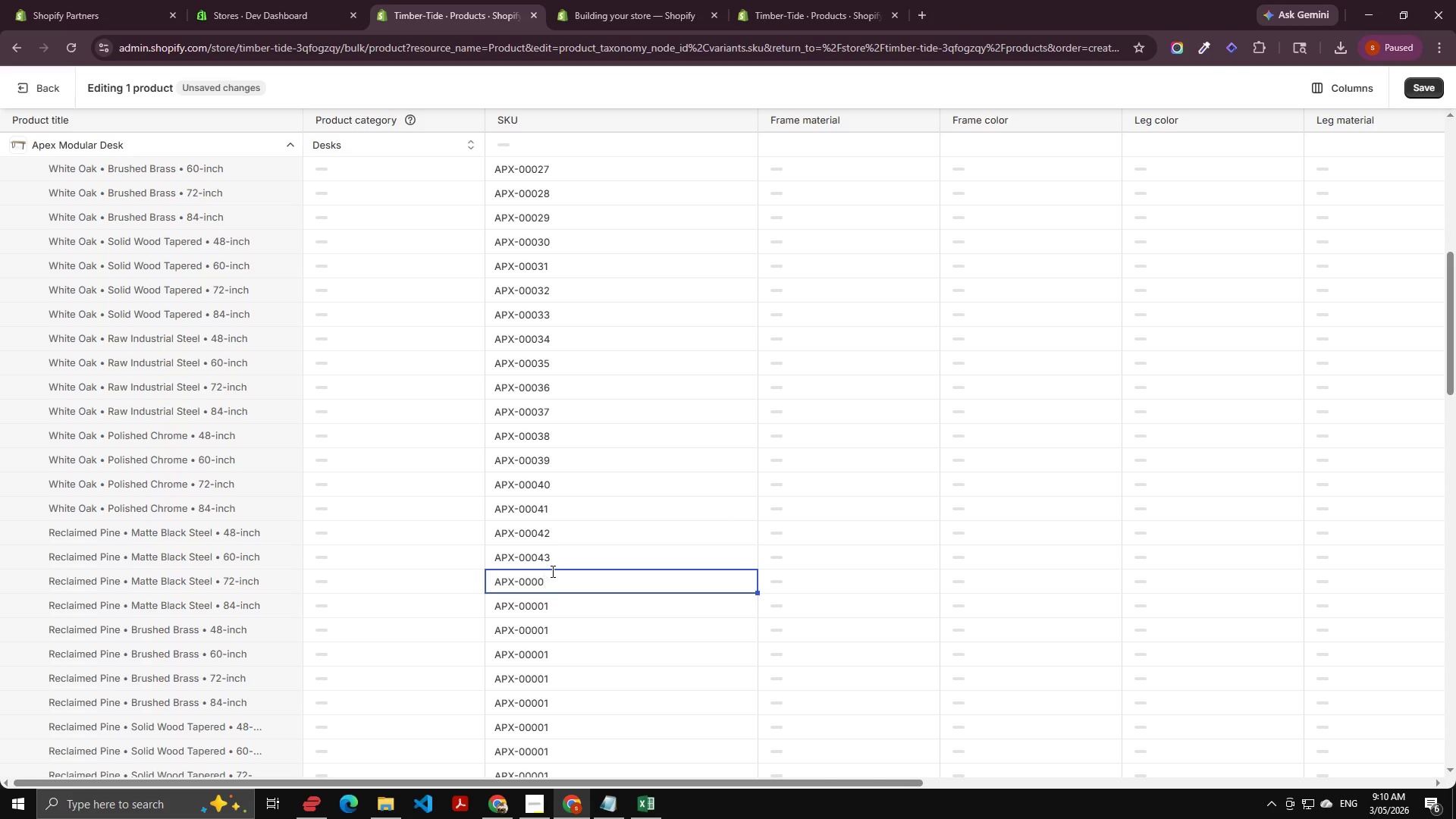 
key(Backspace)
 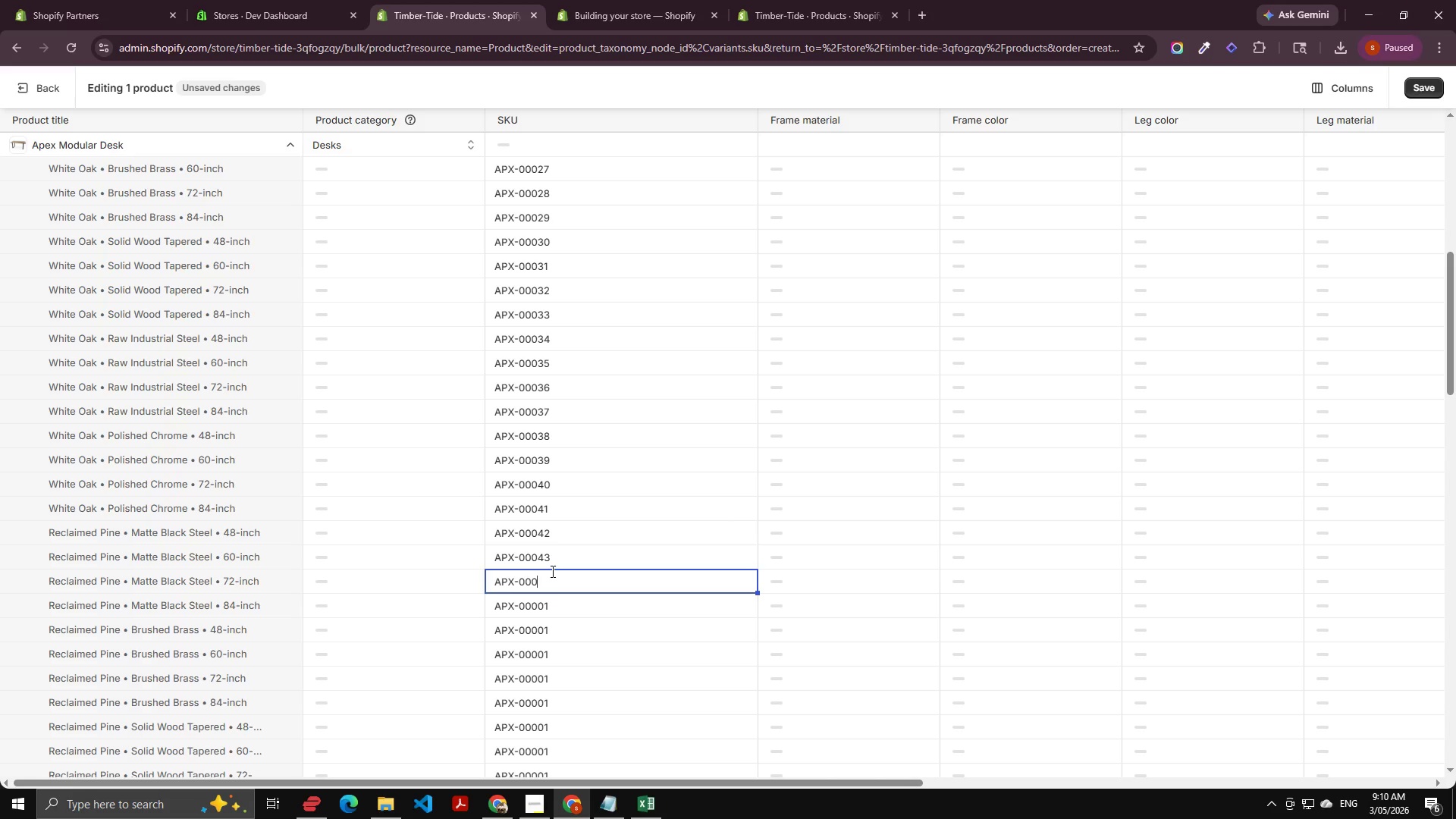 
key(Numpad4)
 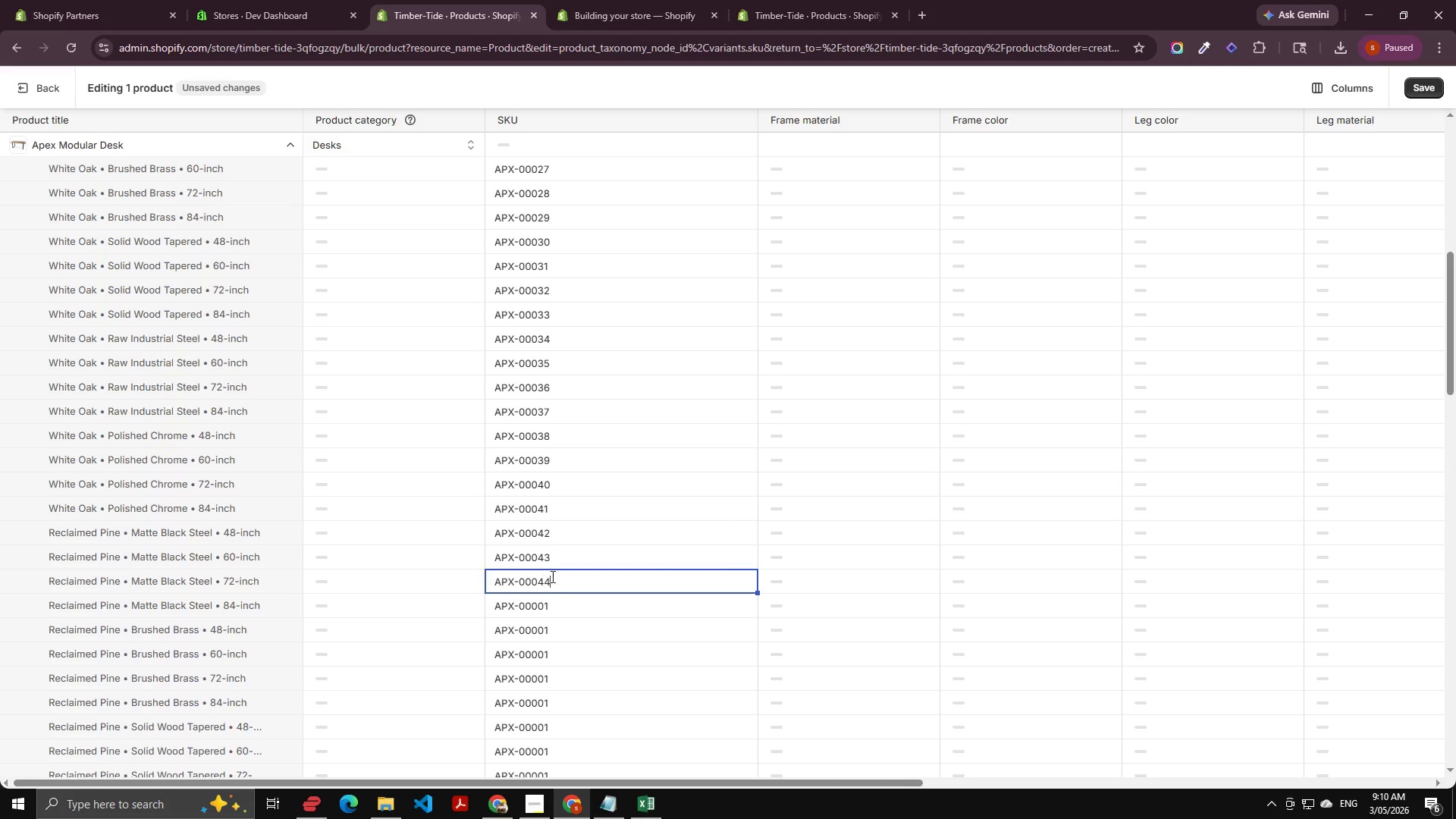 
key(Numpad4)
 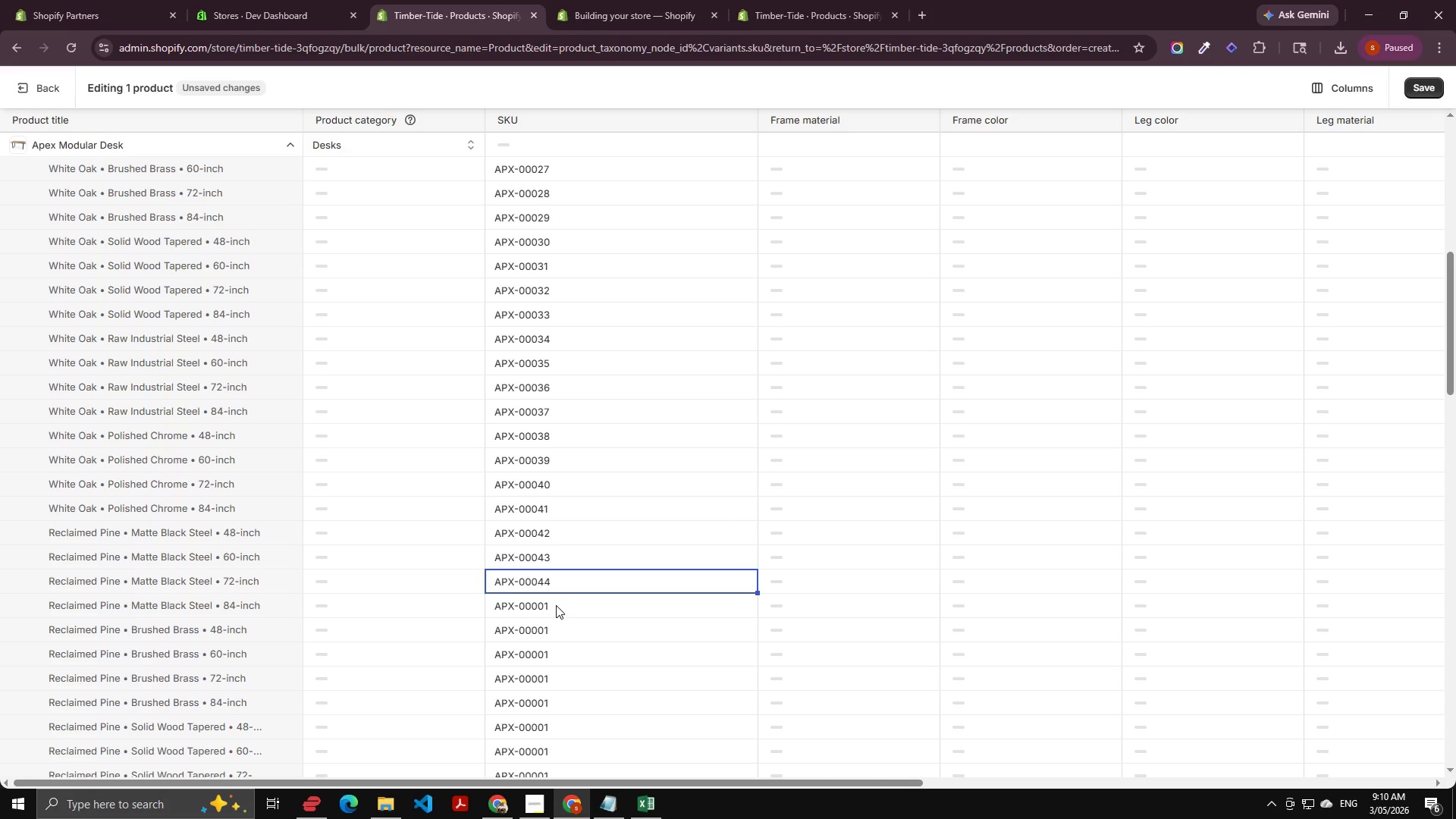 
double_click([556, 605])
 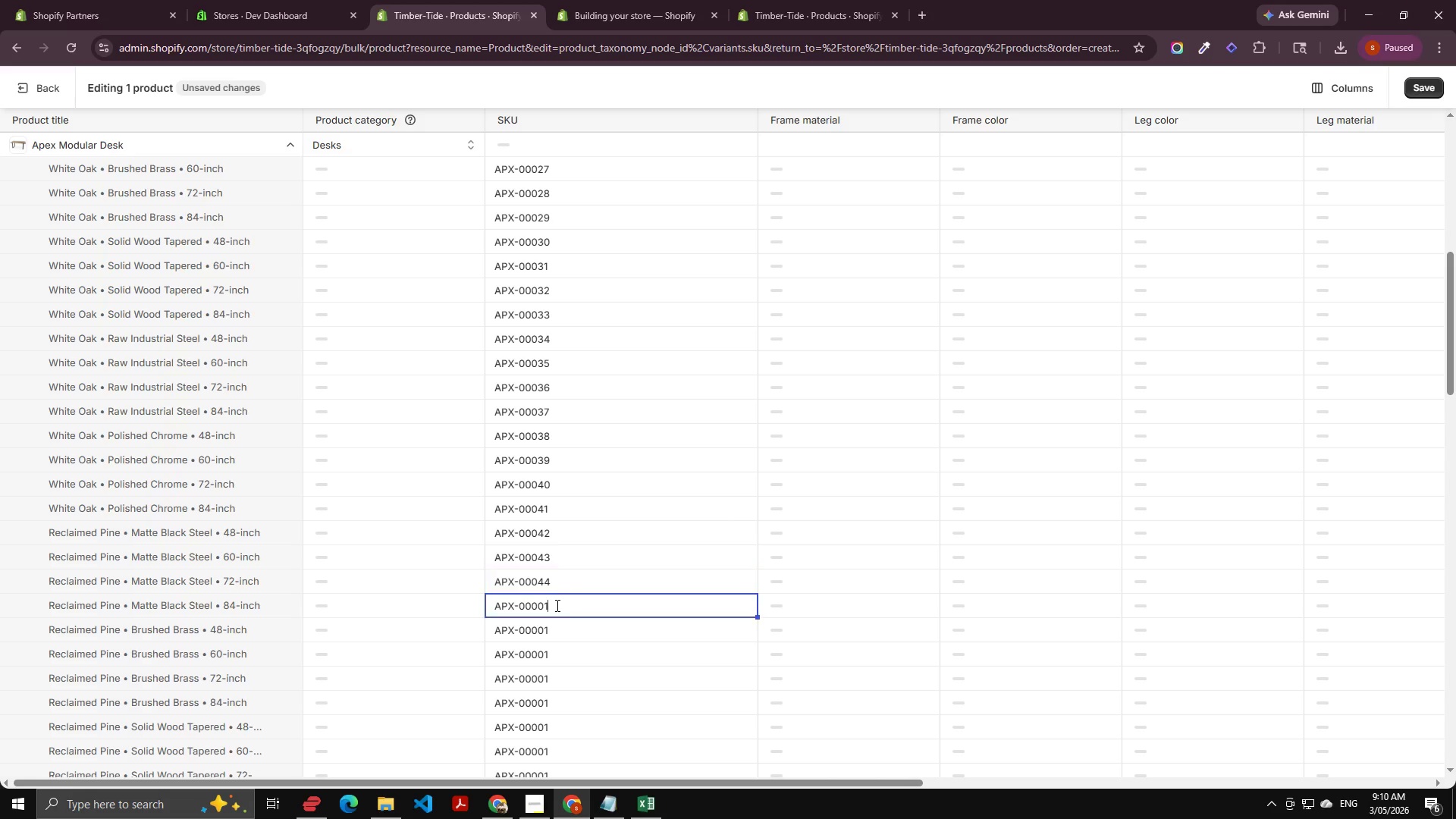 
key(ArrowRight)
 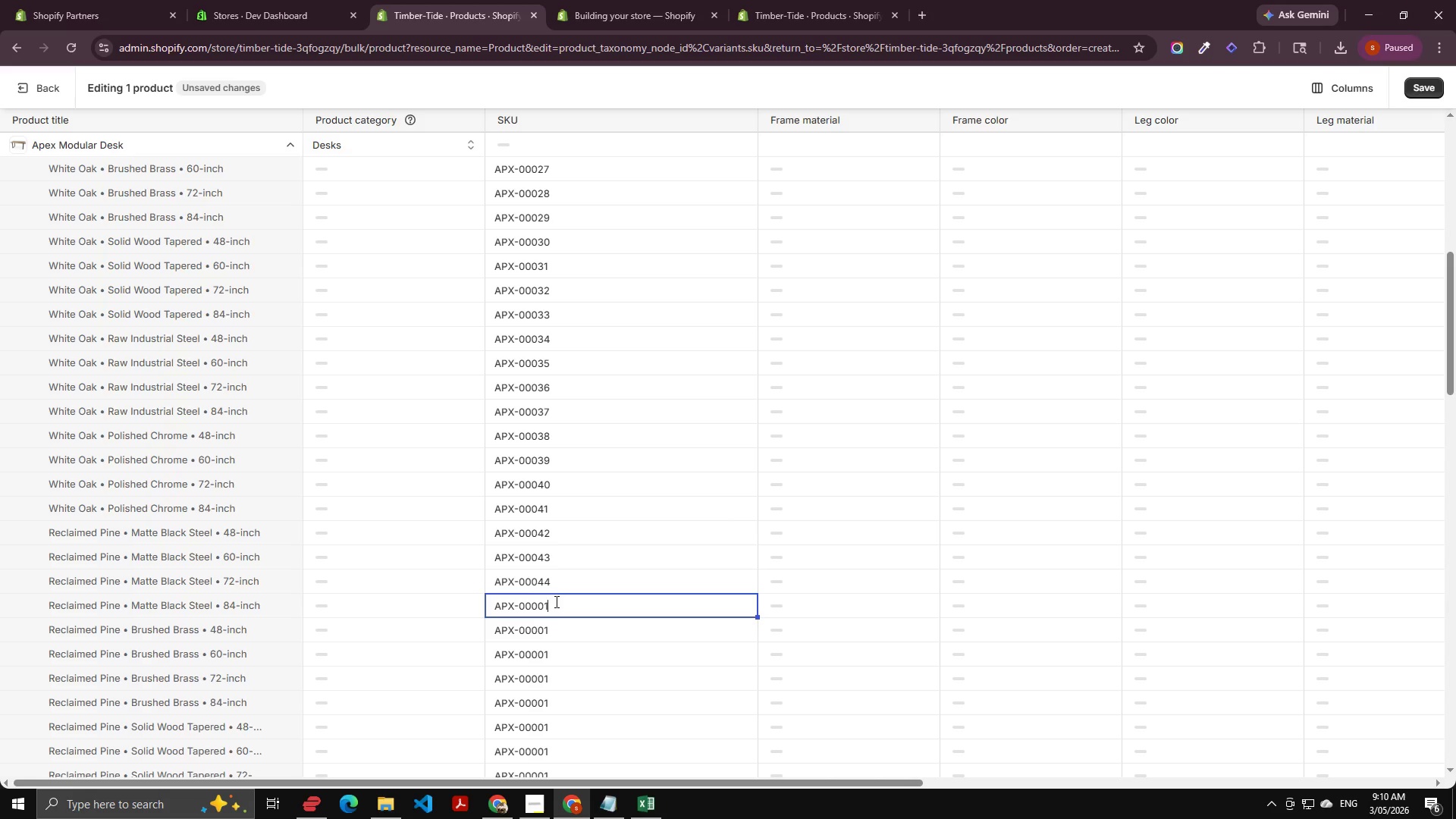 
key(Backspace)
 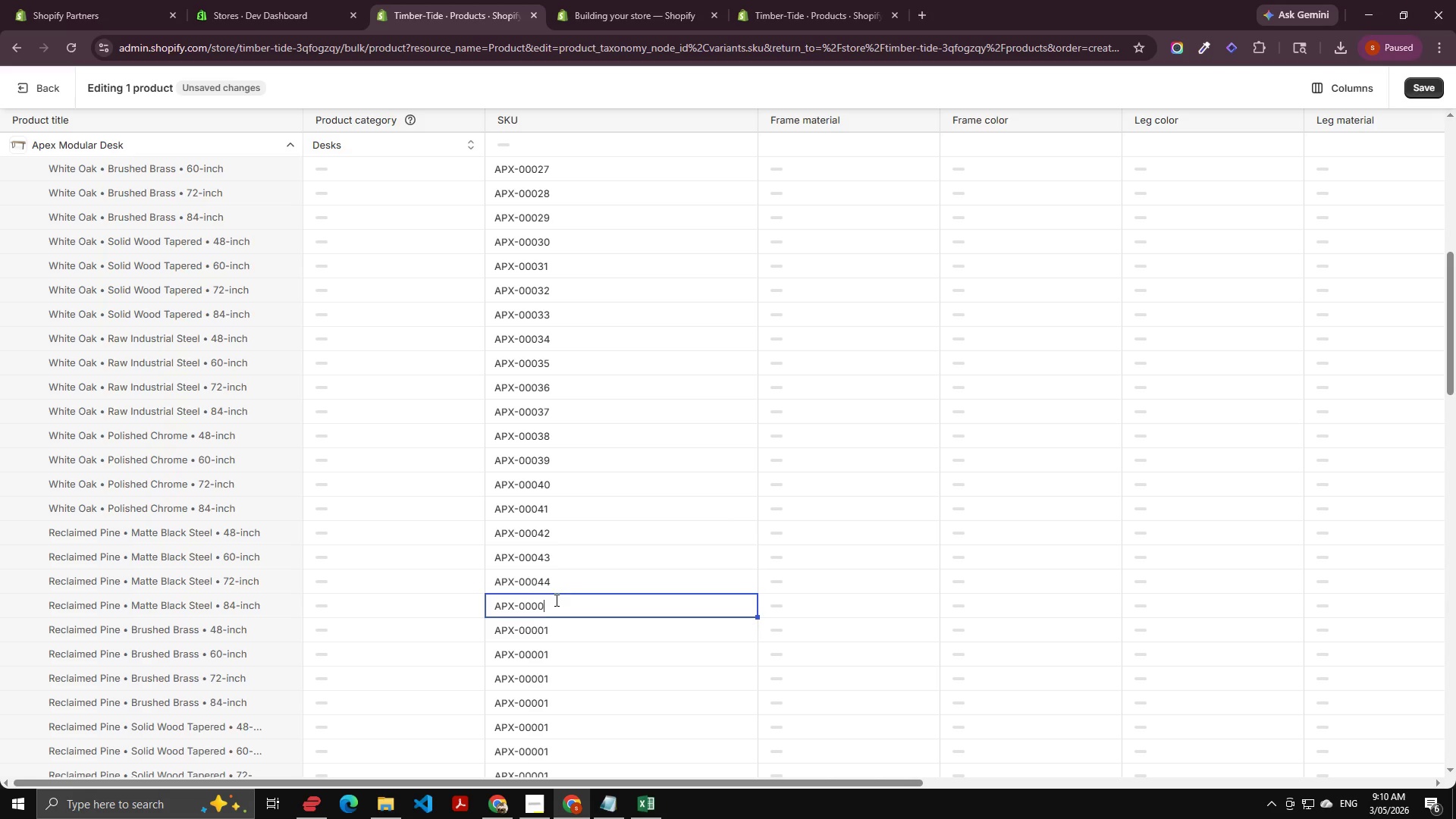 
key(Backspace)
 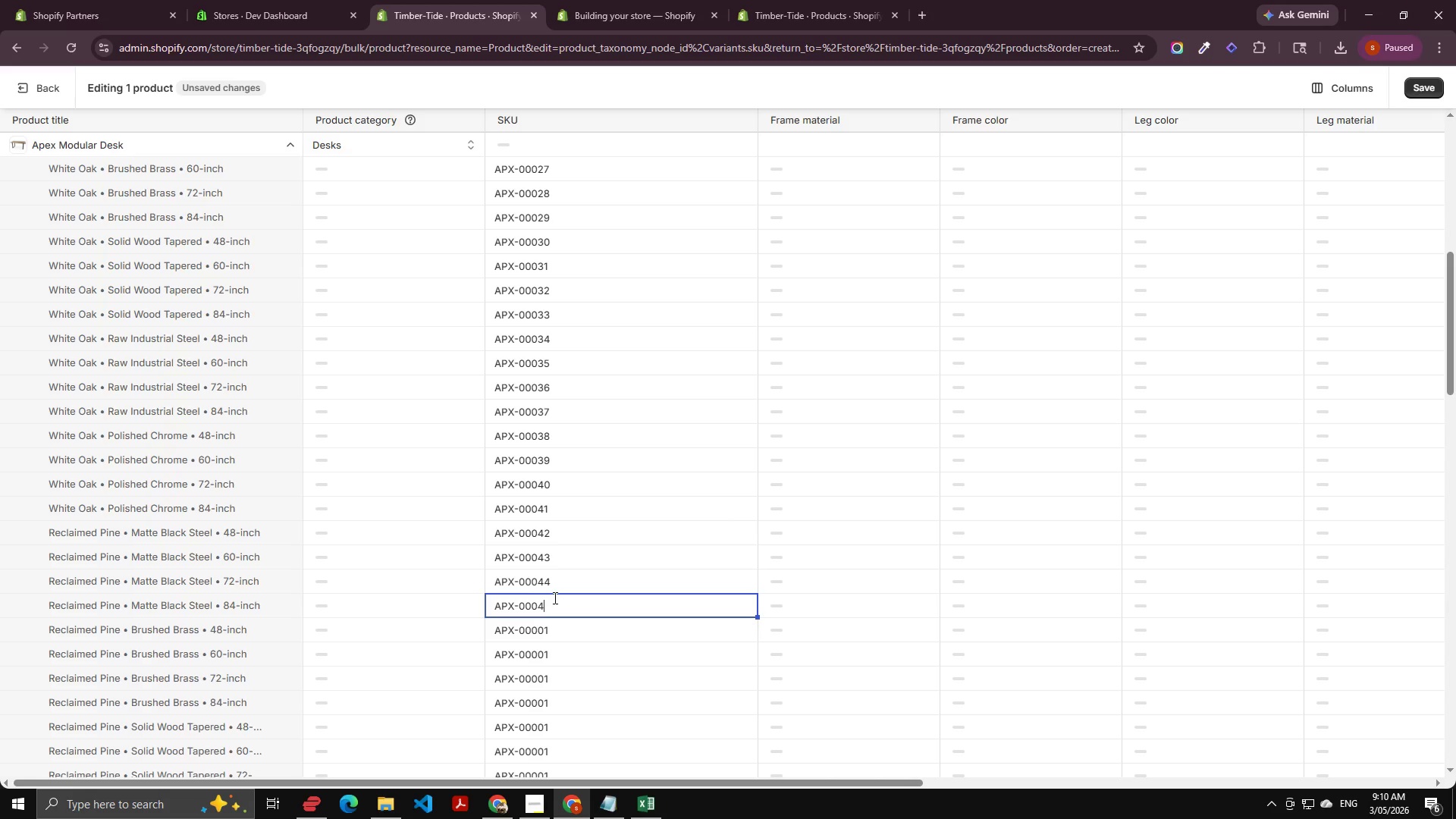 
key(Numpad4)
 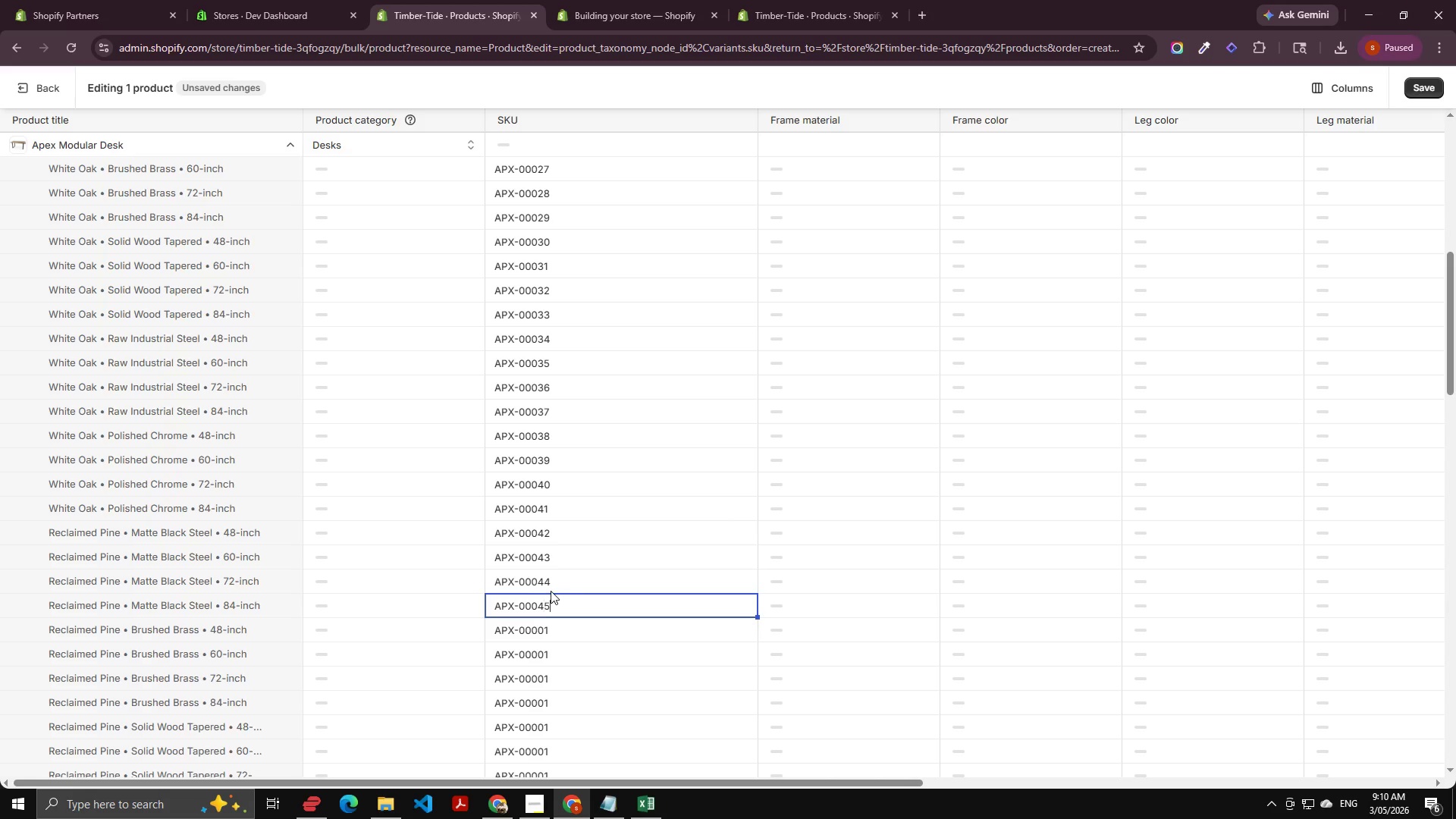 
key(Numpad5)
 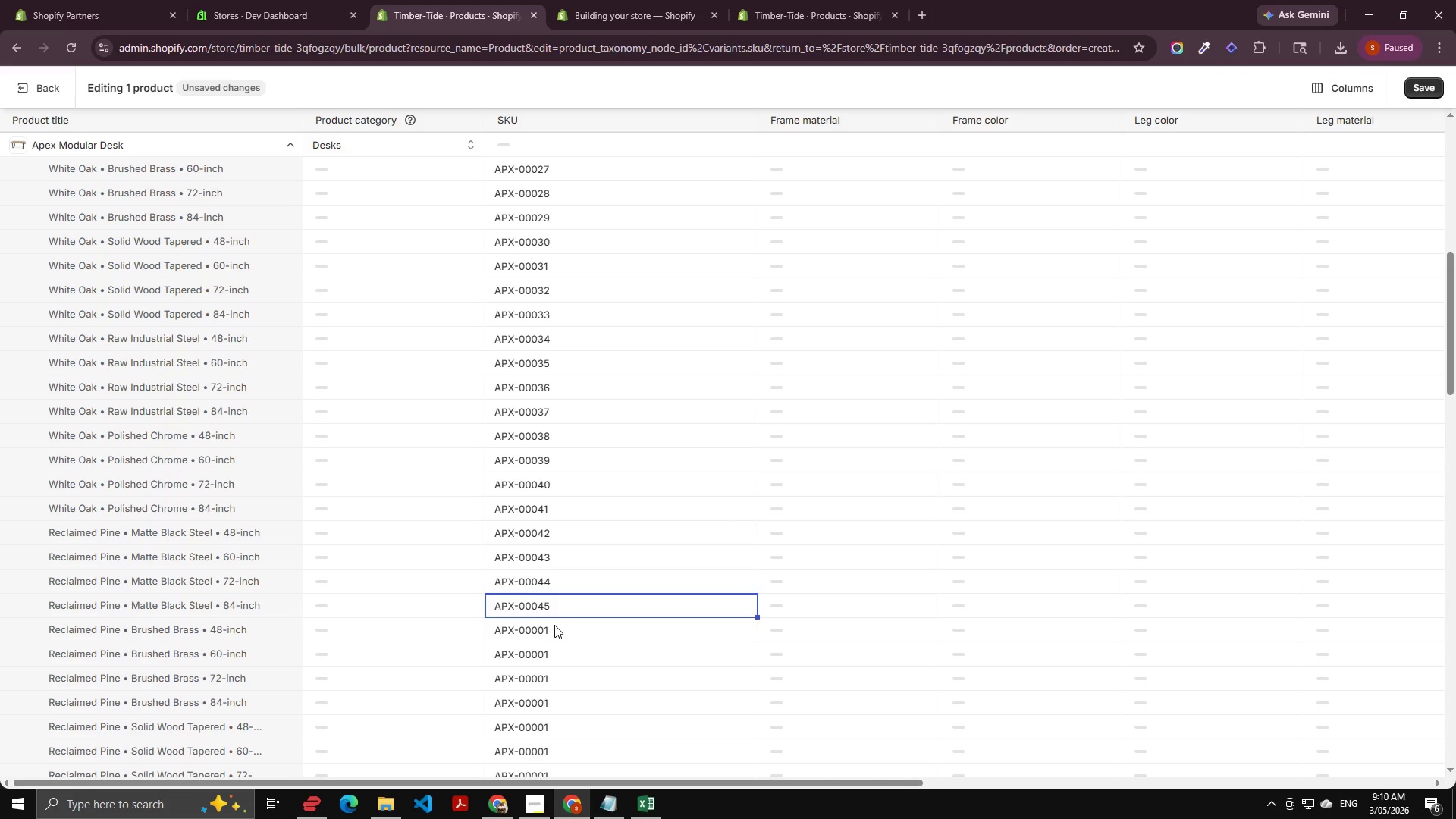 
double_click([554, 625])
 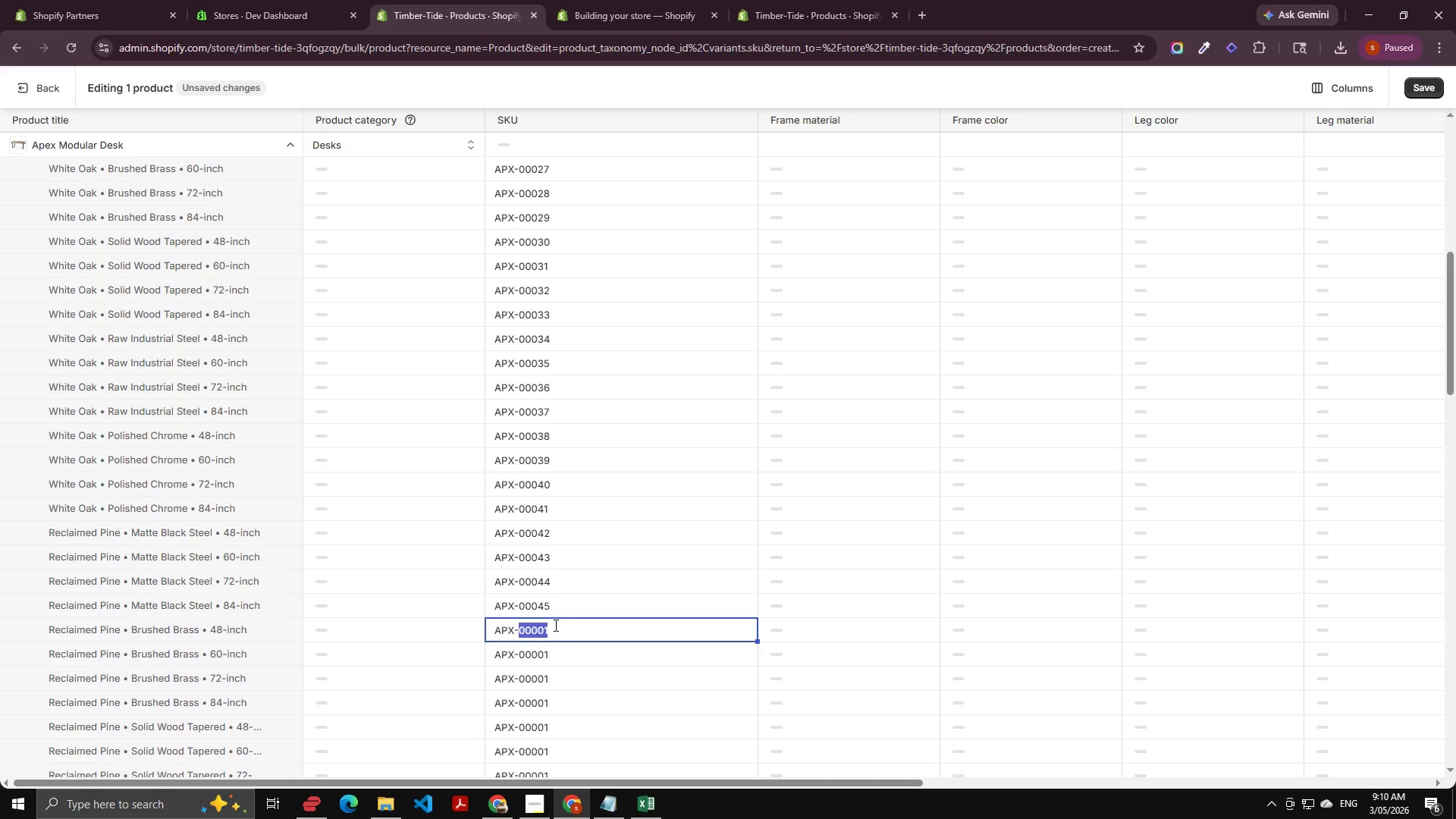 
key(ArrowRight)
 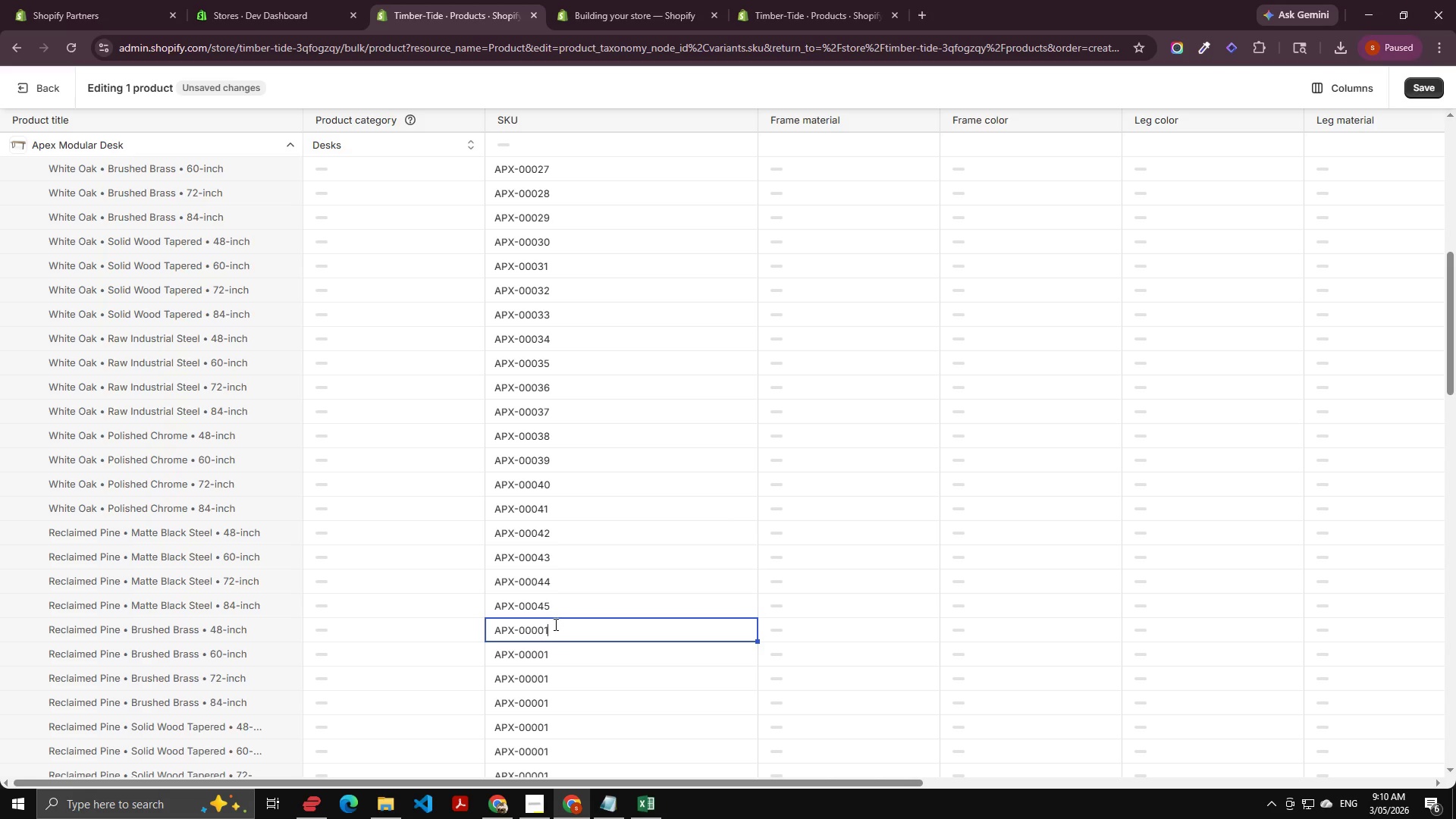 
key(Backspace)
 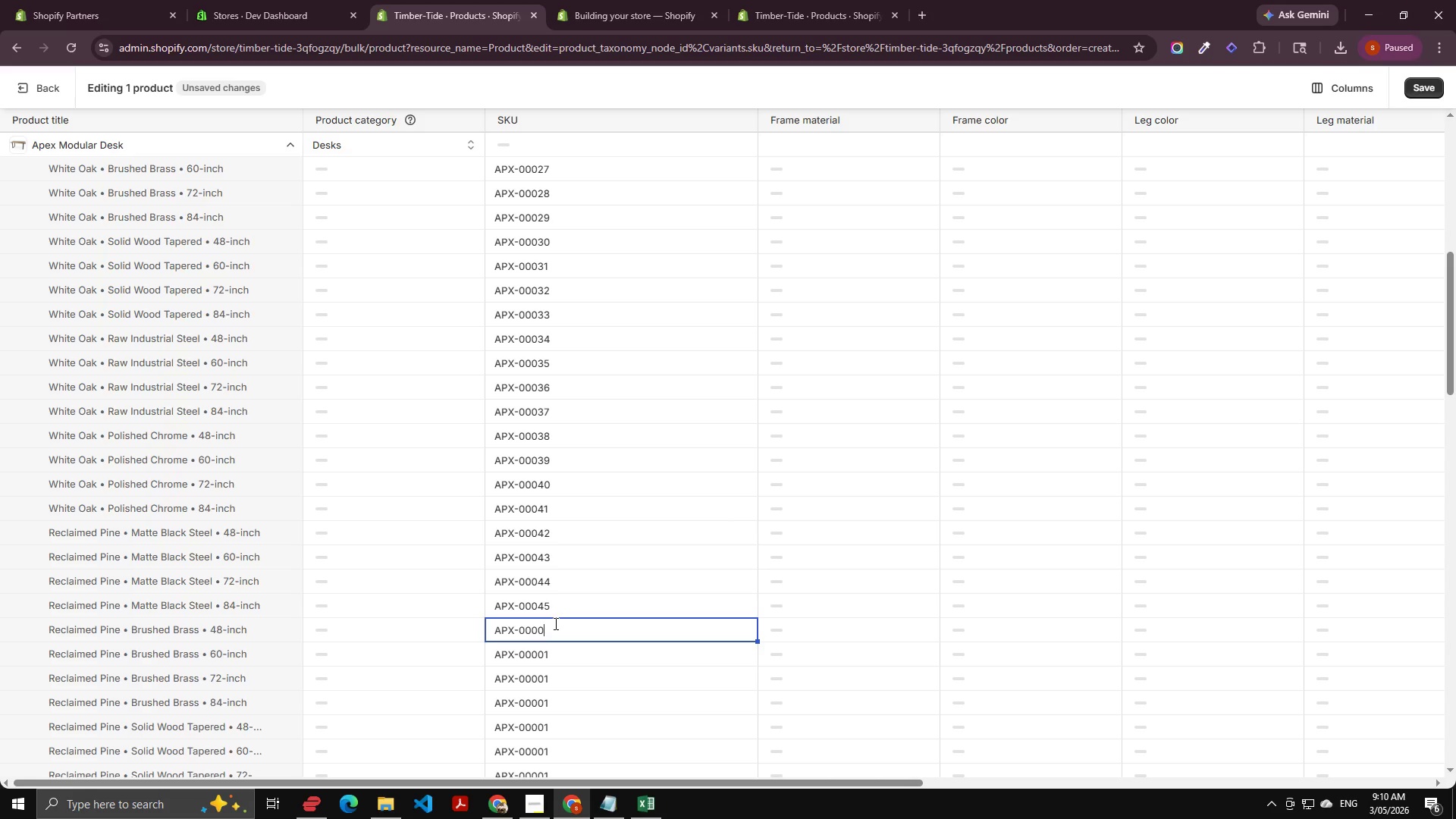 
key(Backspace)
 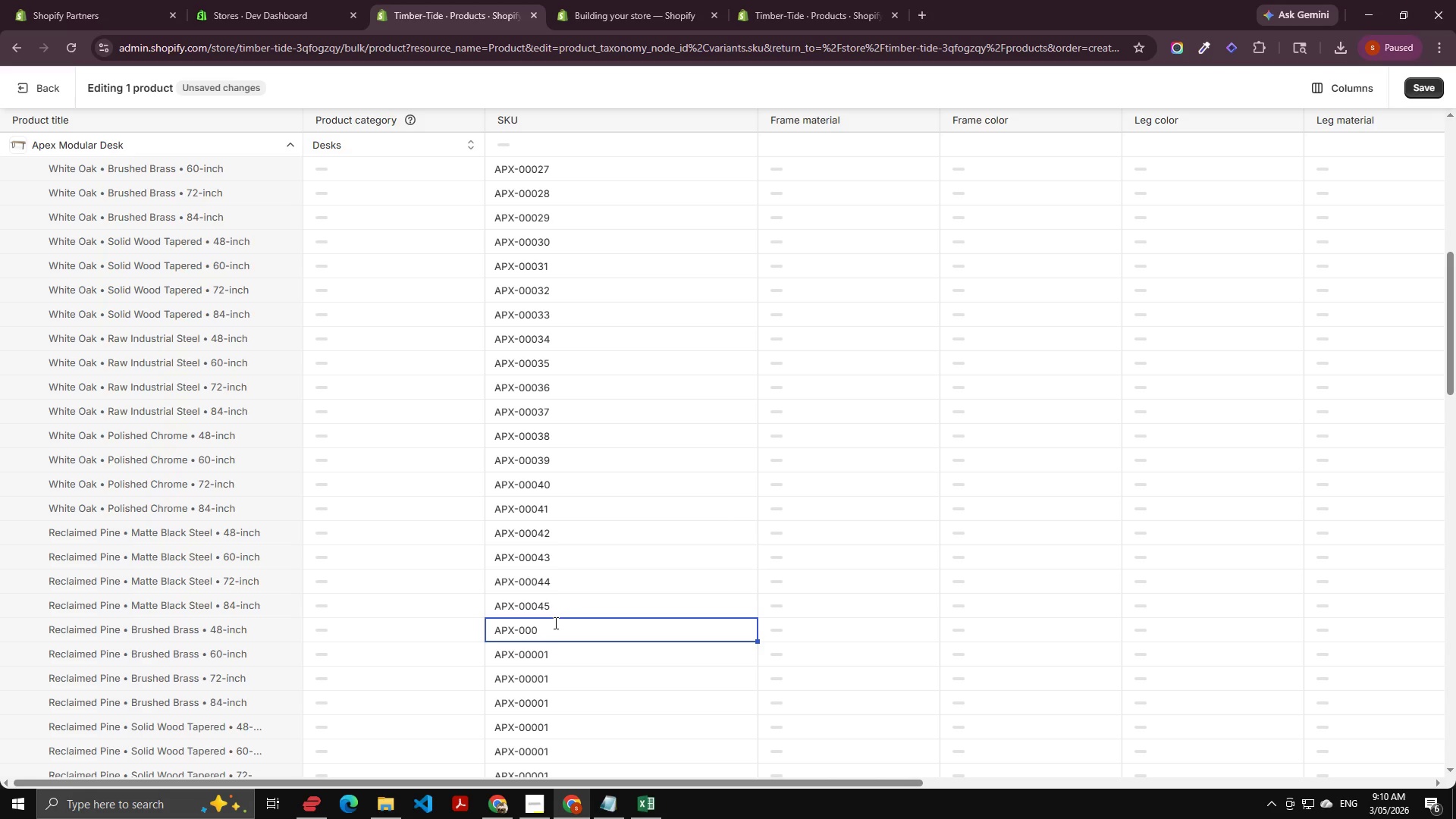 
key(Numpad4)
 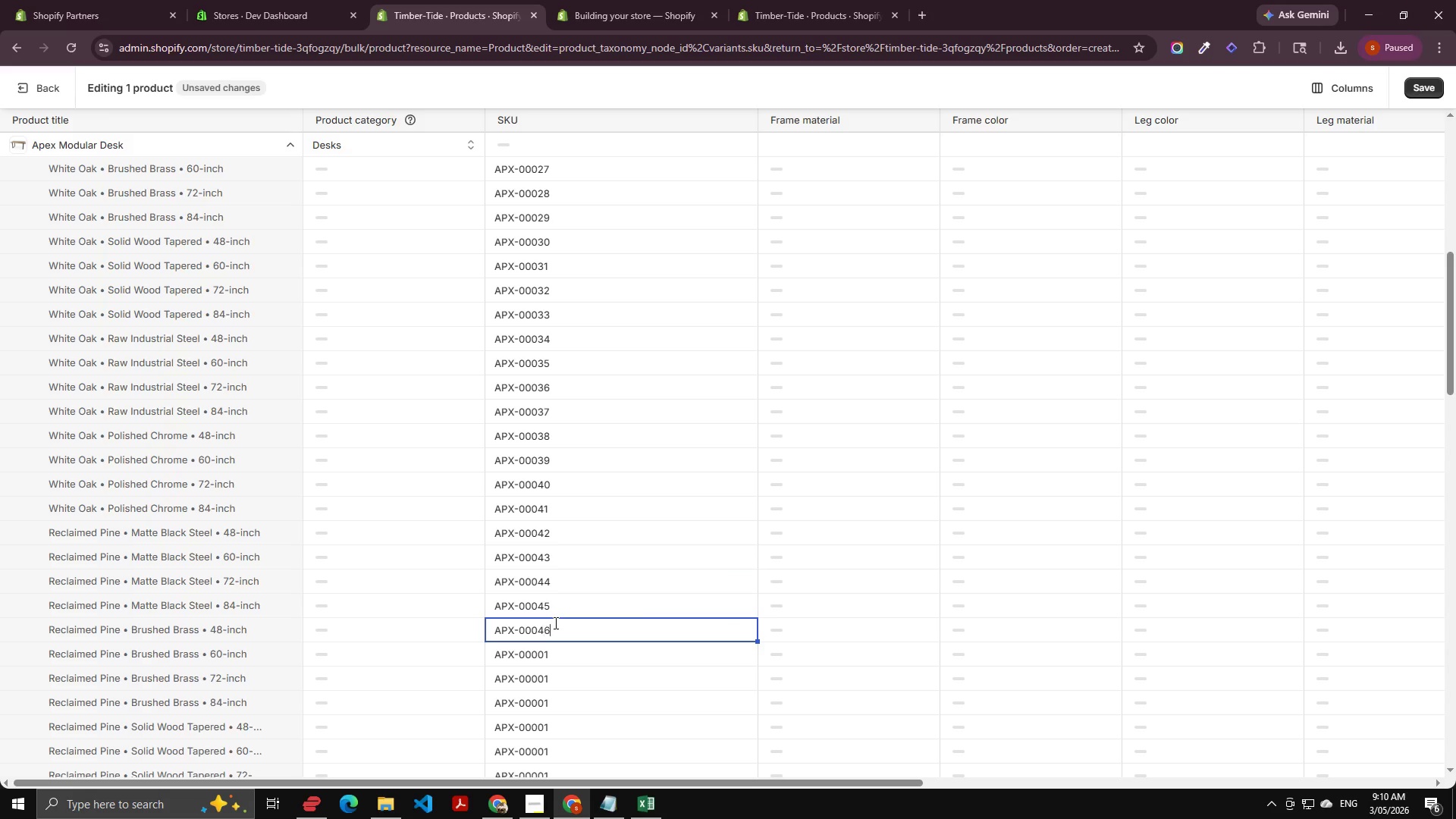 
key(Numpad6)
 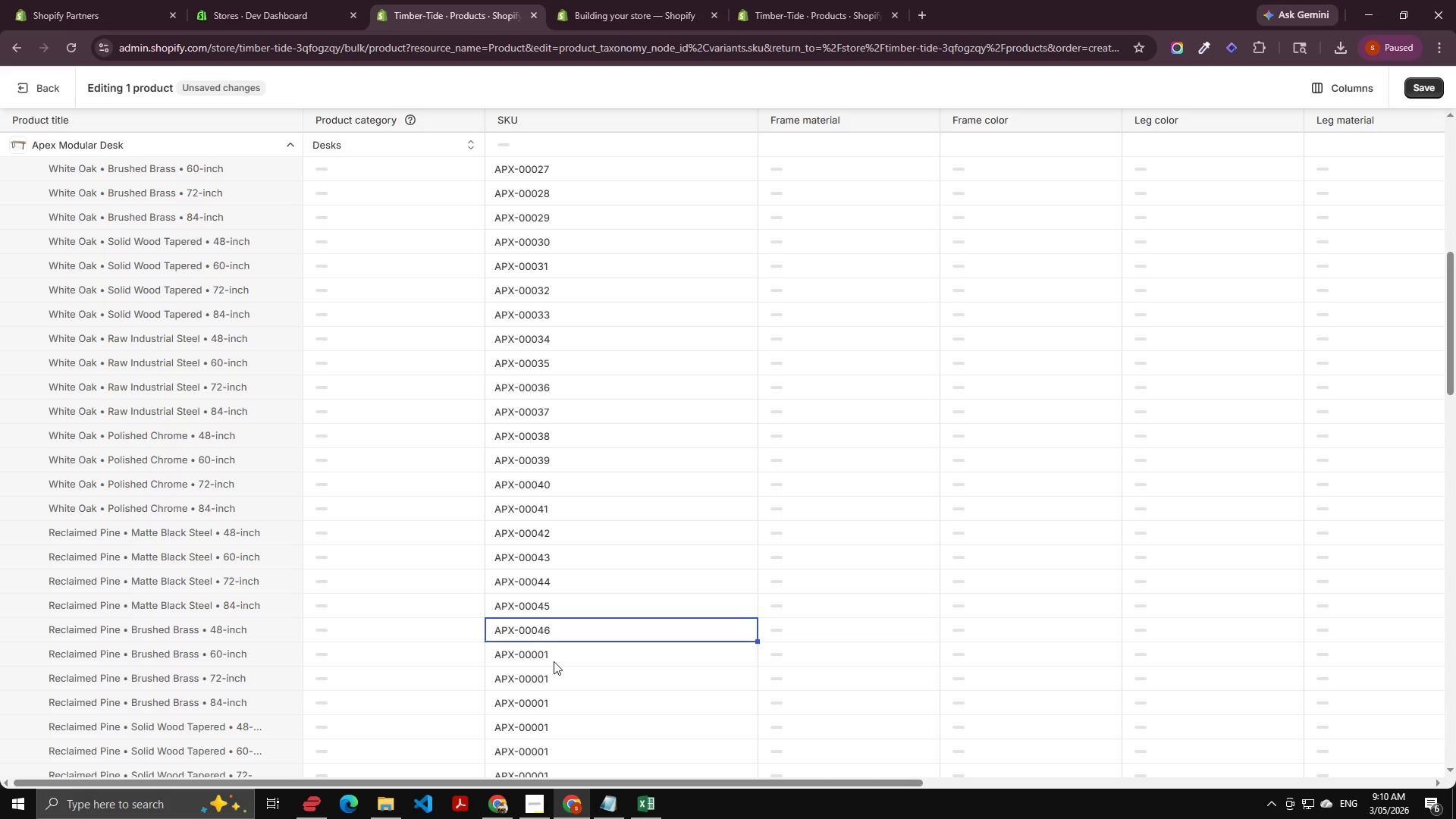 
left_click_drag(start_coordinate=[554, 669], to_coordinate=[554, 664])
 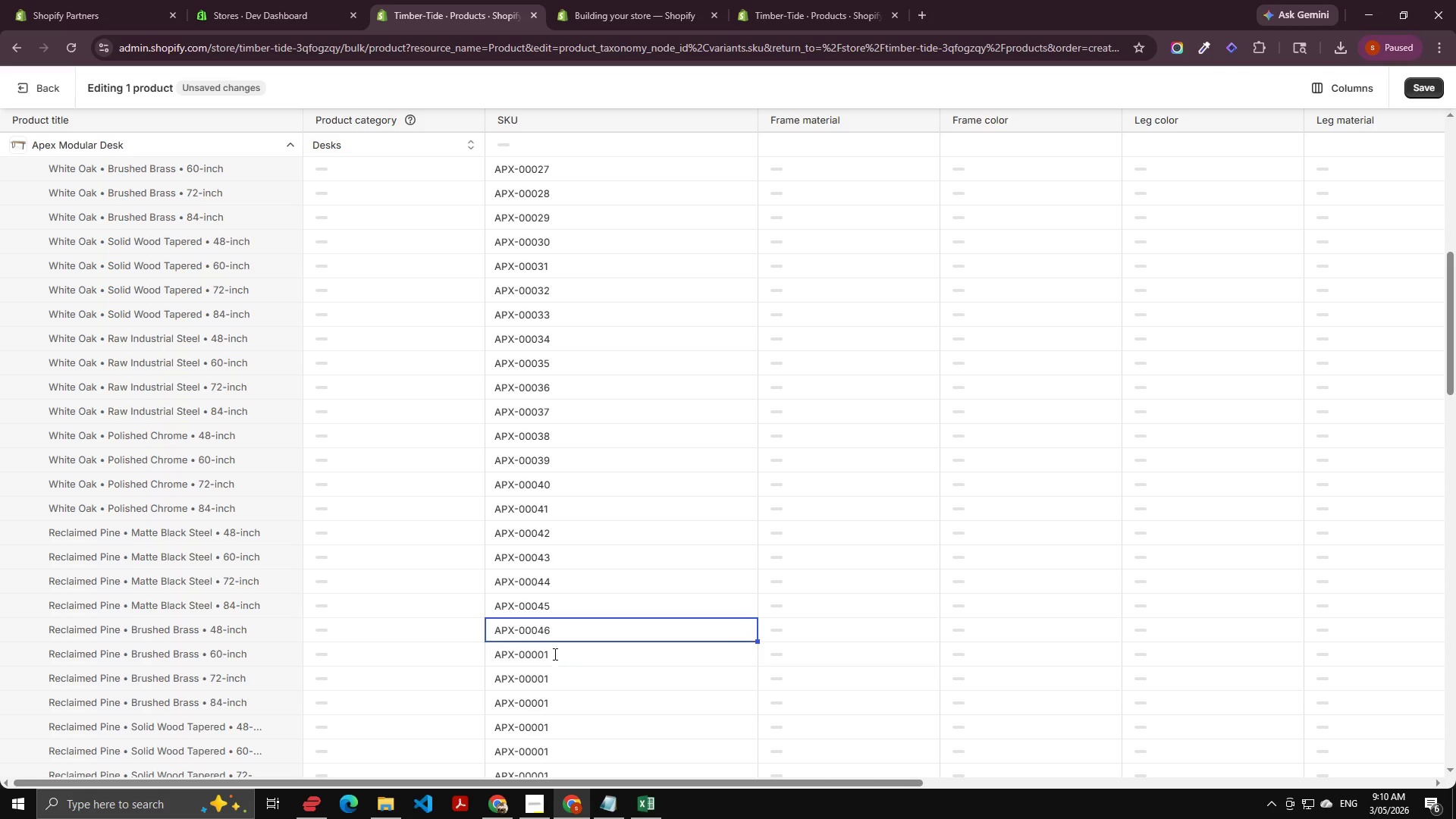 
double_click([554, 654])
 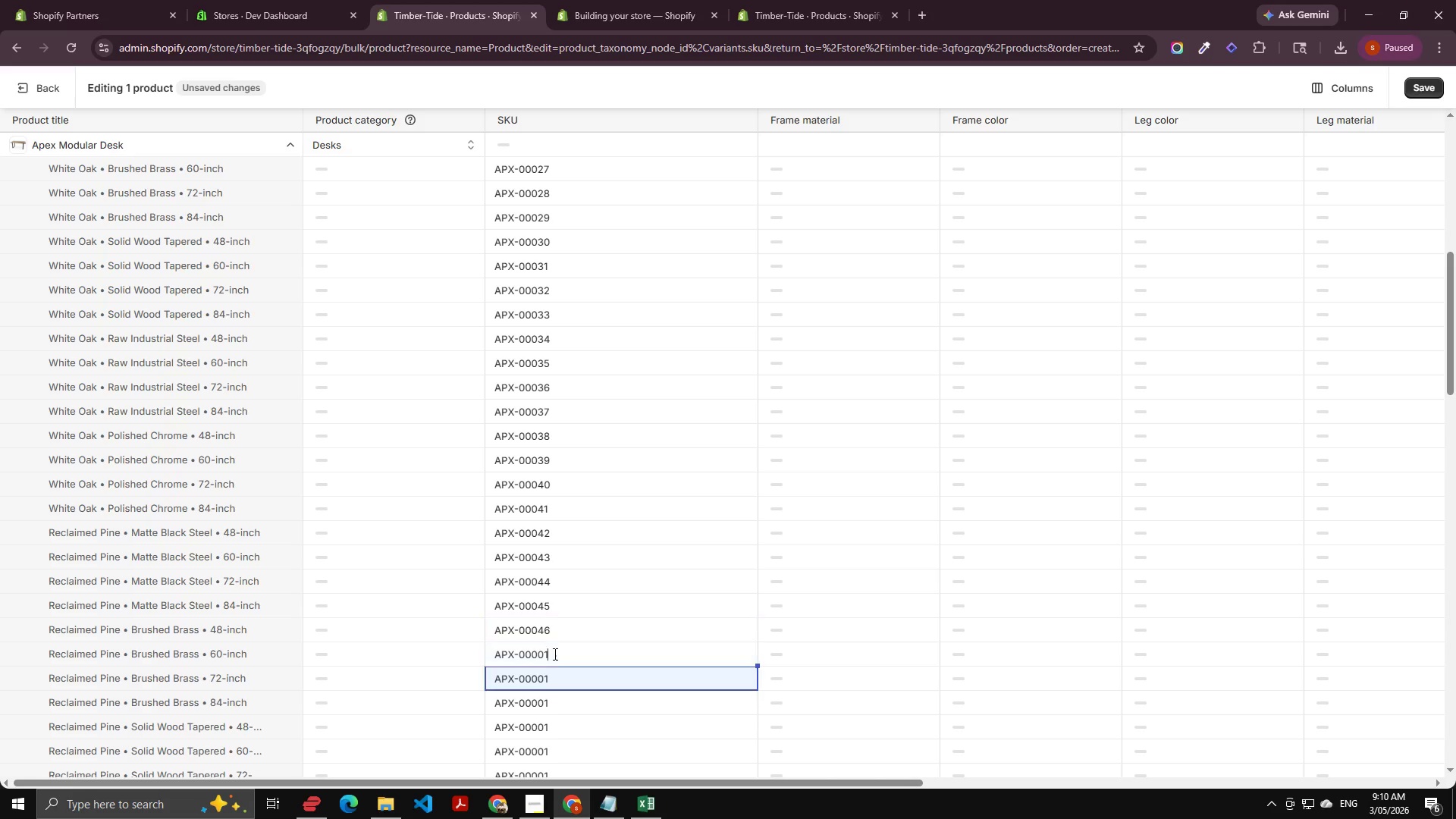 
triple_click([554, 654])
 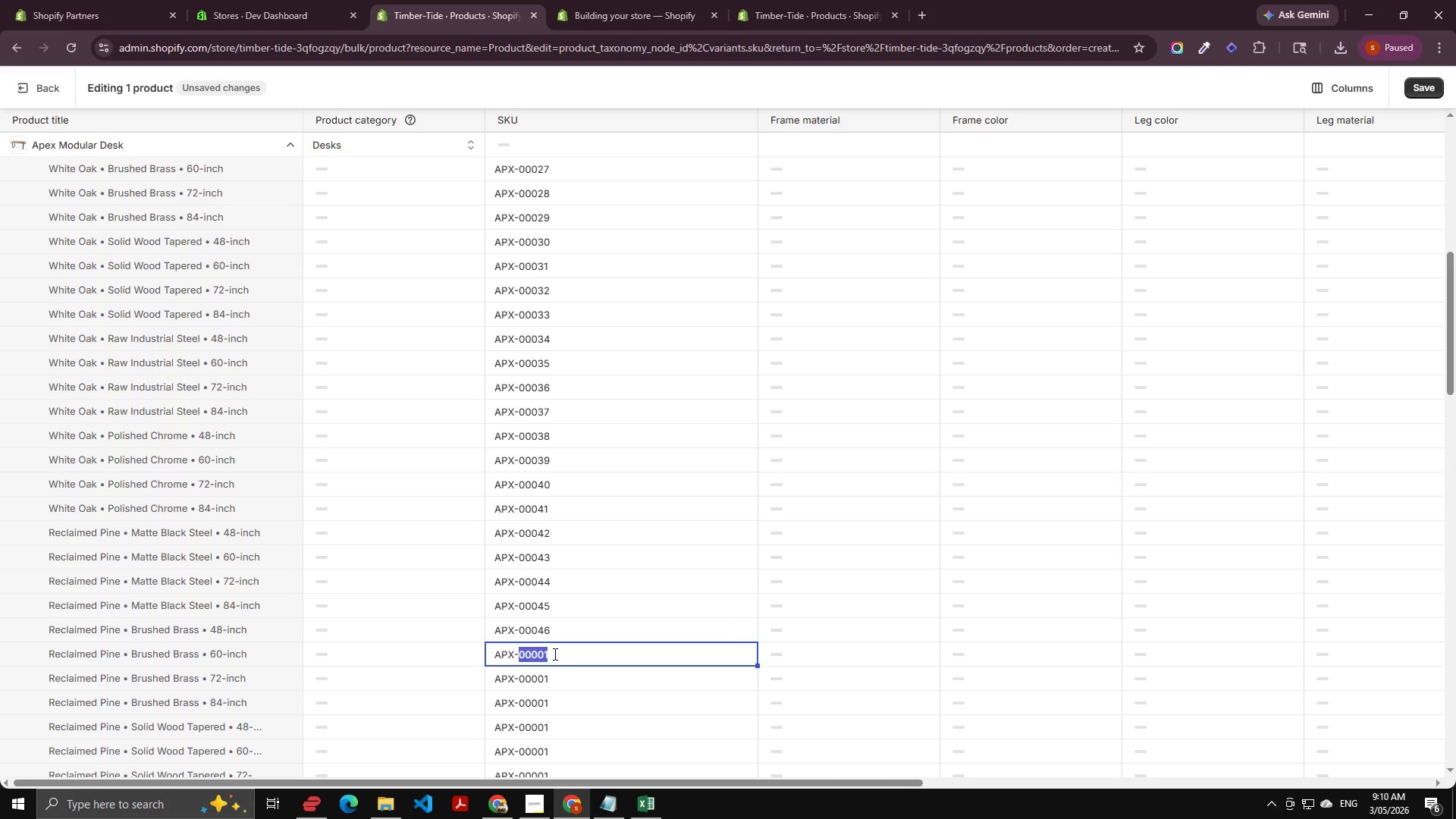 
key(ArrowRight)
 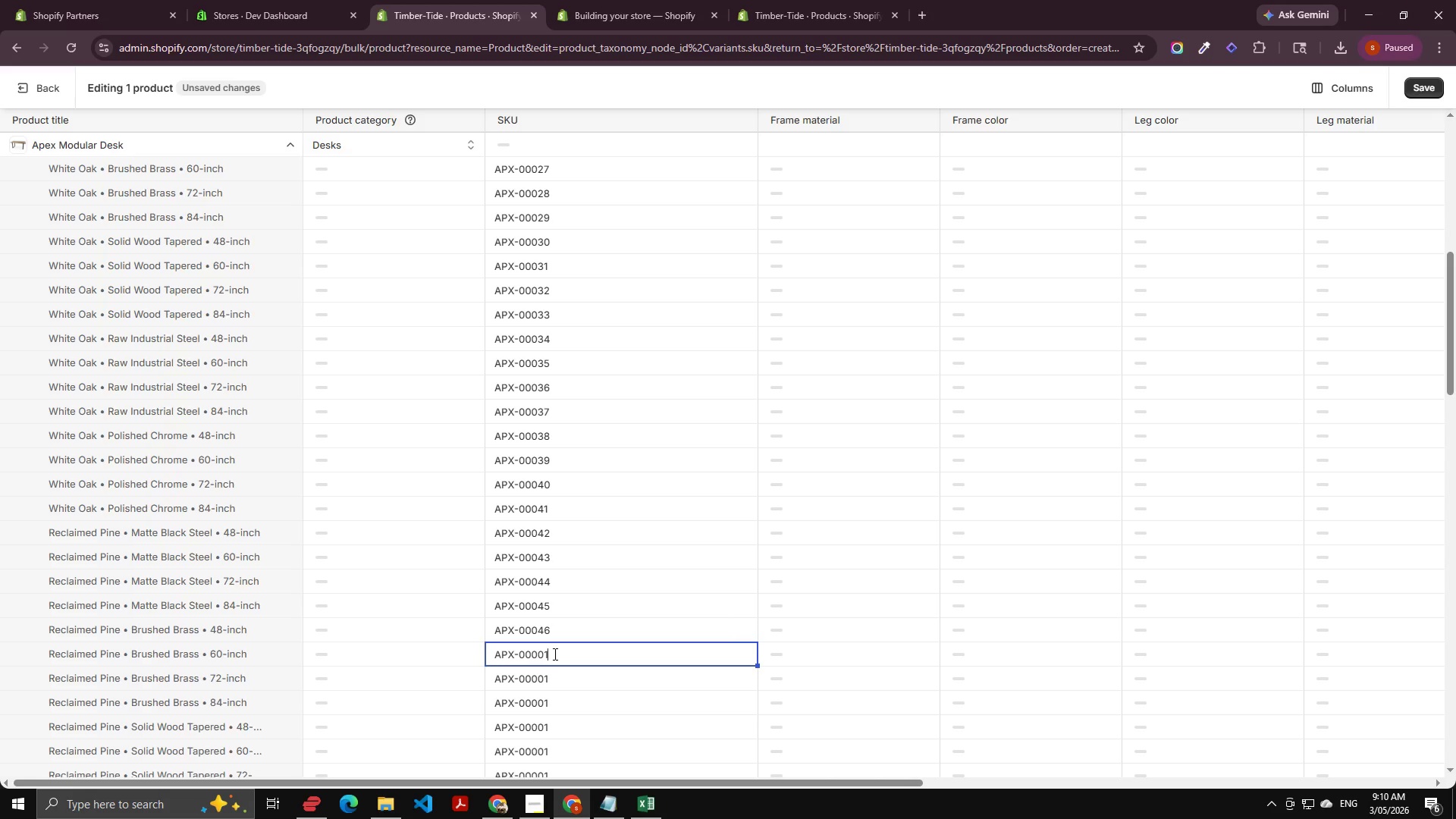 
key(Backspace)
 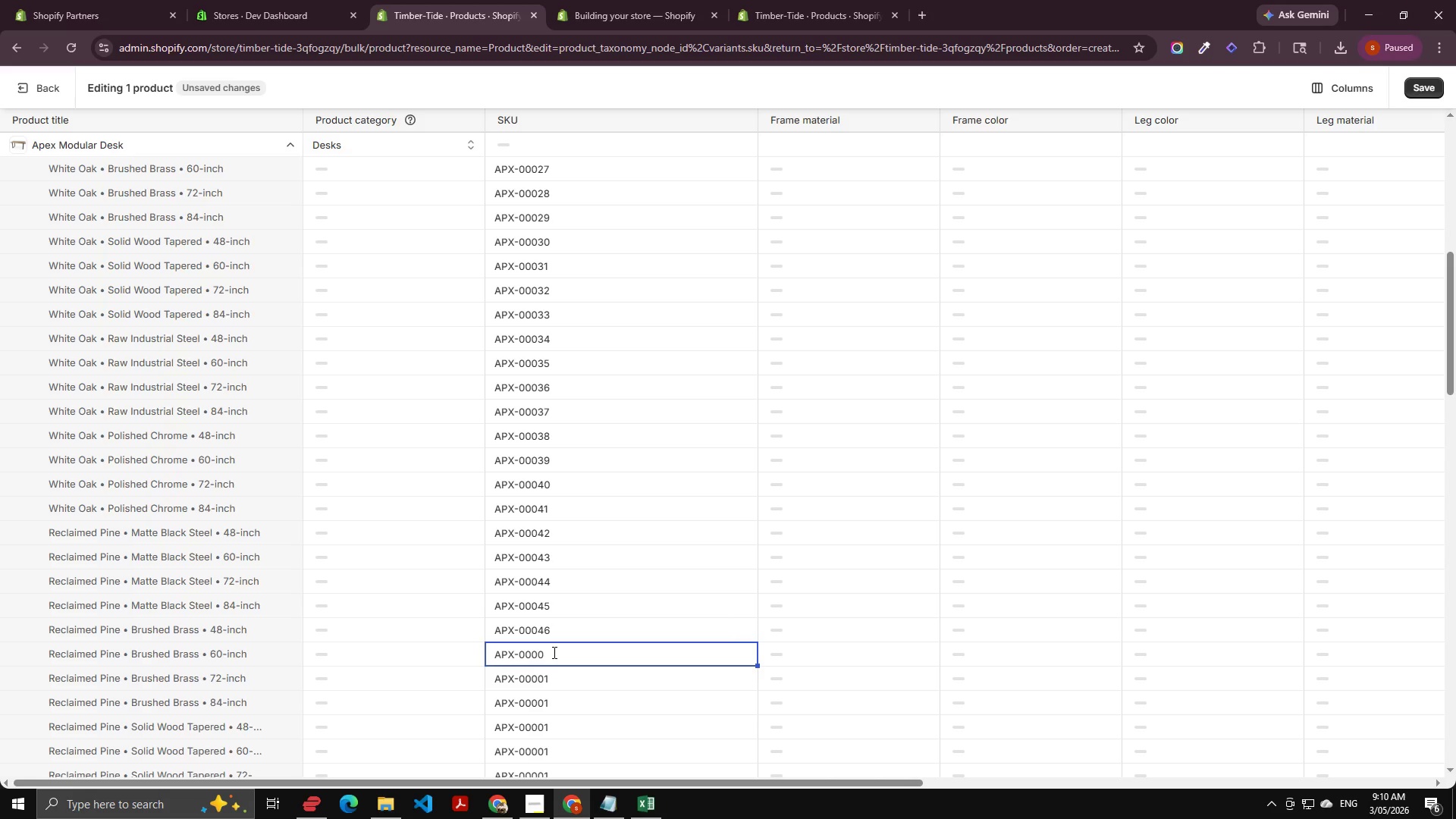 
key(Backspace)
 